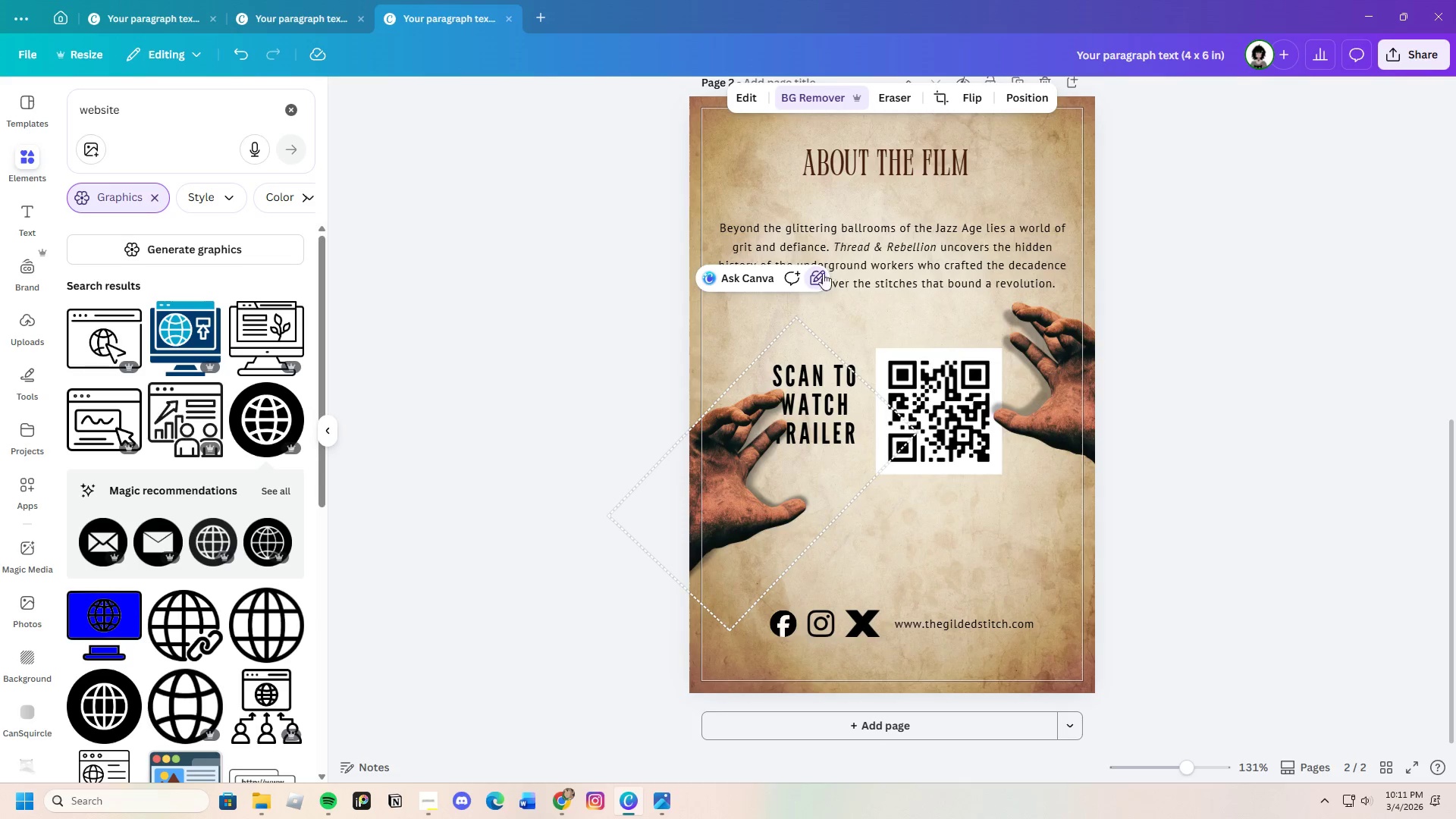 
double_click([821, 270])
 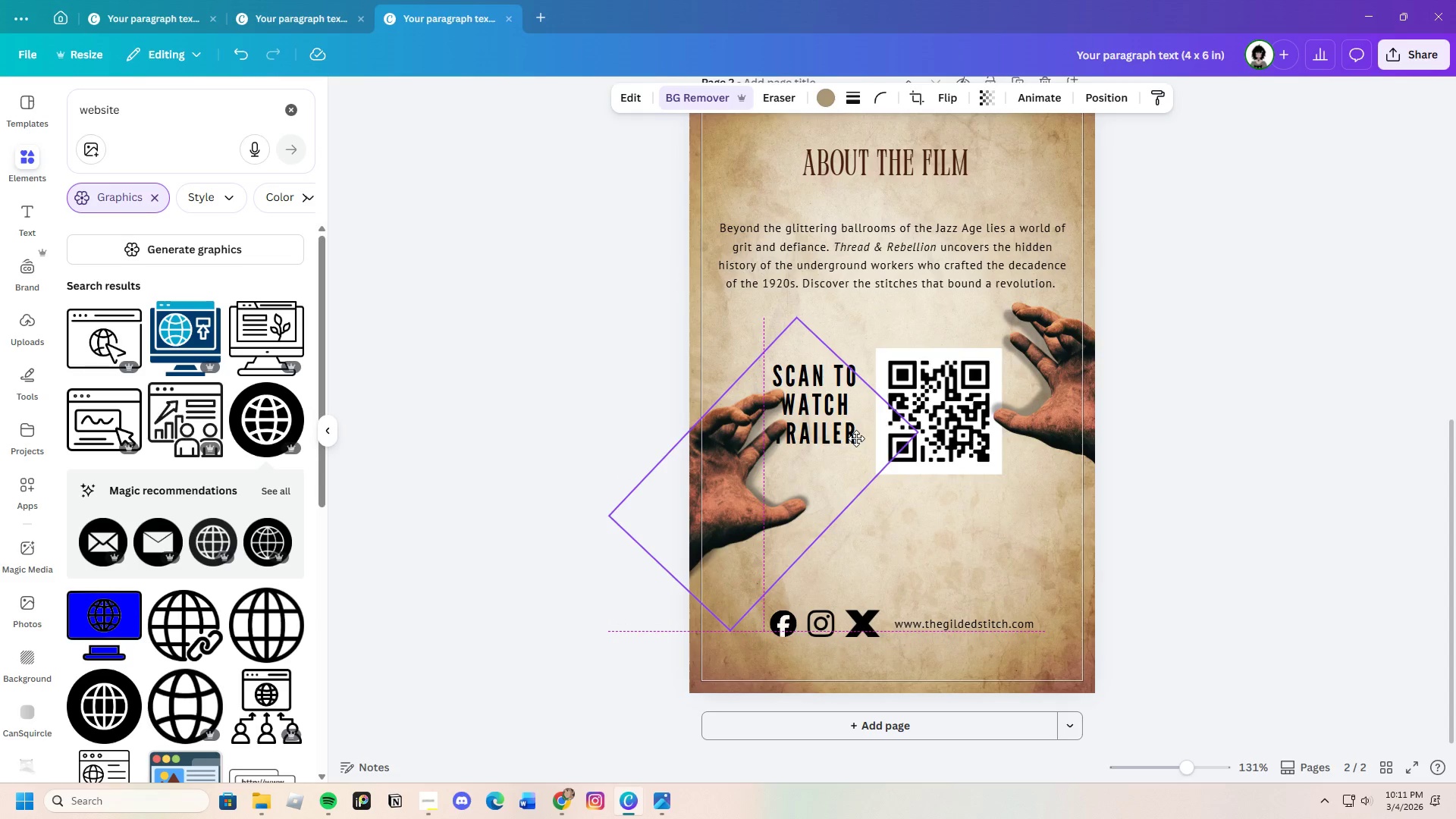 
wait(7.26)
 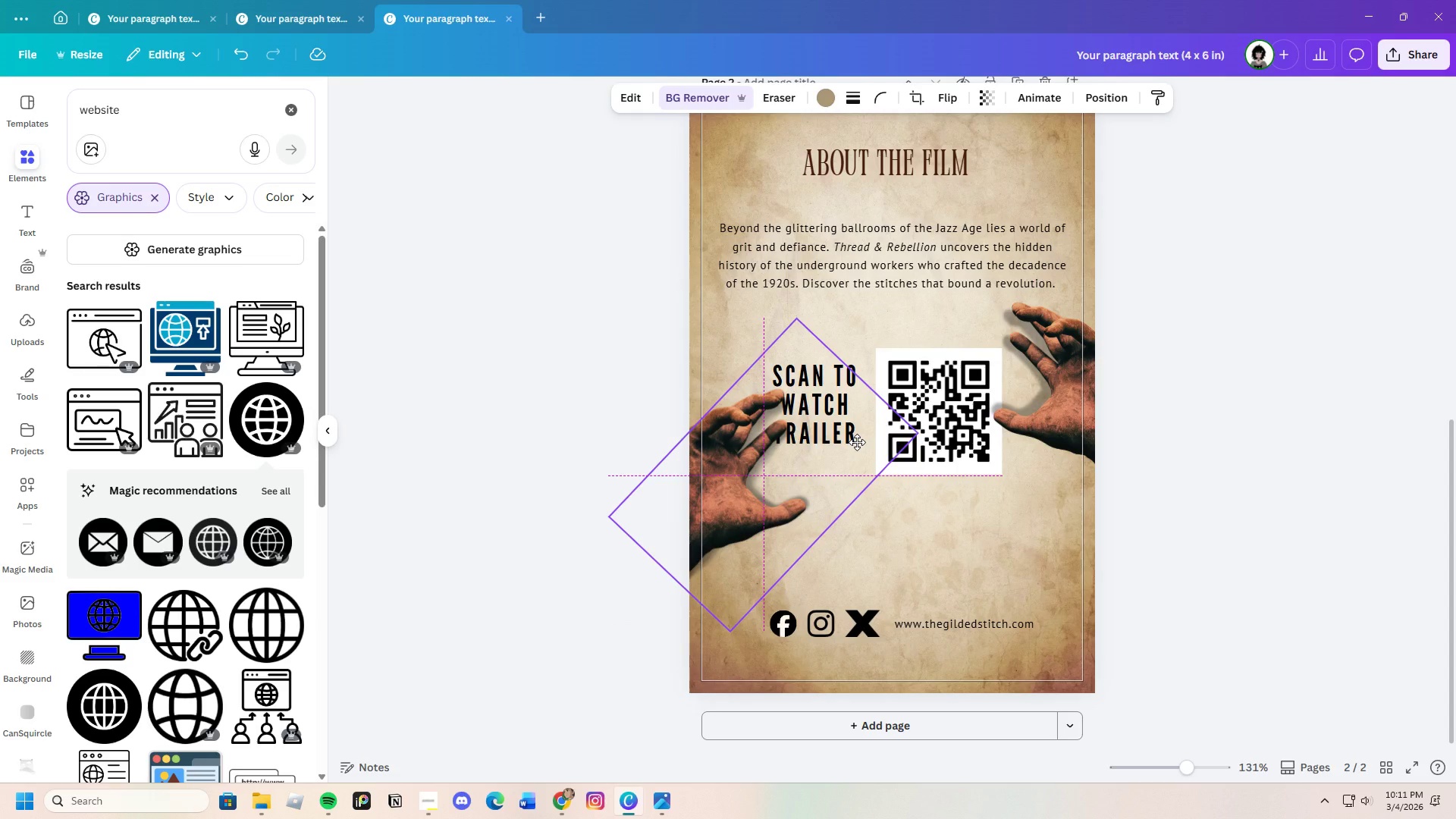 
left_click([1250, 526])
 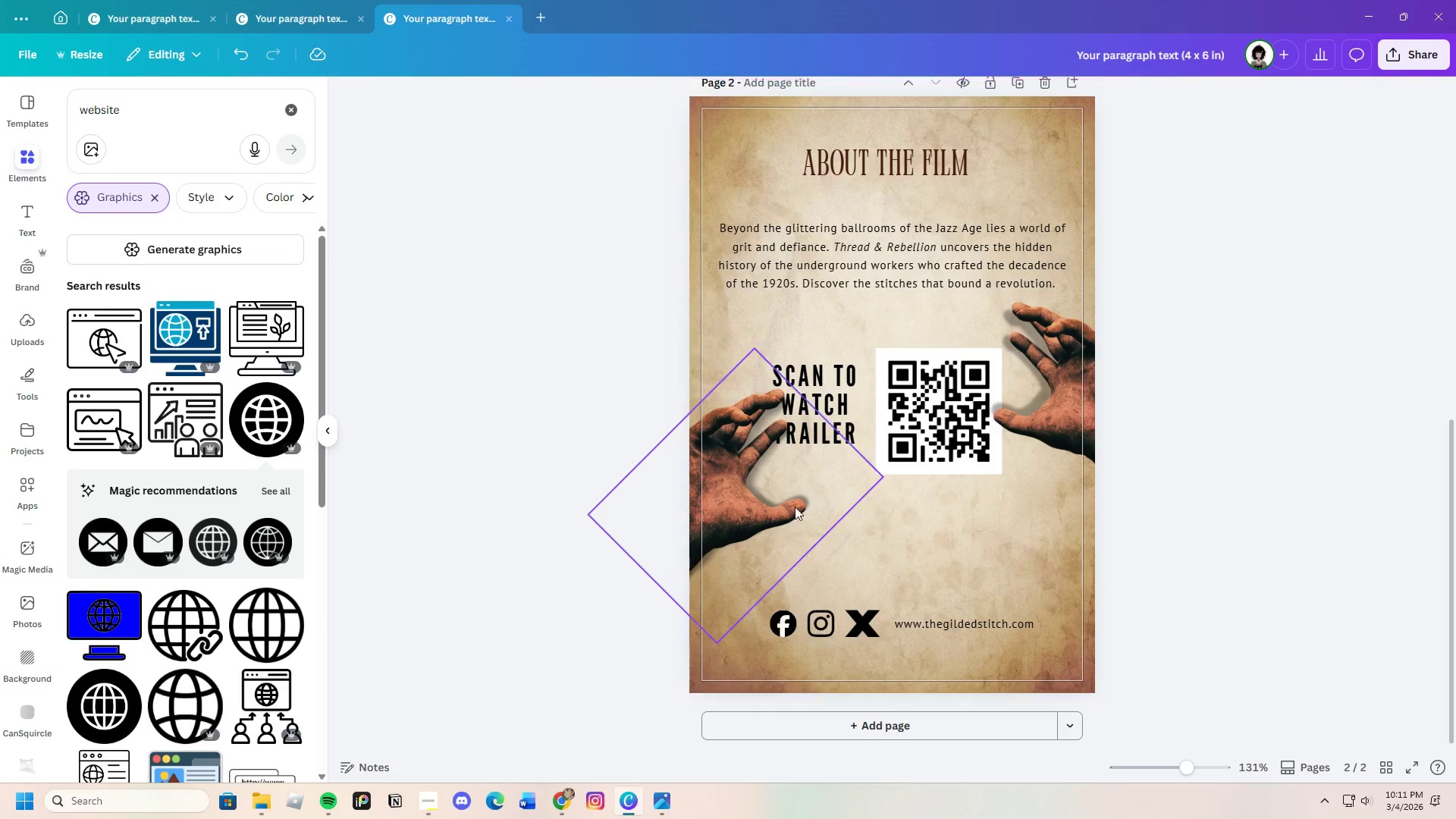 
left_click([748, 495])
 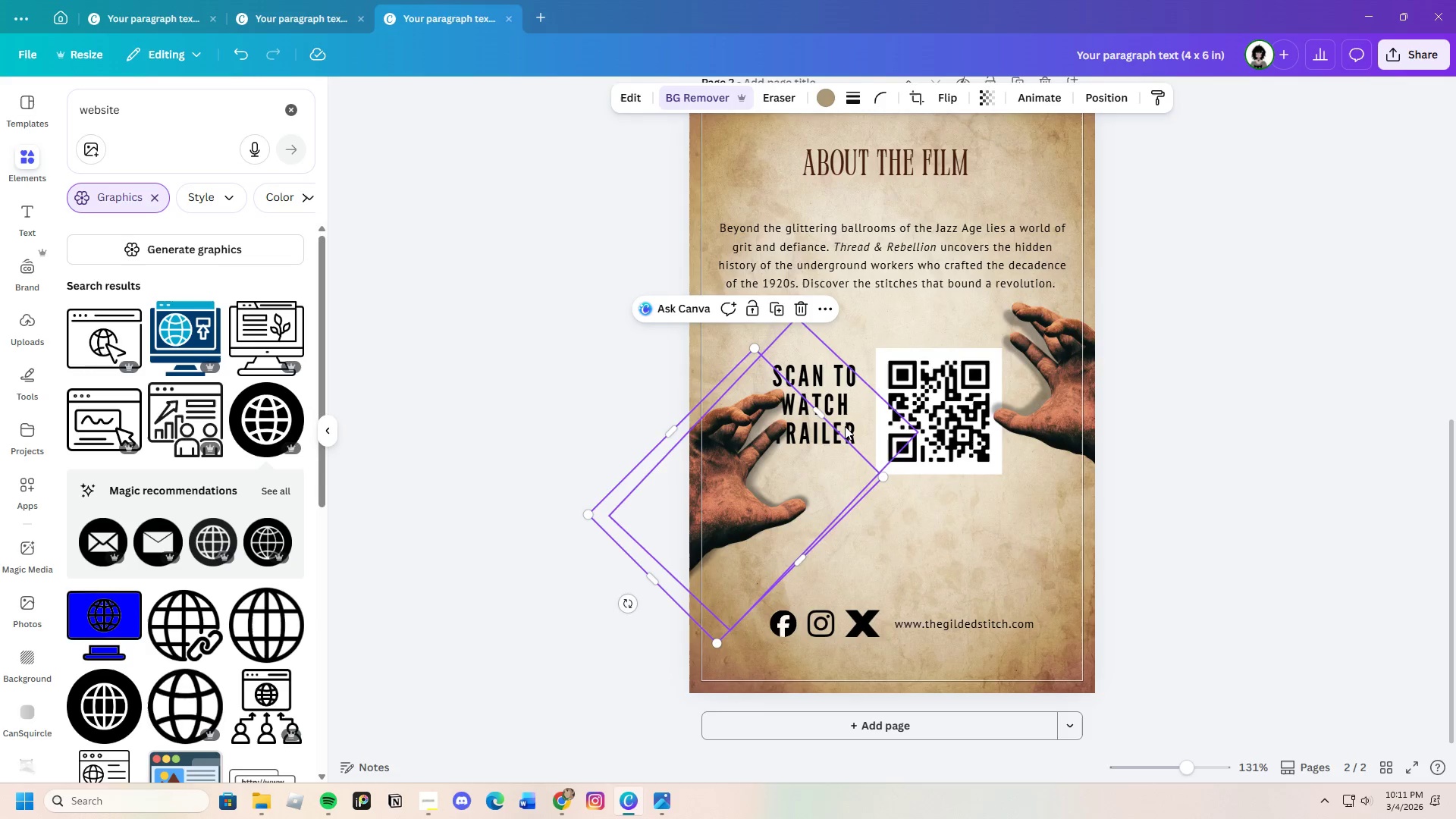 
left_click([852, 423])
 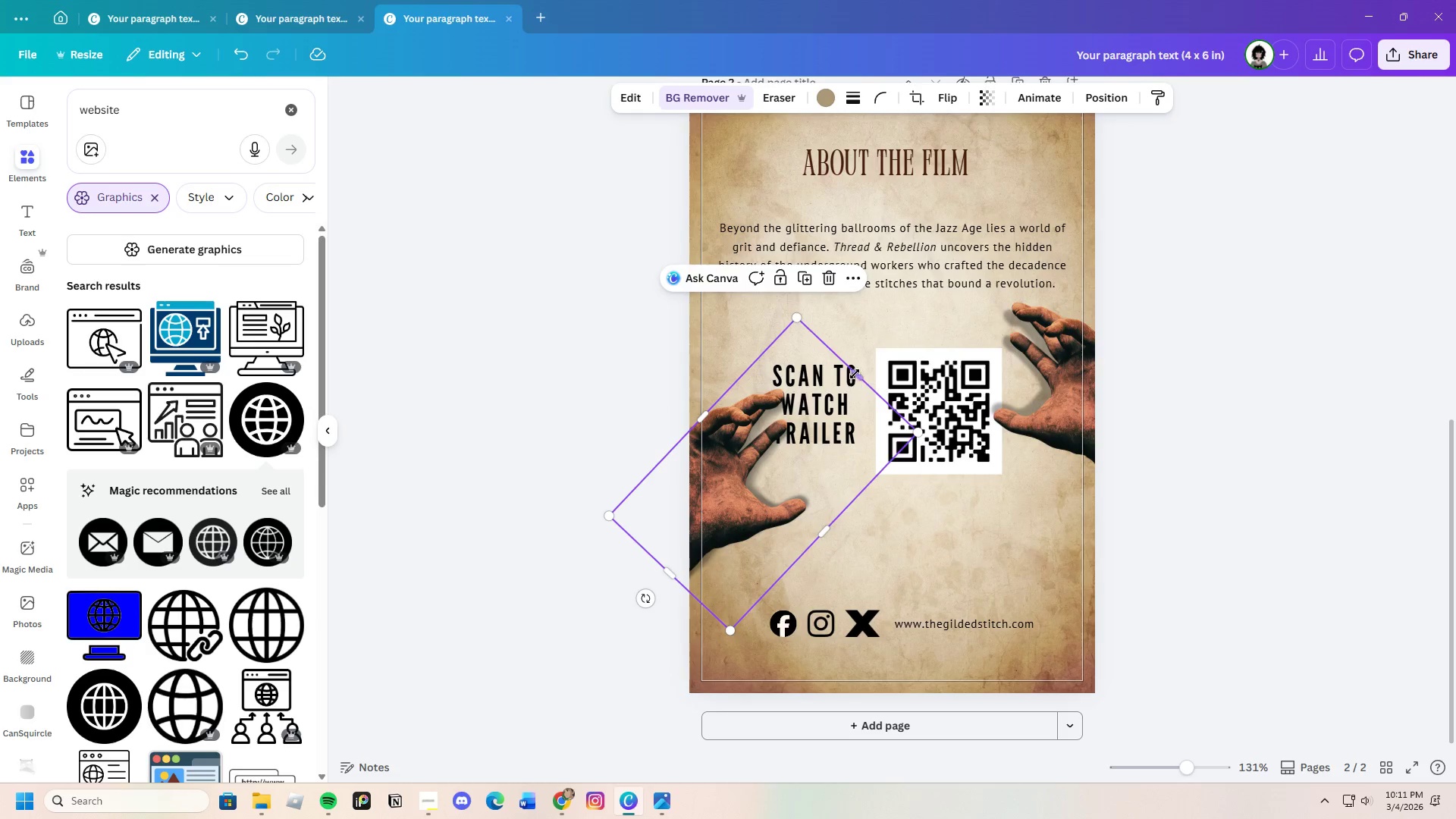 
left_click_drag(start_coordinate=[855, 372], to_coordinate=[817, 423])
 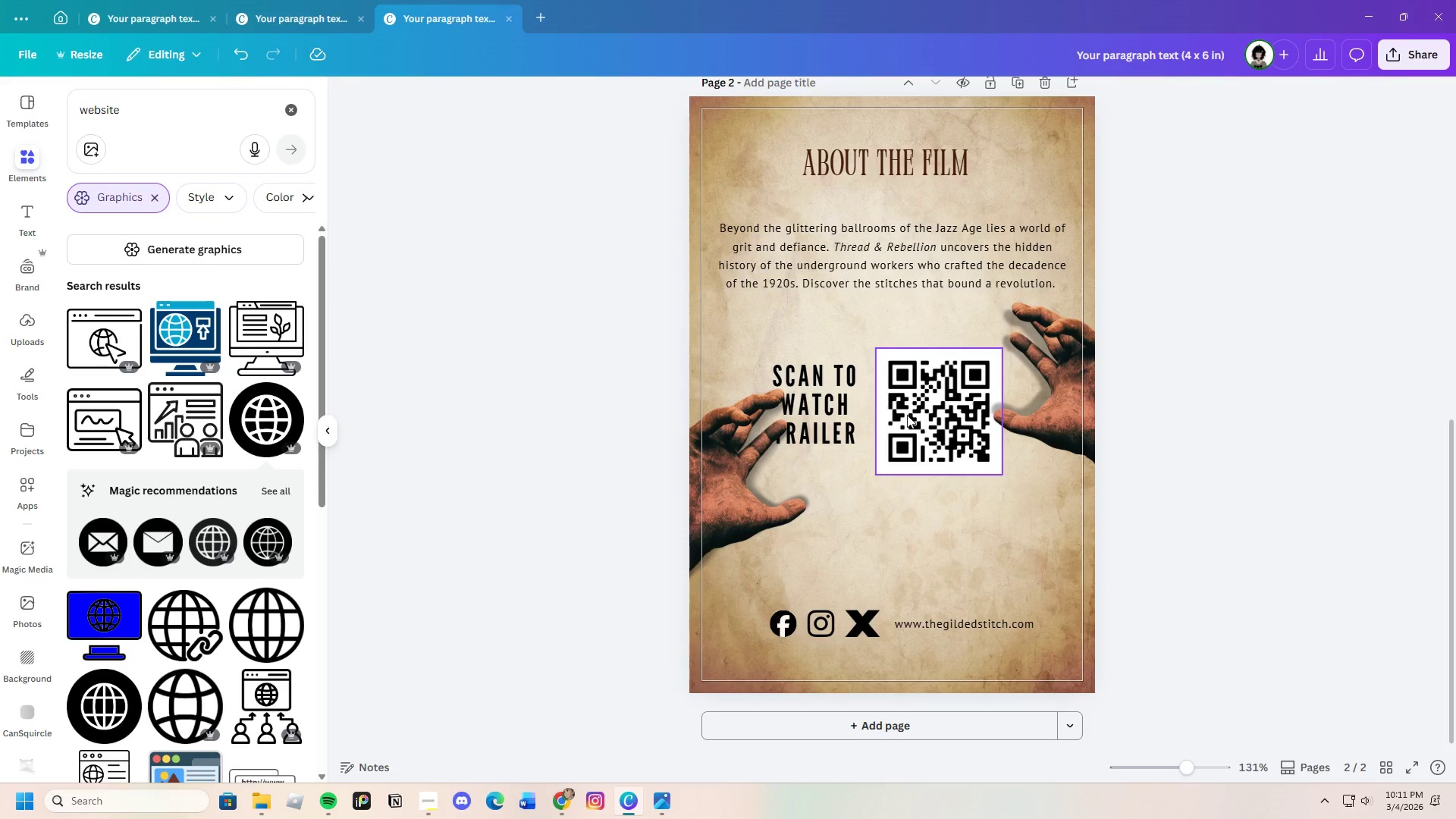 
wait(5.97)
 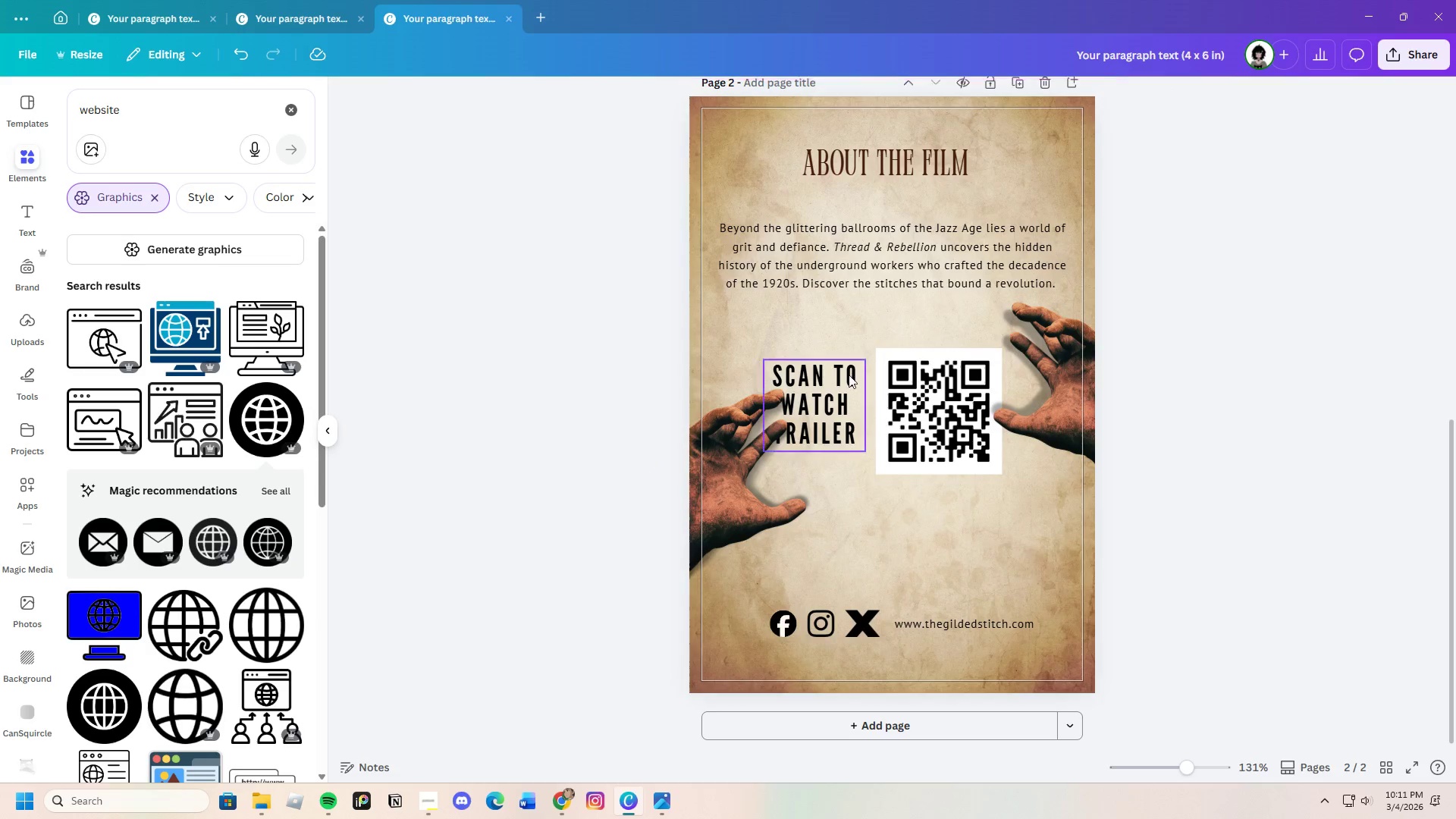 
left_click_drag(start_coordinate=[838, 400], to_coordinate=[843, 376])
 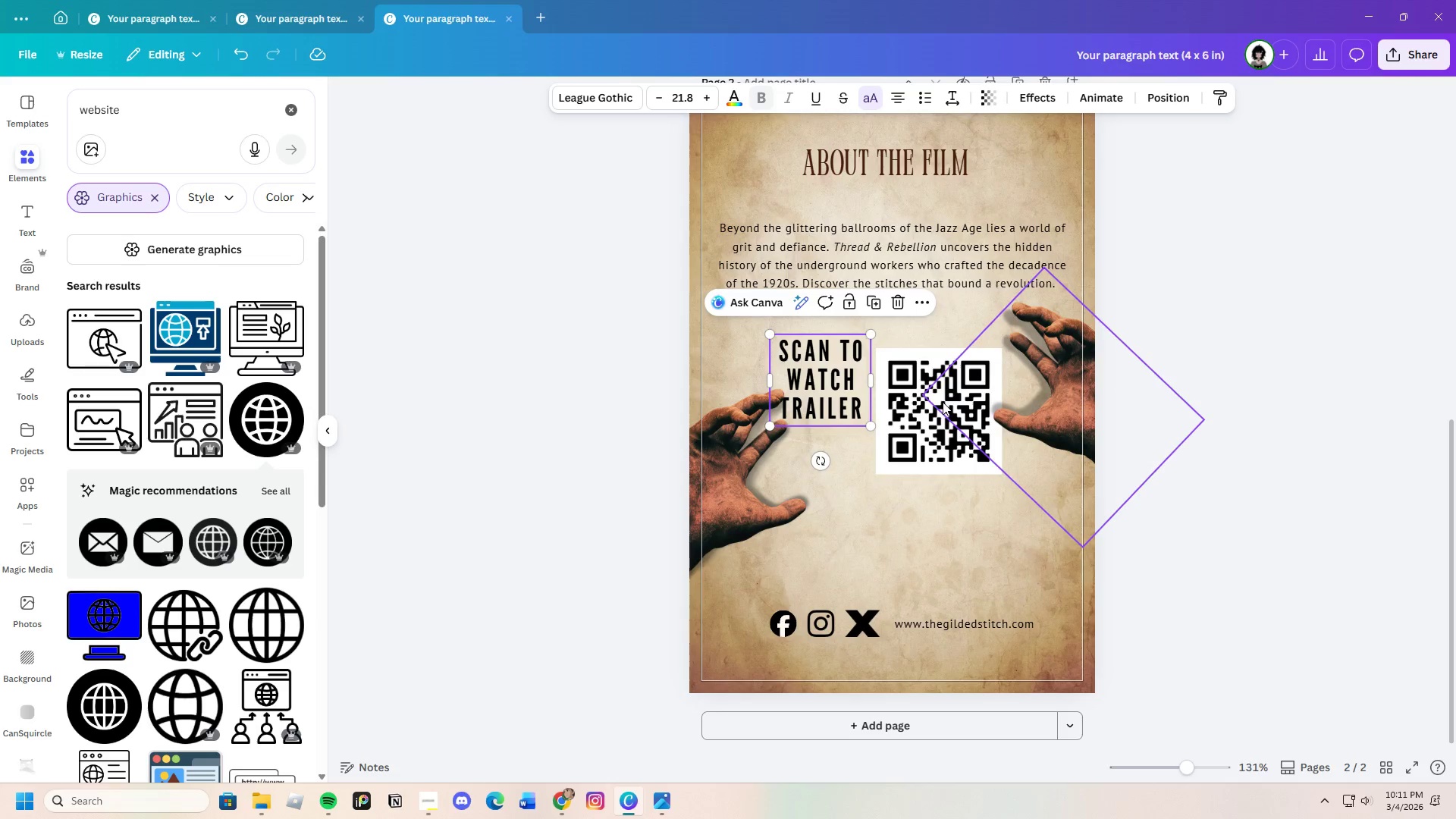 
left_click([943, 402])
 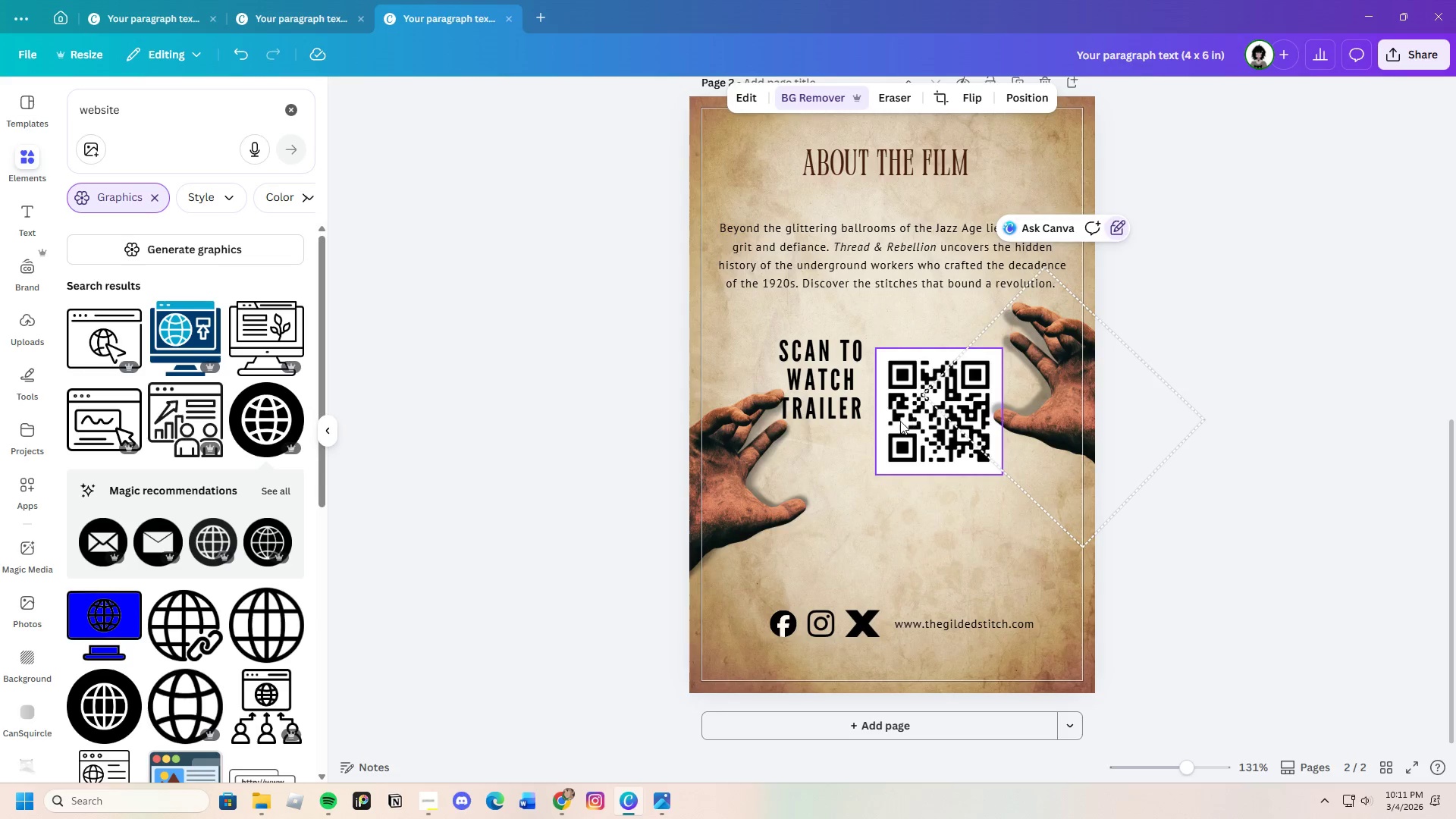 
left_click([900, 421])
 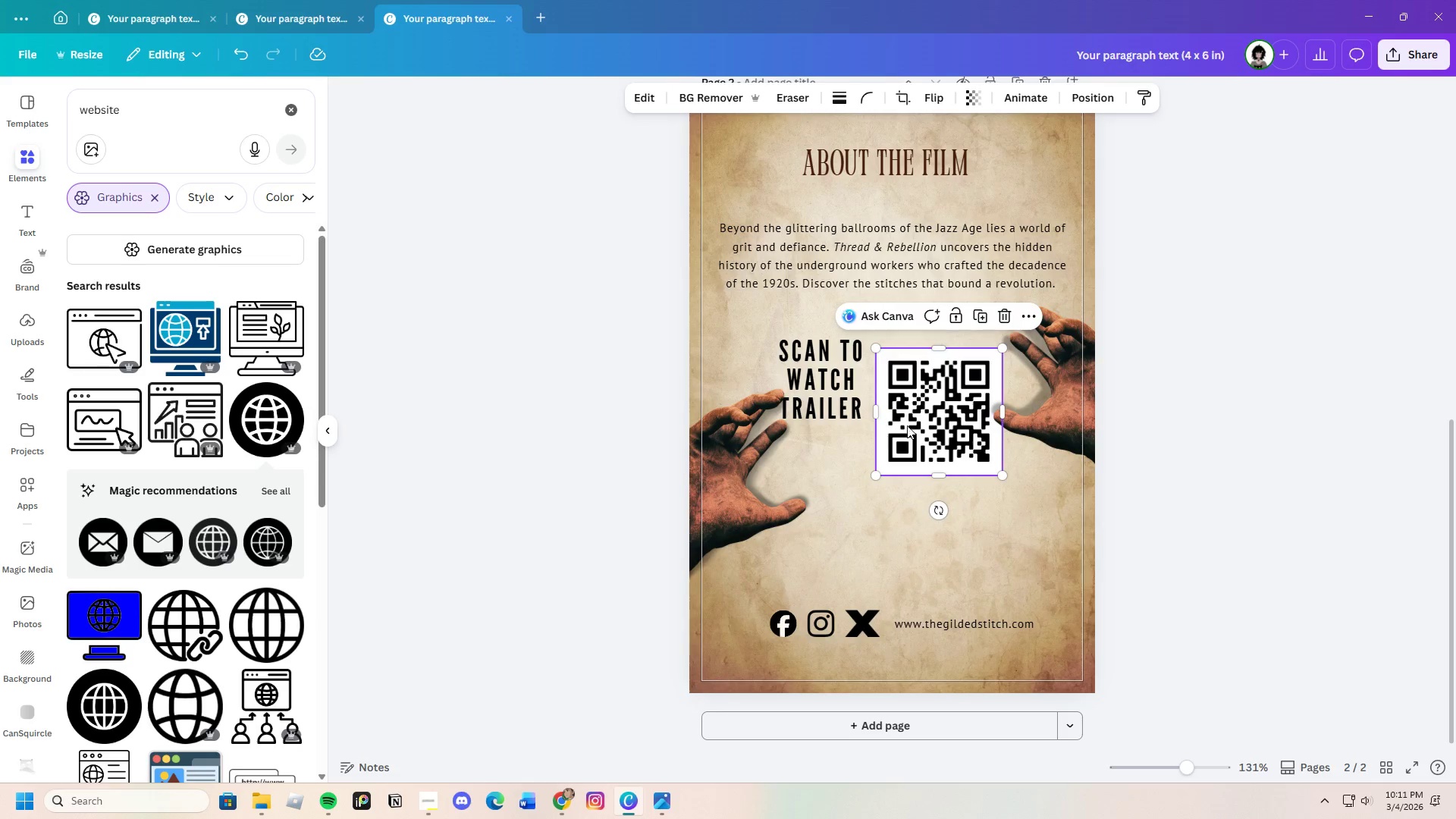 
left_click_drag(start_coordinate=[907, 425], to_coordinate=[908, 395])
 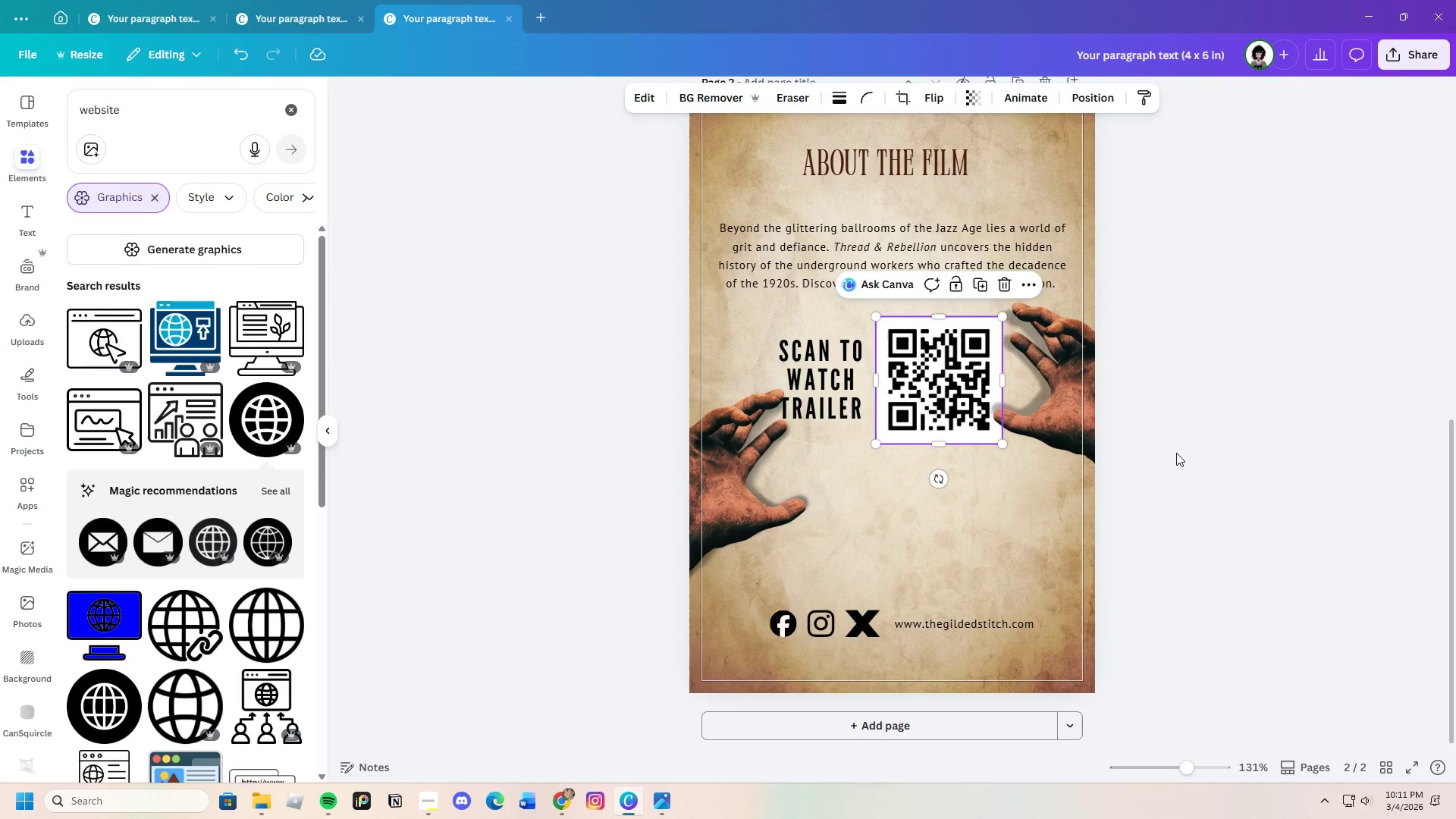 
left_click([1176, 453])
 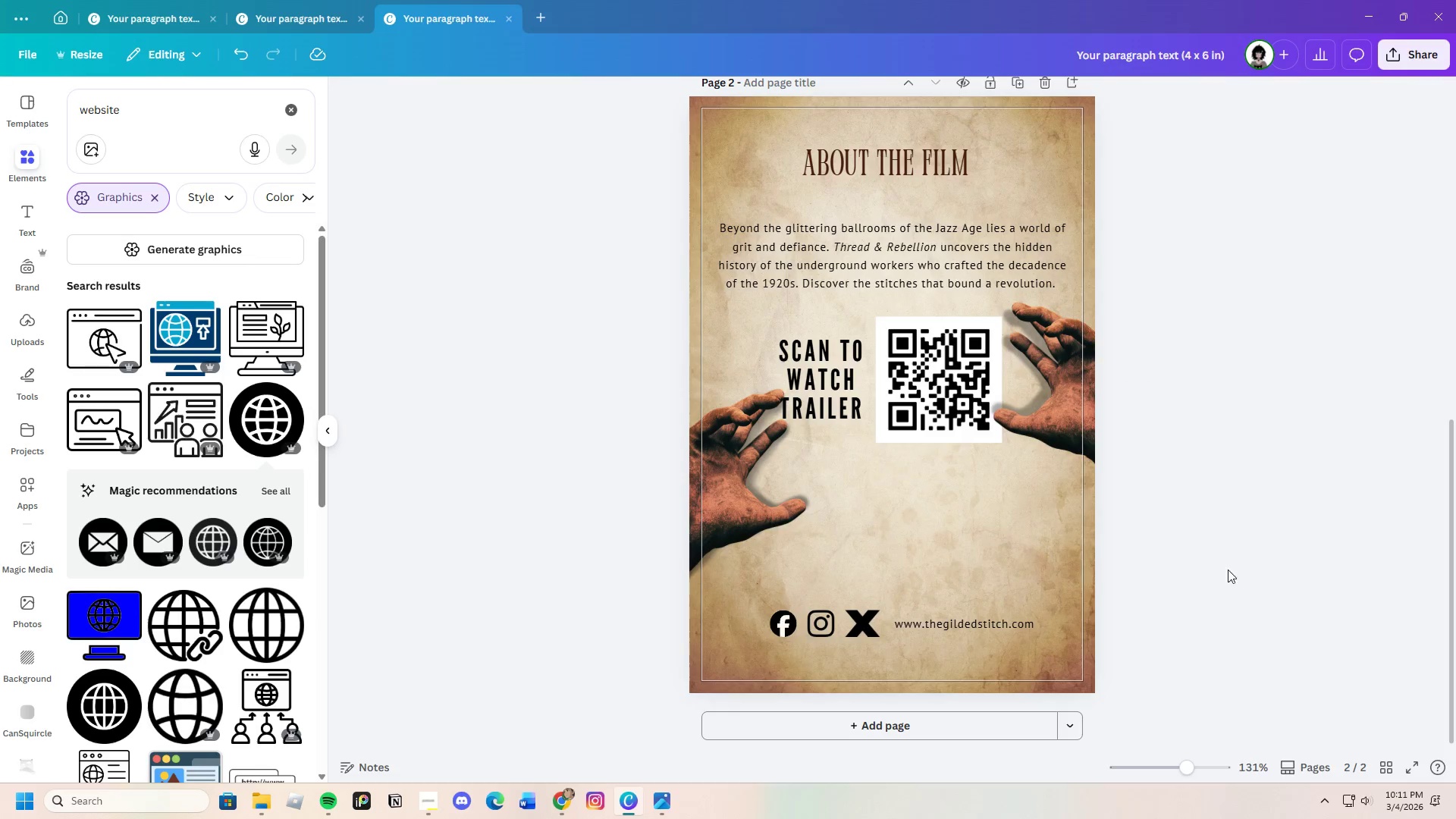 
scroll: coordinate [1228, 581], scroll_direction: down, amount: 1.0
 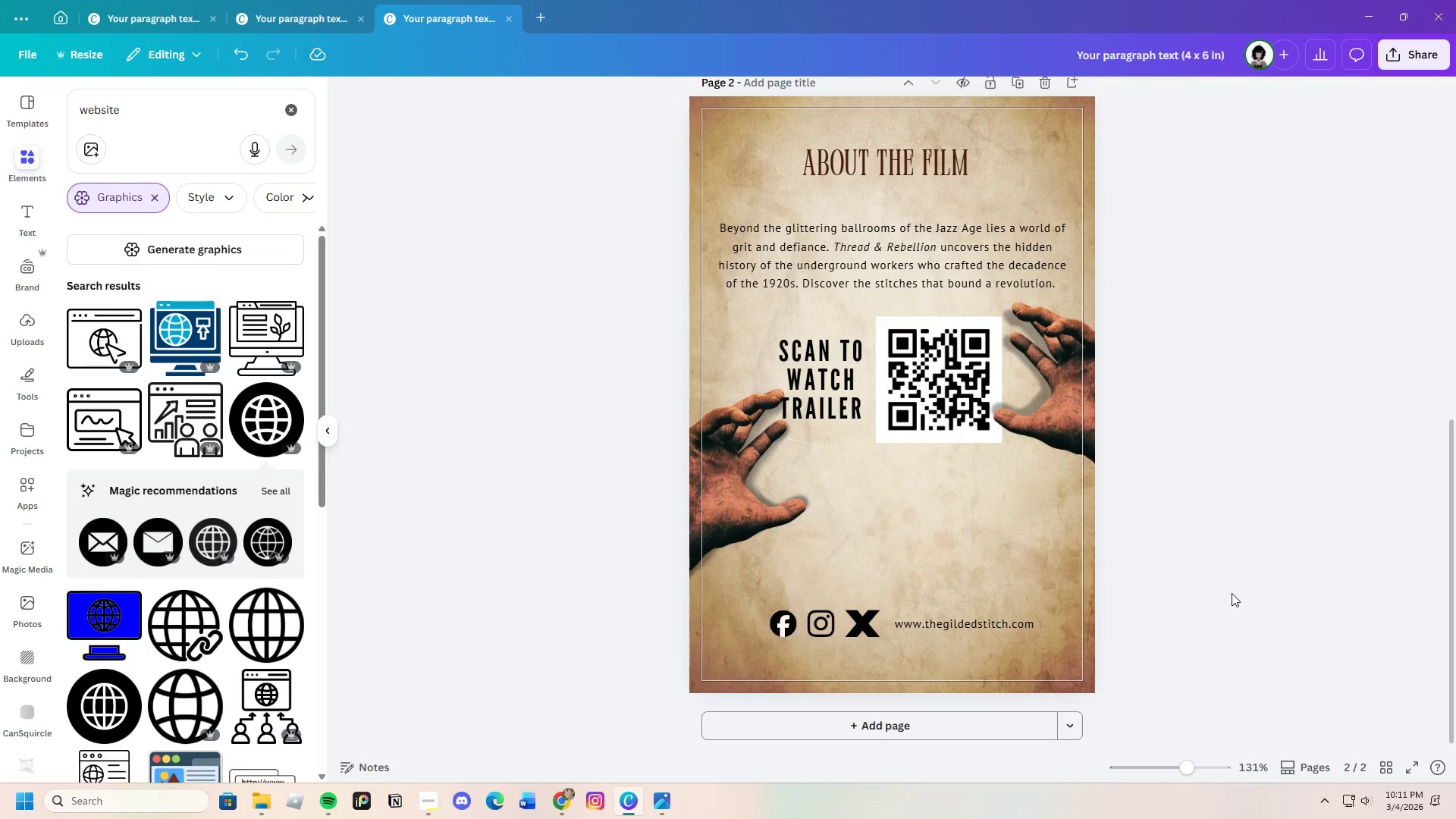 
scroll: coordinate [1232, 593], scroll_direction: up, amount: 1.0
 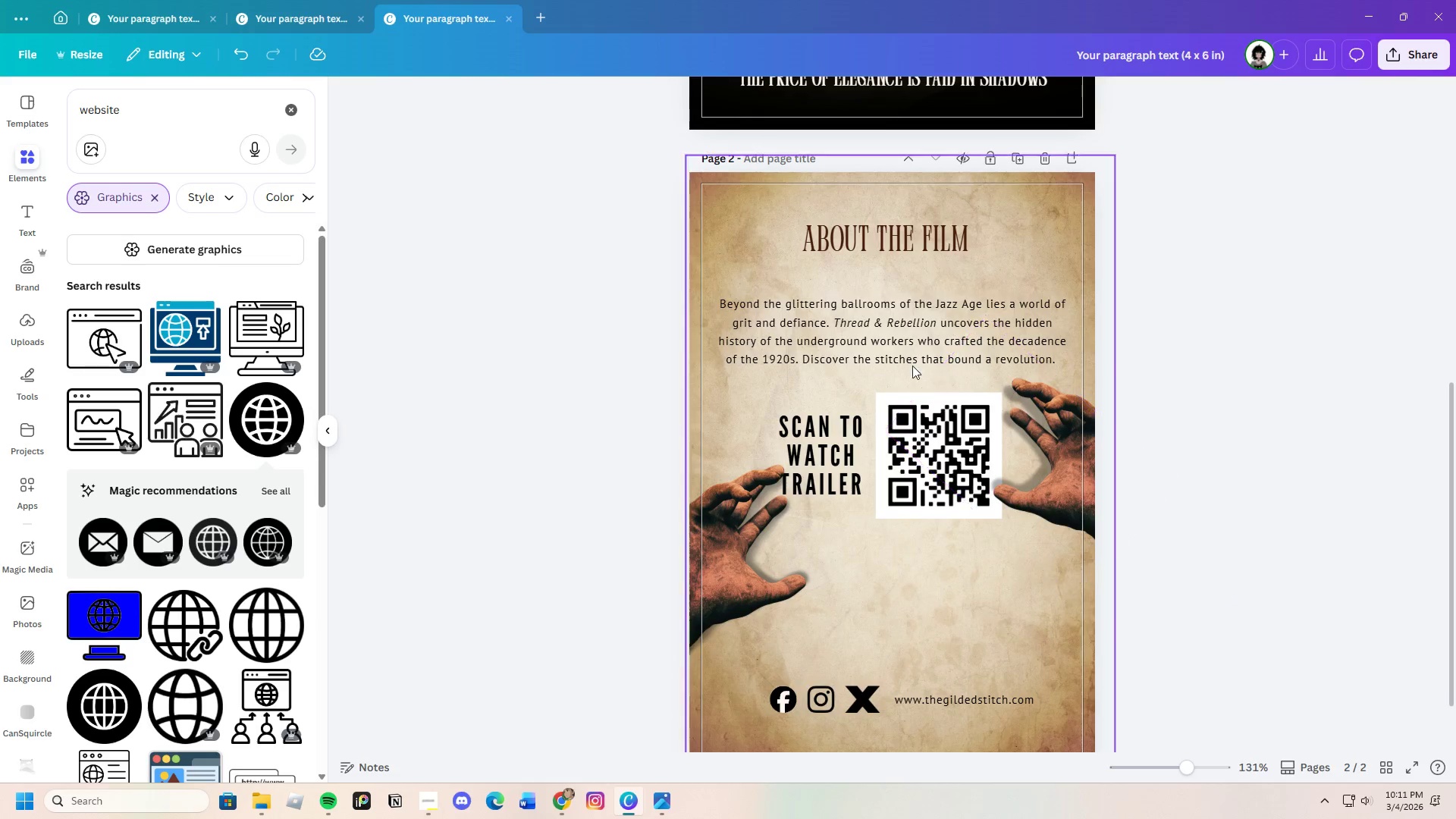 
left_click_drag(start_coordinate=[868, 337], to_coordinate=[867, 331])
 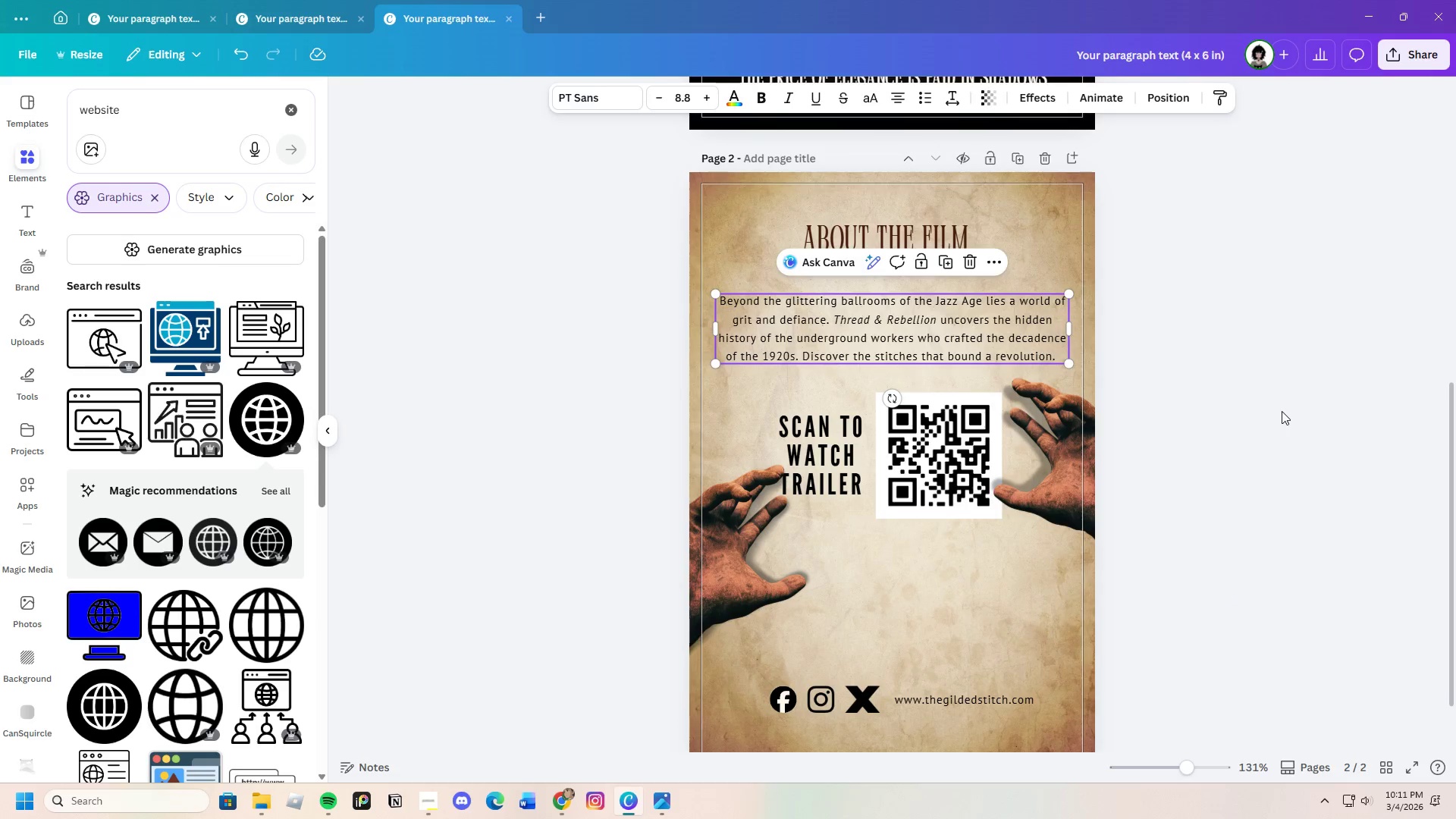 
left_click([1282, 411])
 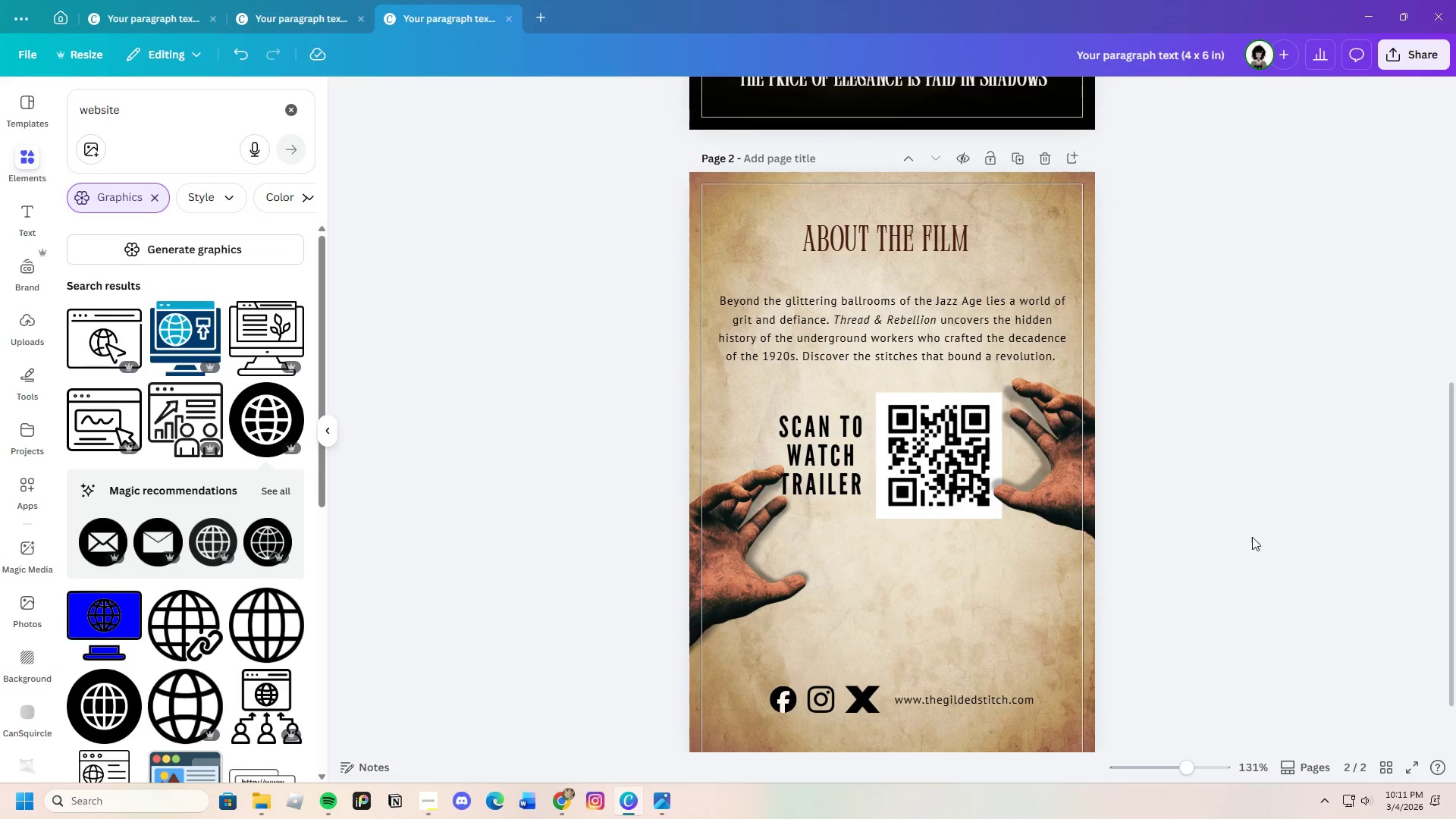 
scroll: coordinate [1252, 538], scroll_direction: down, amount: 3.0
 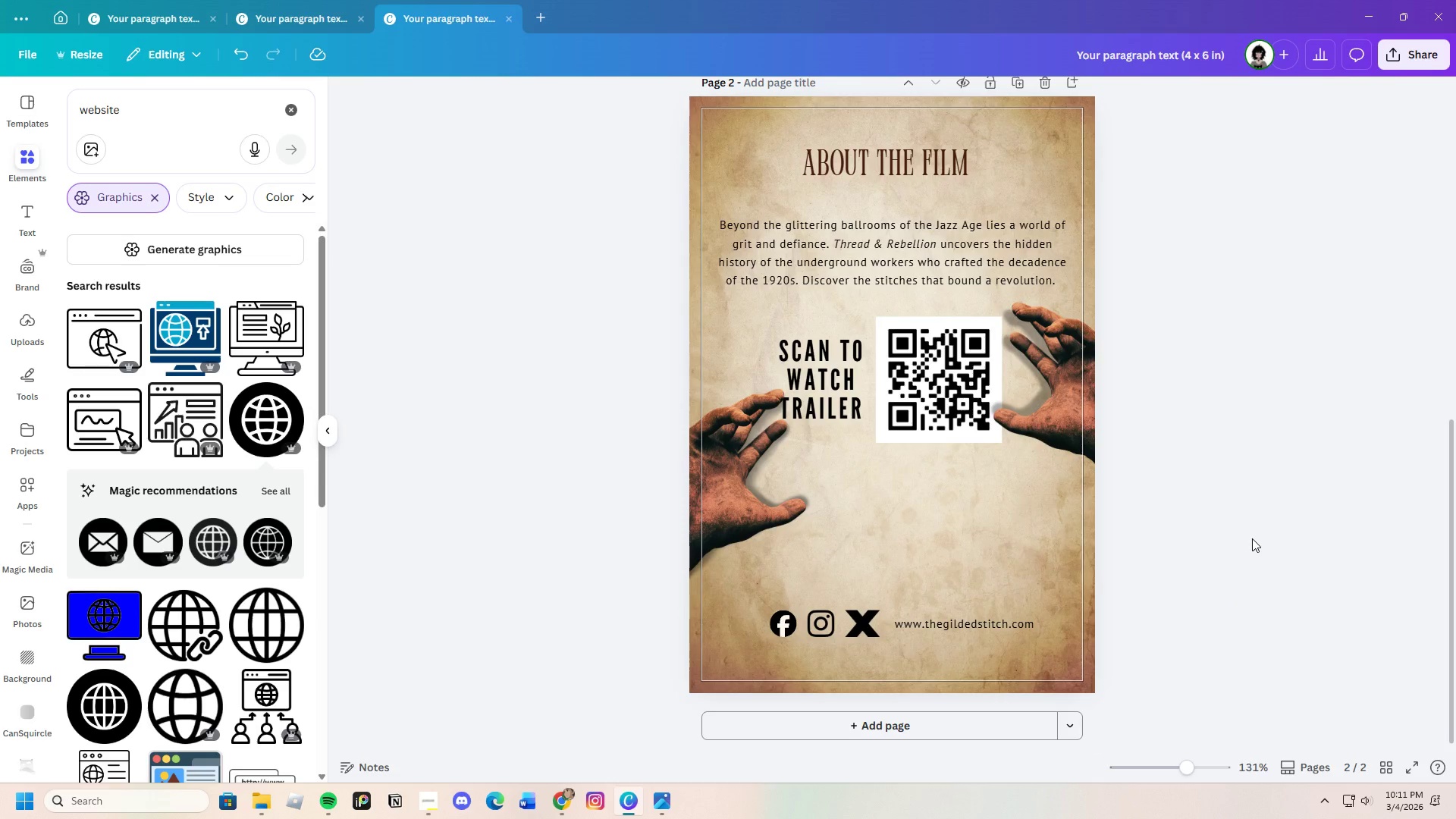 
scroll: coordinate [1252, 538], scroll_direction: up, amount: 1.0
 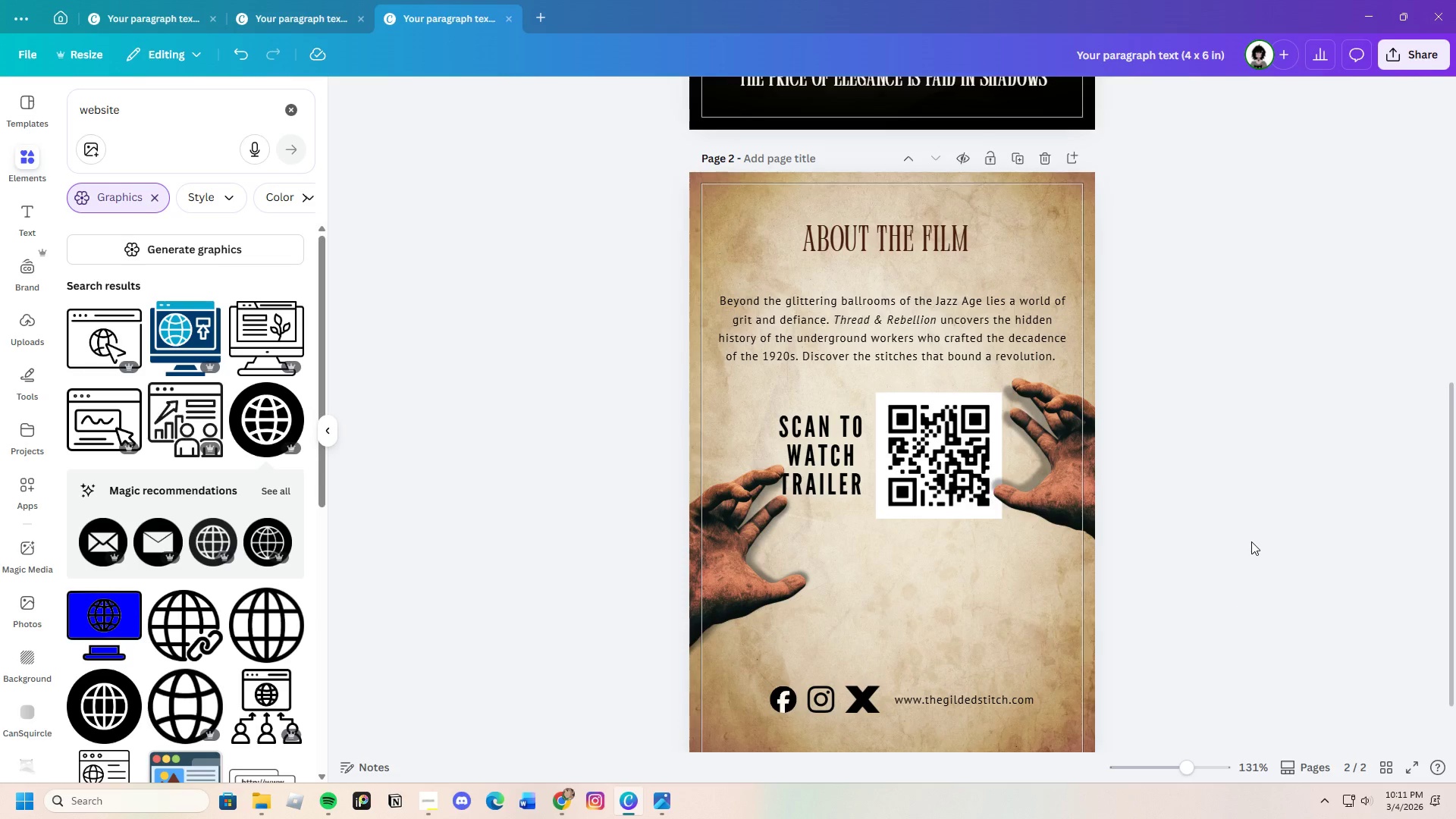 
scroll: coordinate [1251, 541], scroll_direction: down, amount: 3.0
 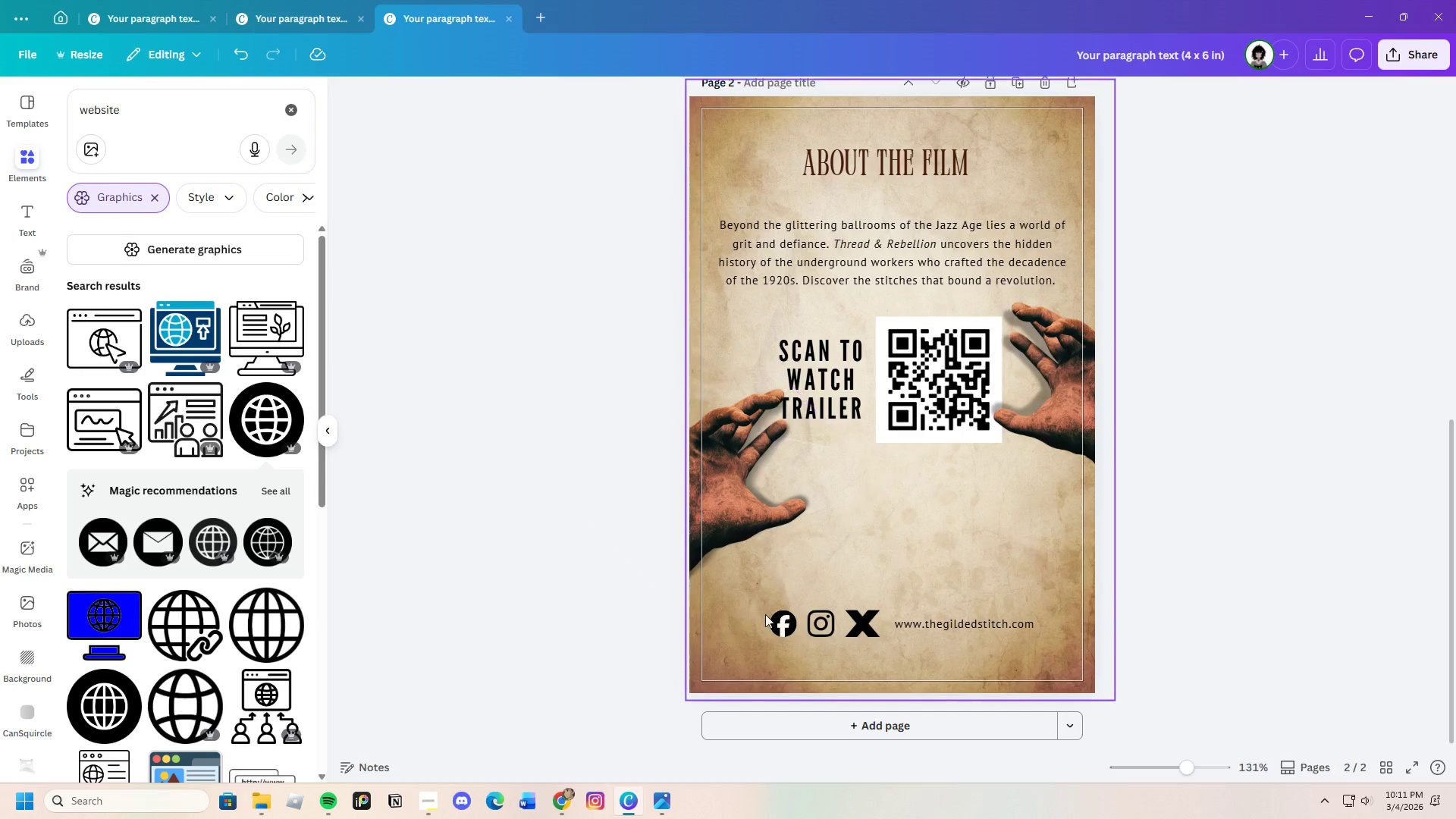 
left_click_drag(start_coordinate=[761, 623], to_coordinate=[1031, 612])
 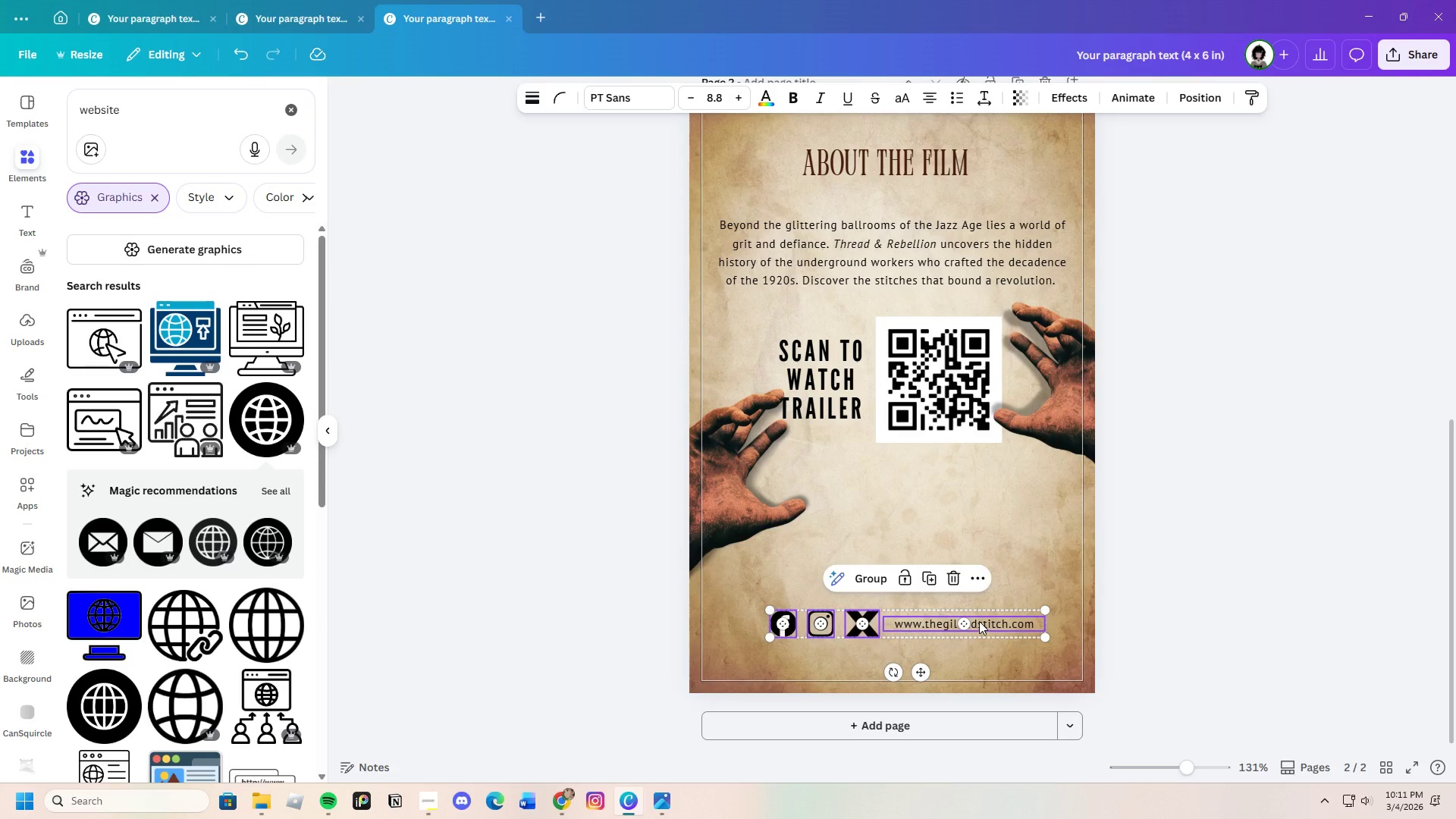 
left_click_drag(start_coordinate=[979, 622], to_coordinate=[969, 586])
 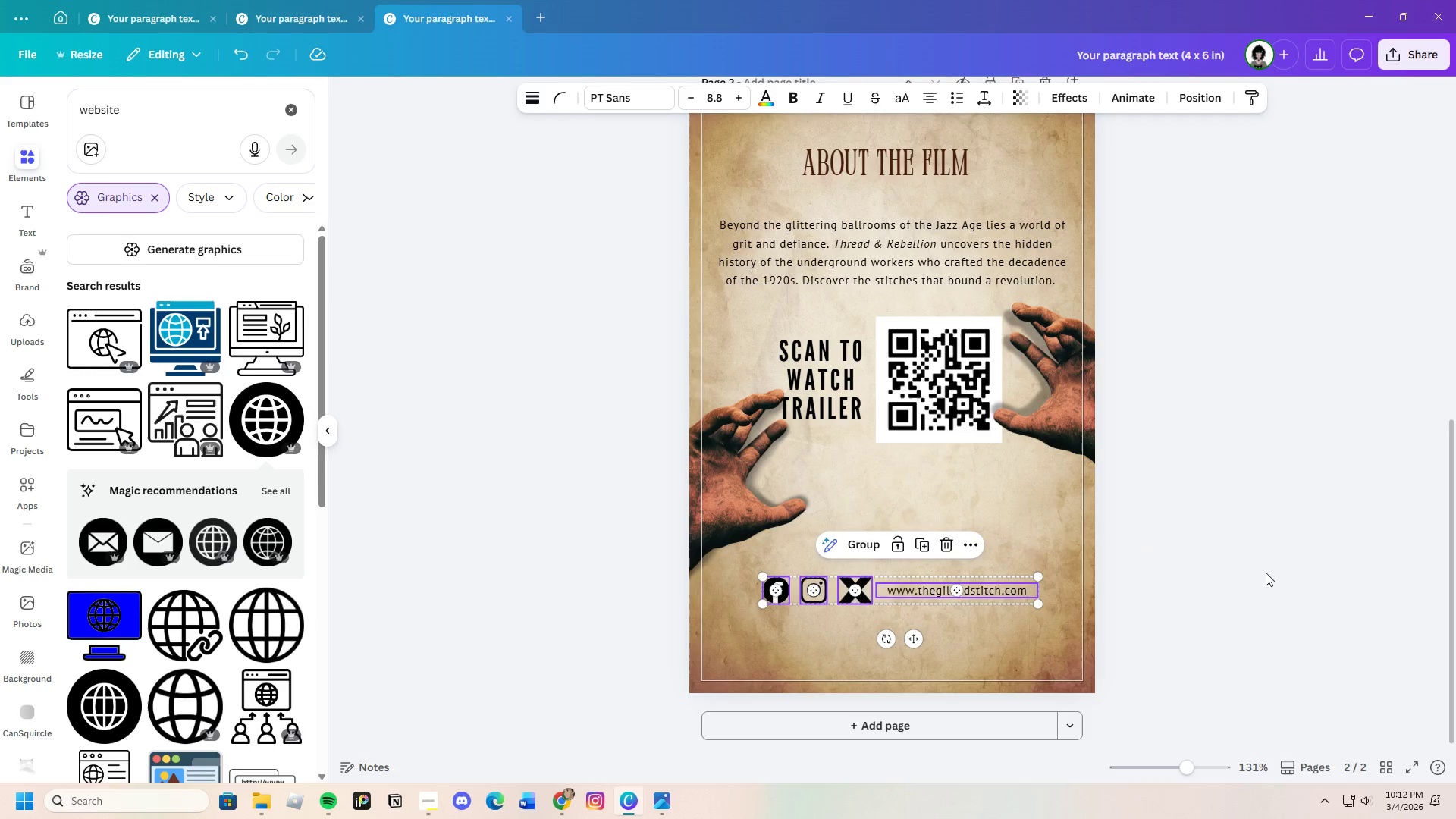 
left_click([1266, 573])
 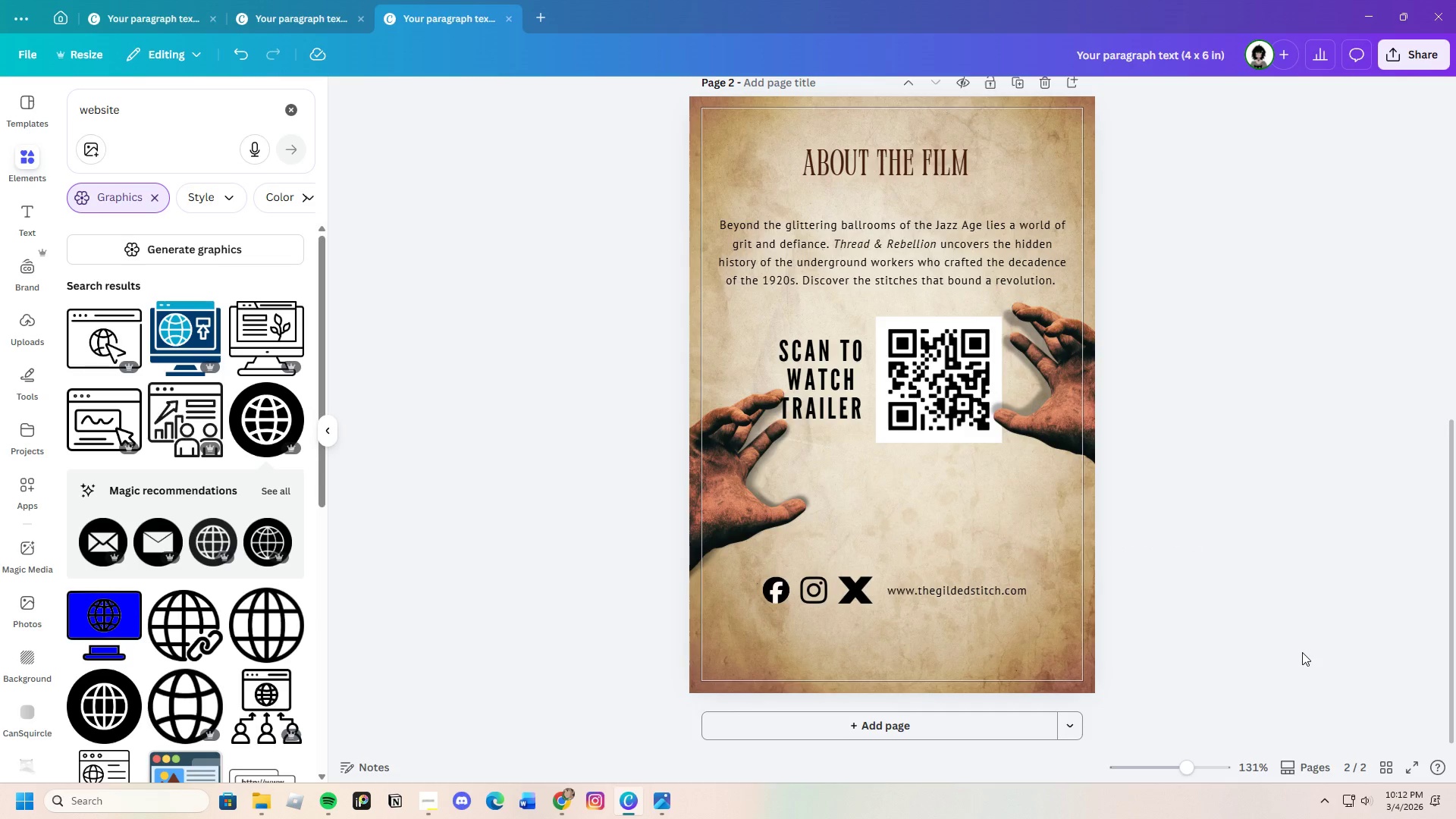 
scroll: coordinate [1301, 648], scroll_direction: none, amount: 0.0
 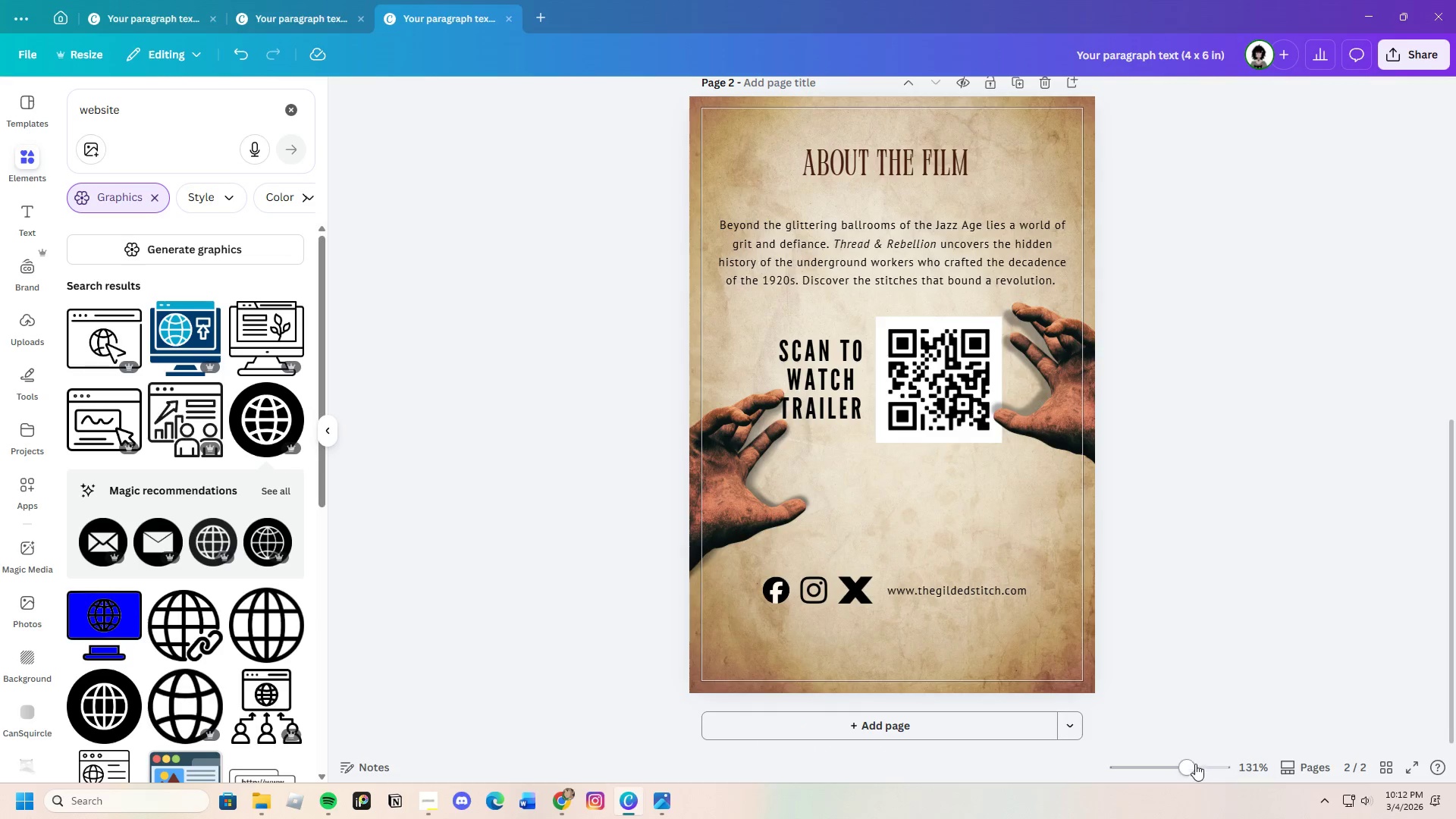 
left_click_drag(start_coordinate=[1177, 767], to_coordinate=[1181, 765])
 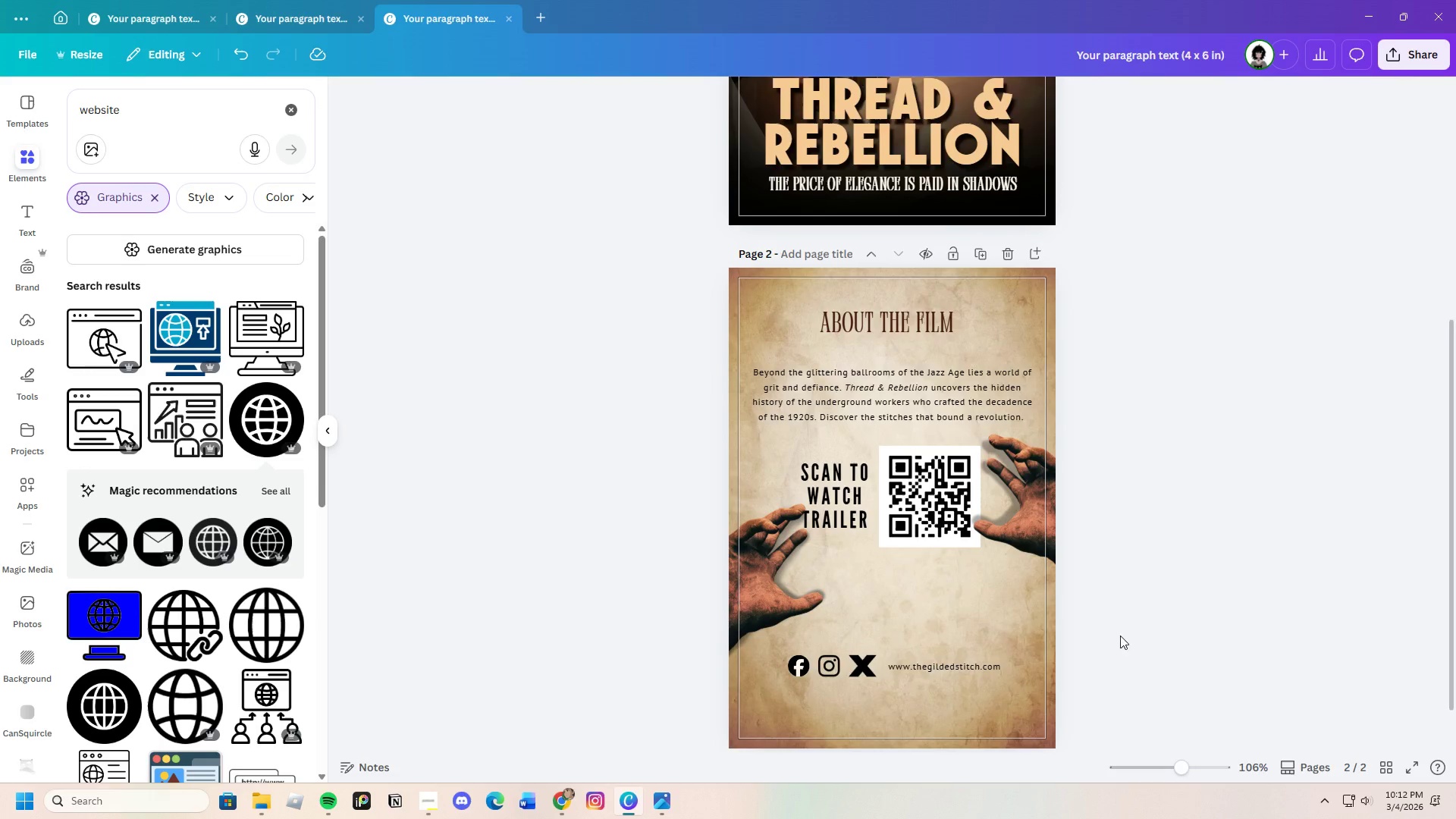 
scroll: coordinate [1121, 638], scroll_direction: down, amount: 2.0
 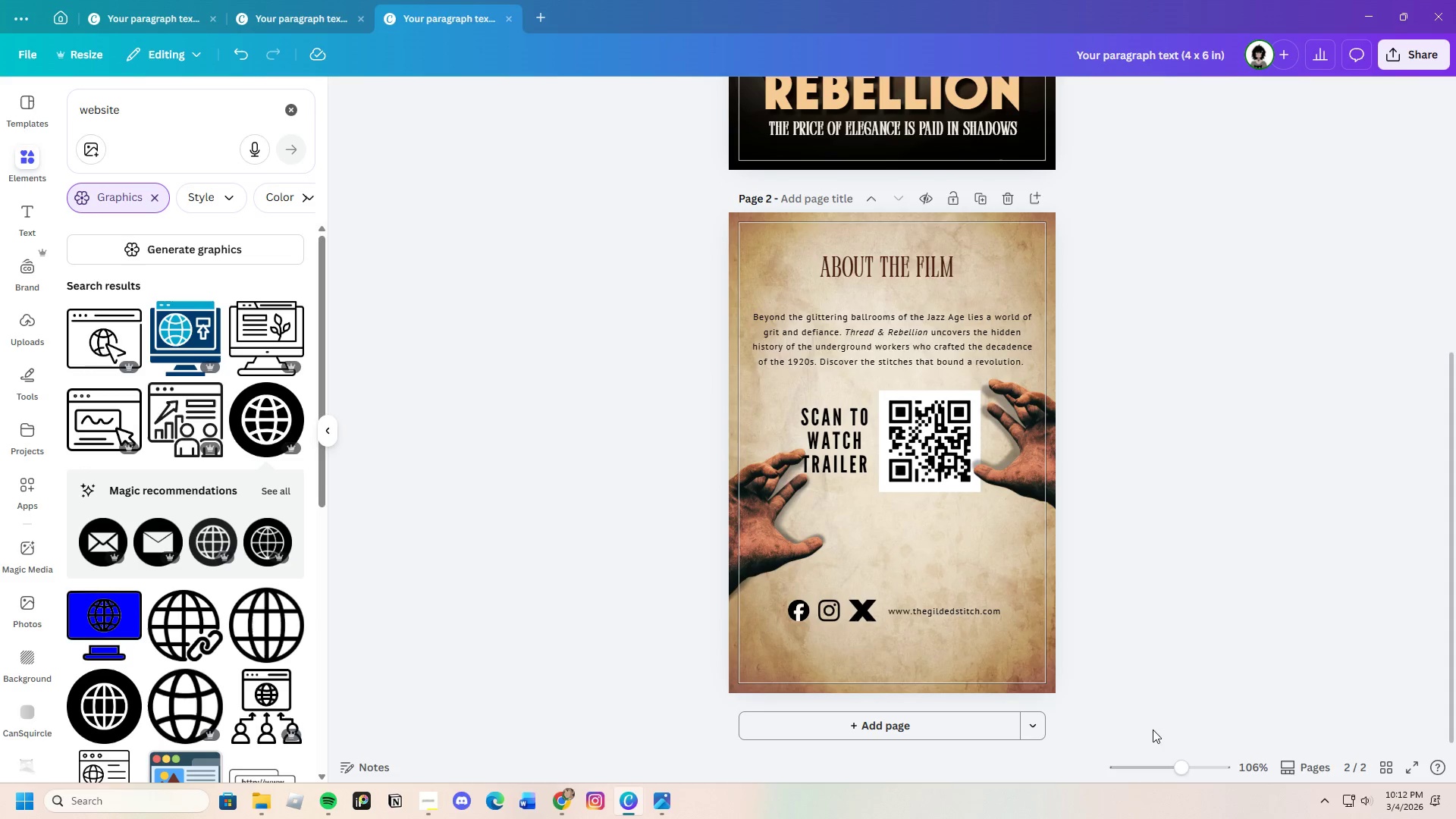 
left_click_drag(start_coordinate=[1185, 770], to_coordinate=[1194, 771])
 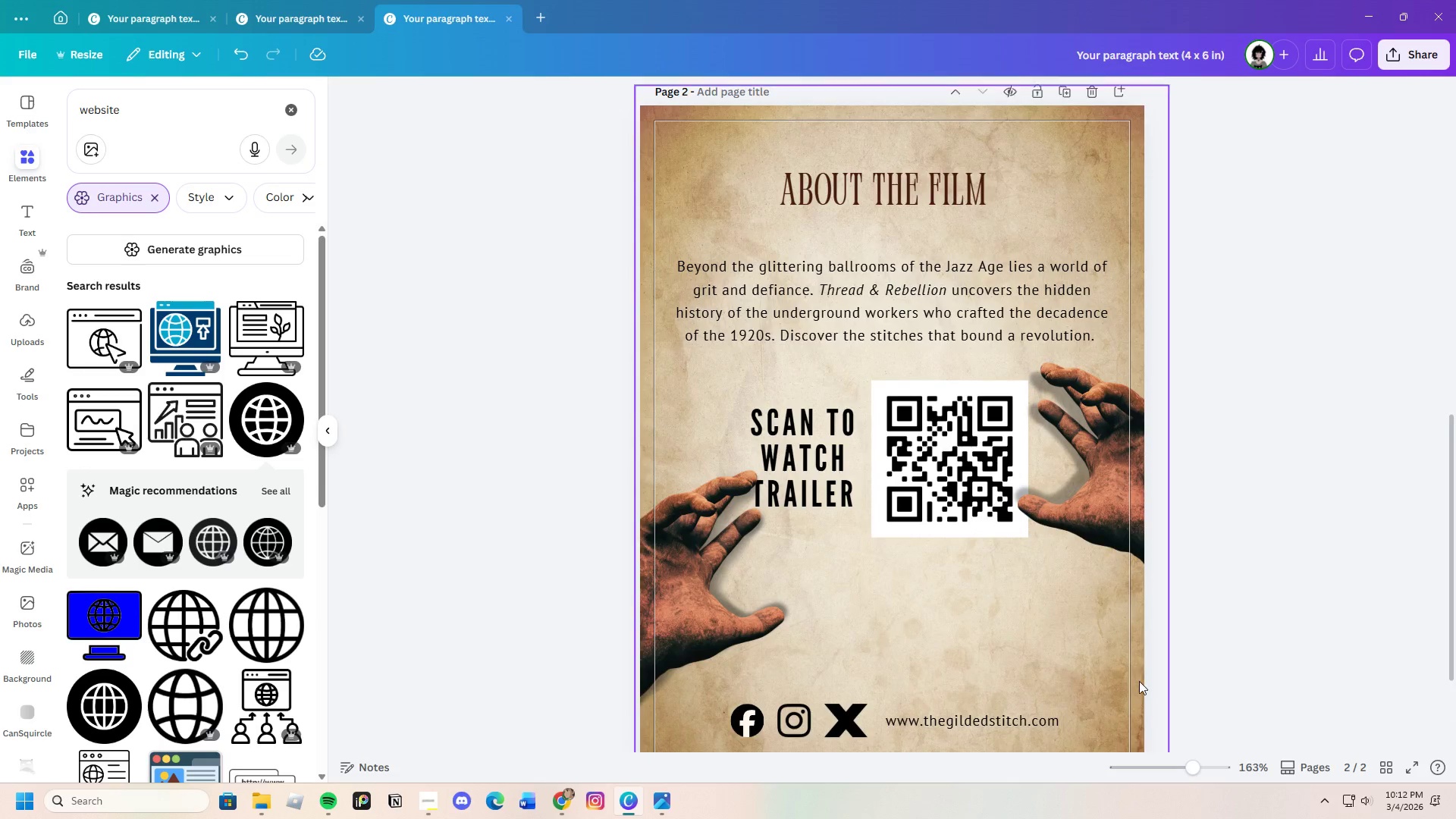 
scroll: coordinate [1135, 673], scroll_direction: down, amount: 2.0
 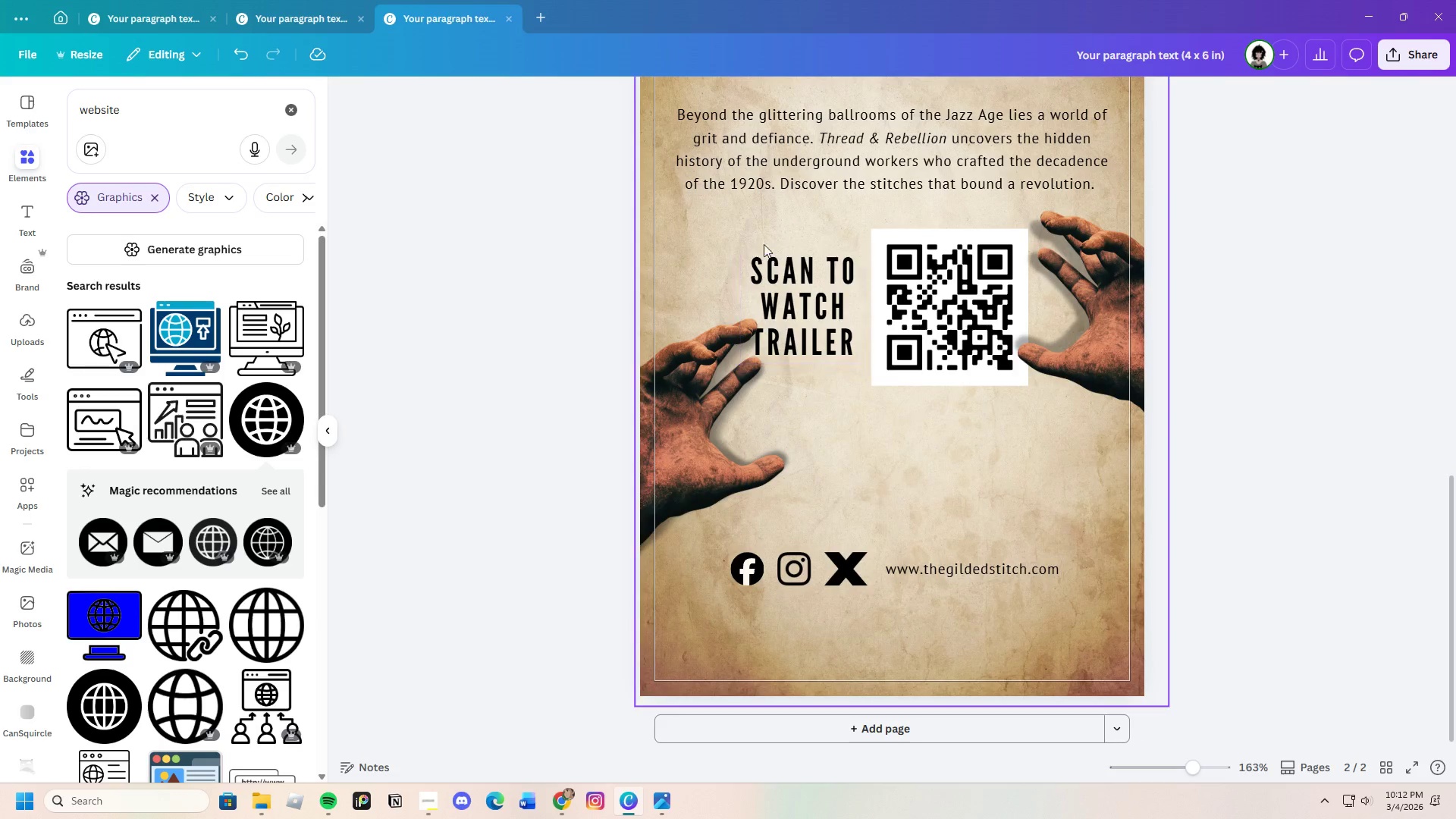 
left_click_drag(start_coordinate=[762, 233], to_coordinate=[891, 300])
 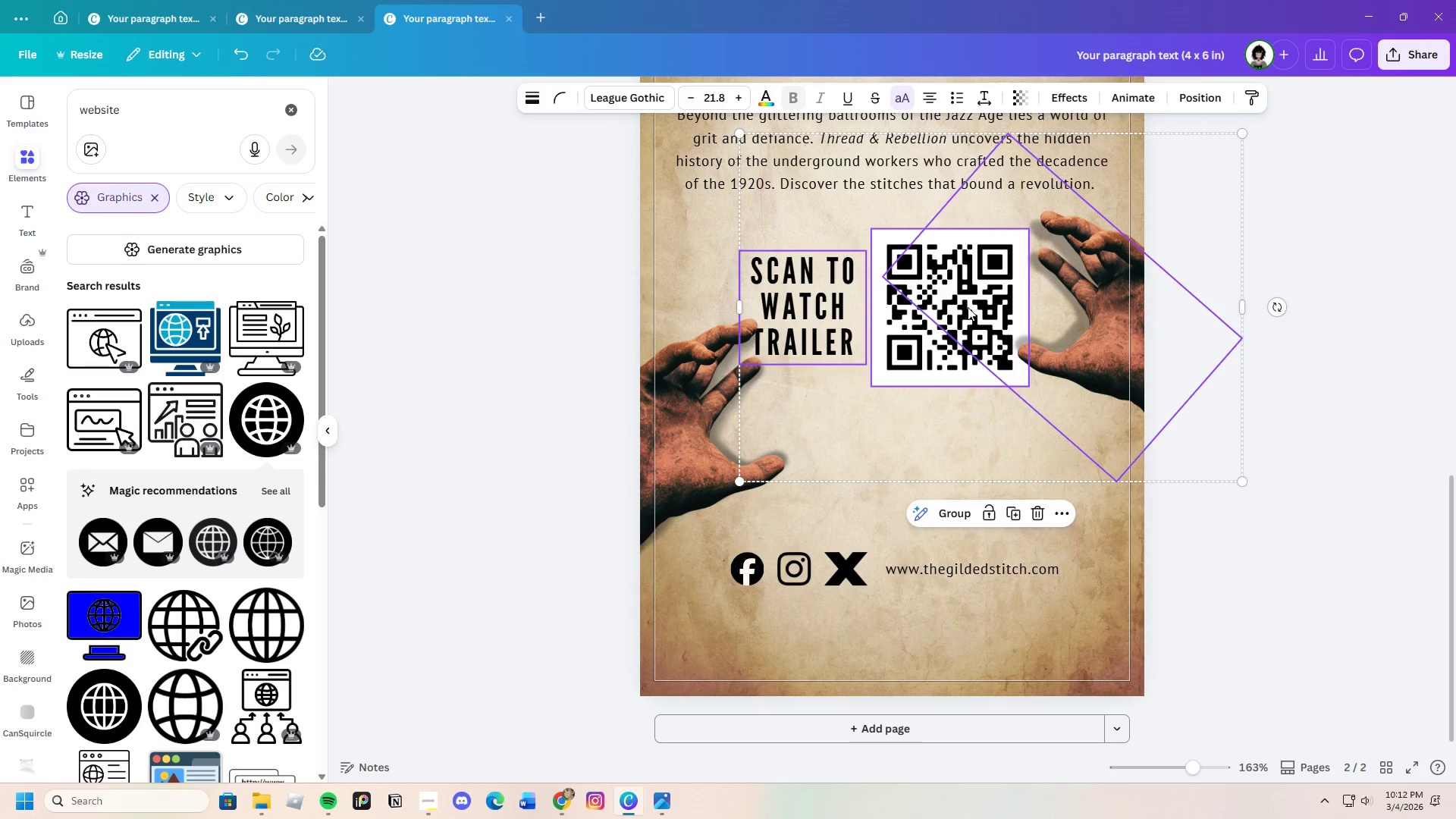 
left_click([1314, 358])
 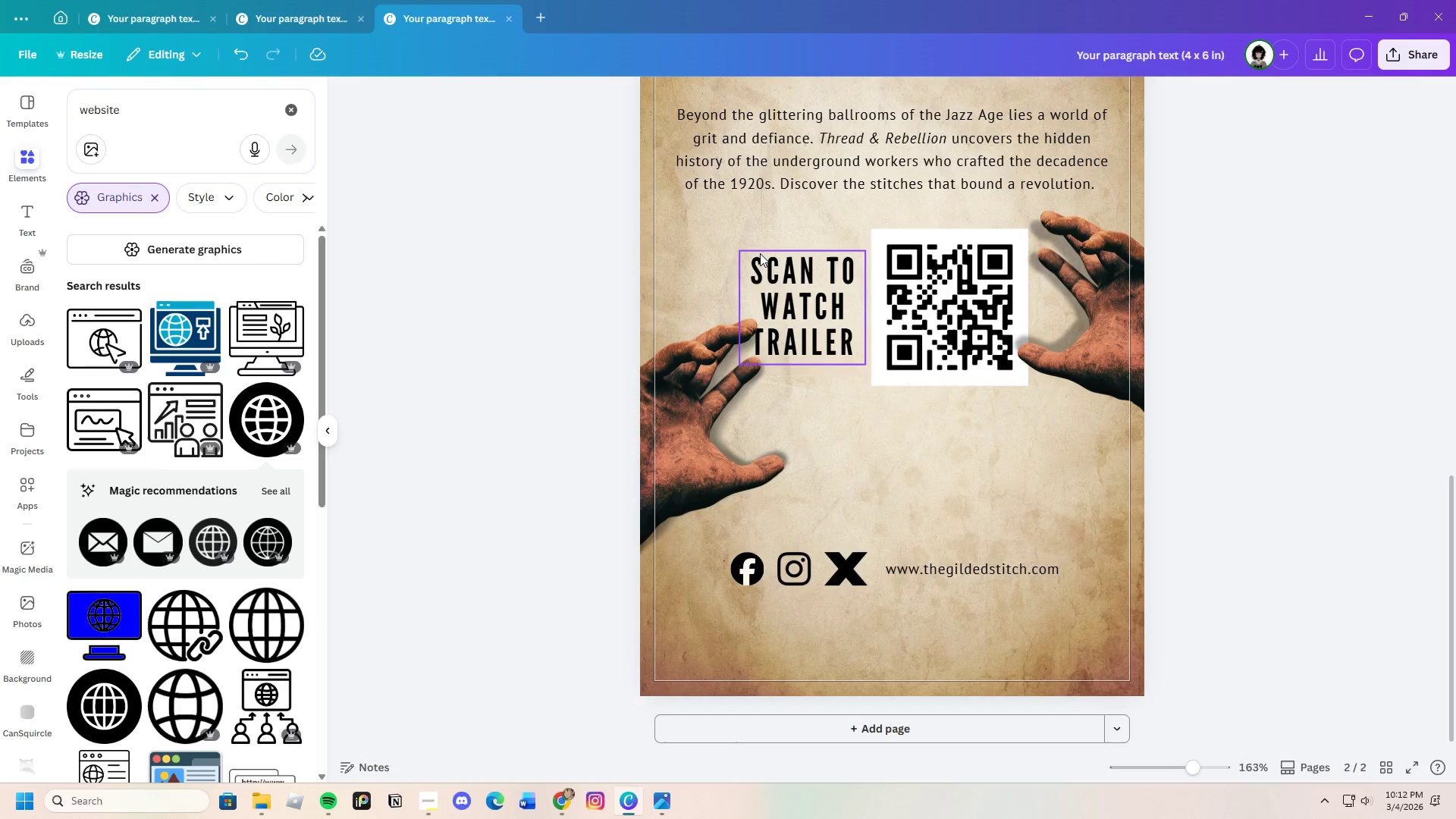 
left_click_drag(start_coordinate=[757, 243], to_coordinate=[877, 304])
 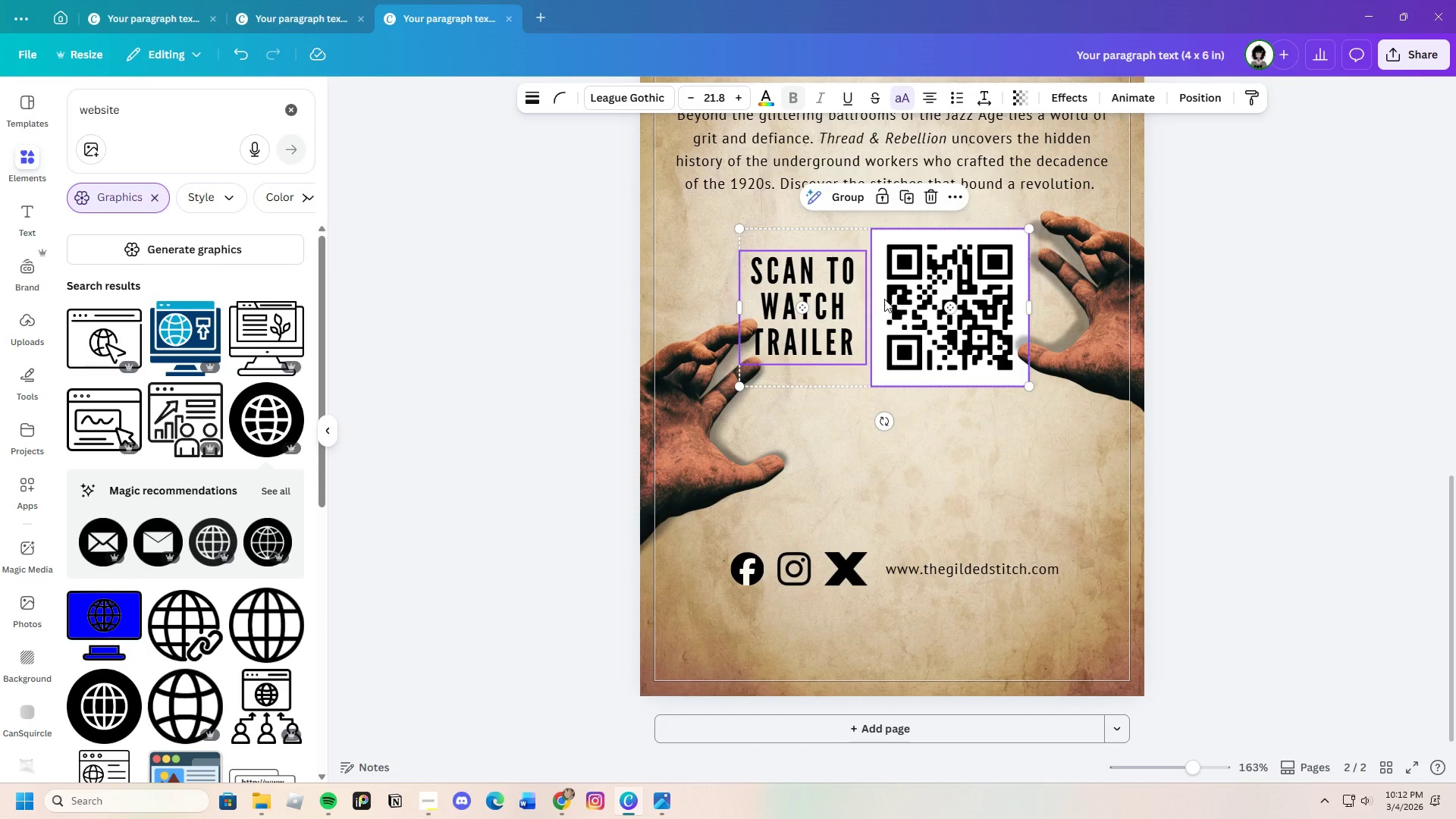 
left_click_drag(start_coordinate=[883, 297], to_coordinate=[883, 348])
 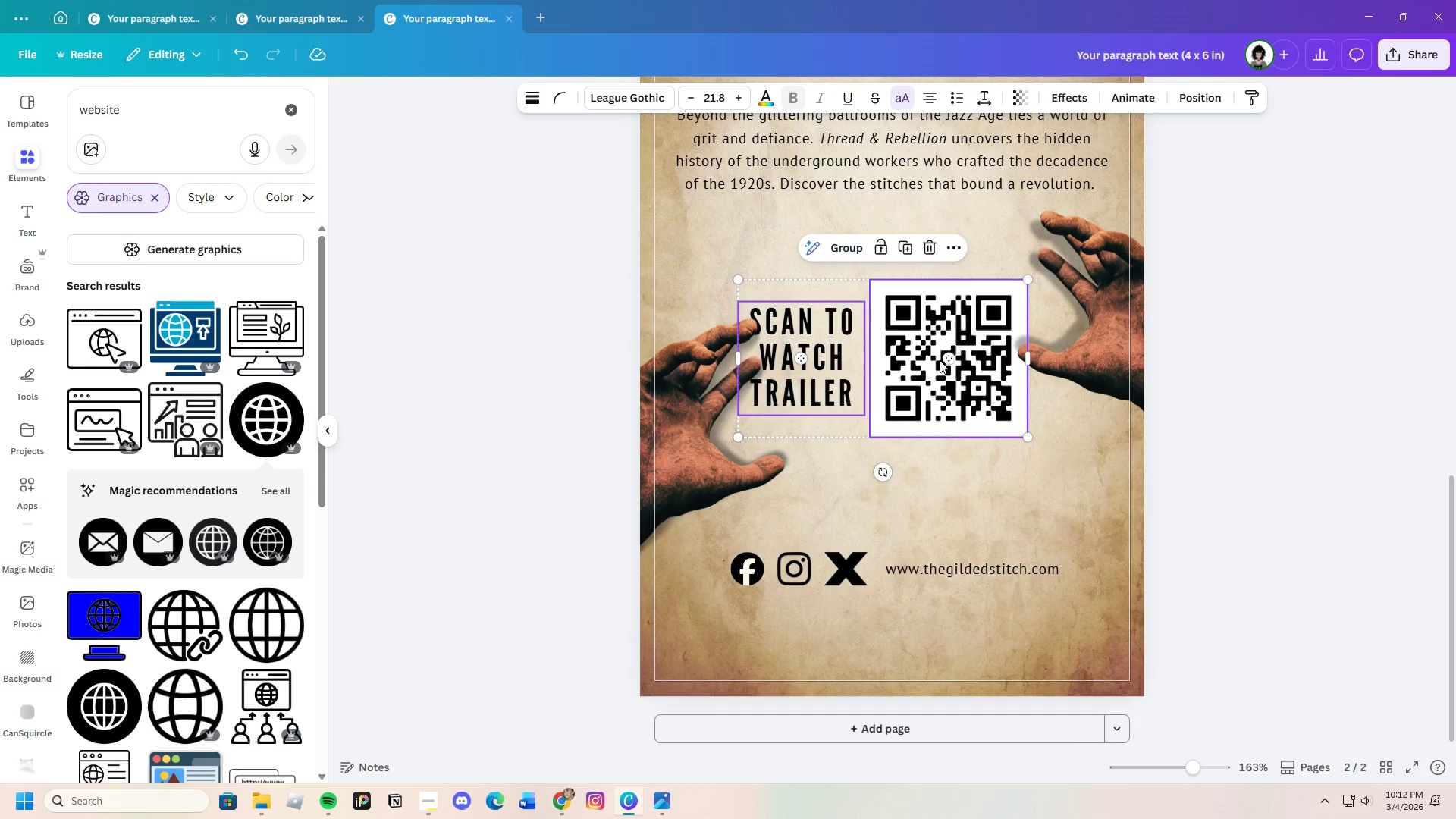 
left_click([1335, 403])
 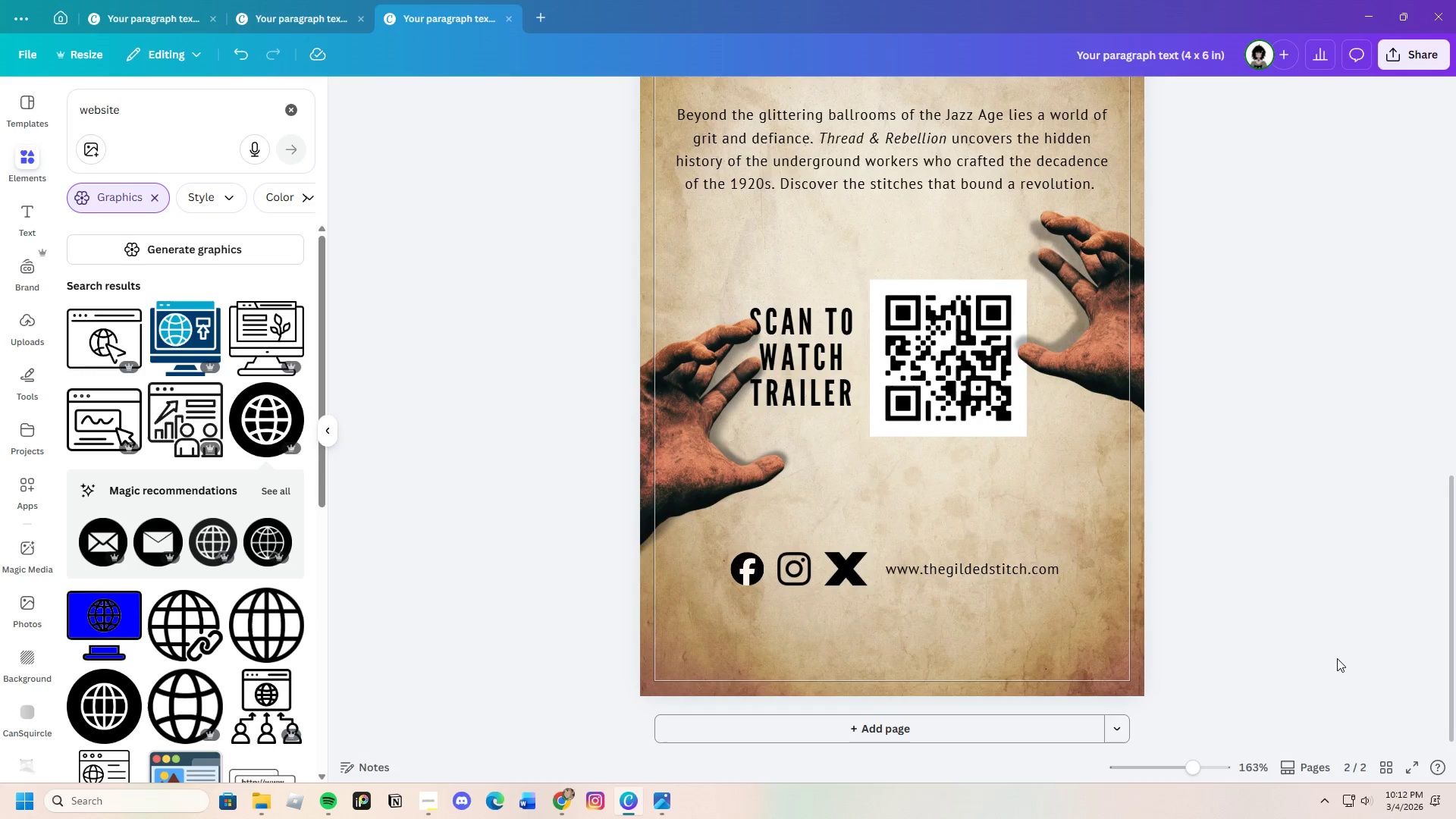 
scroll: coordinate [1339, 658], scroll_direction: up, amount: 1.0
 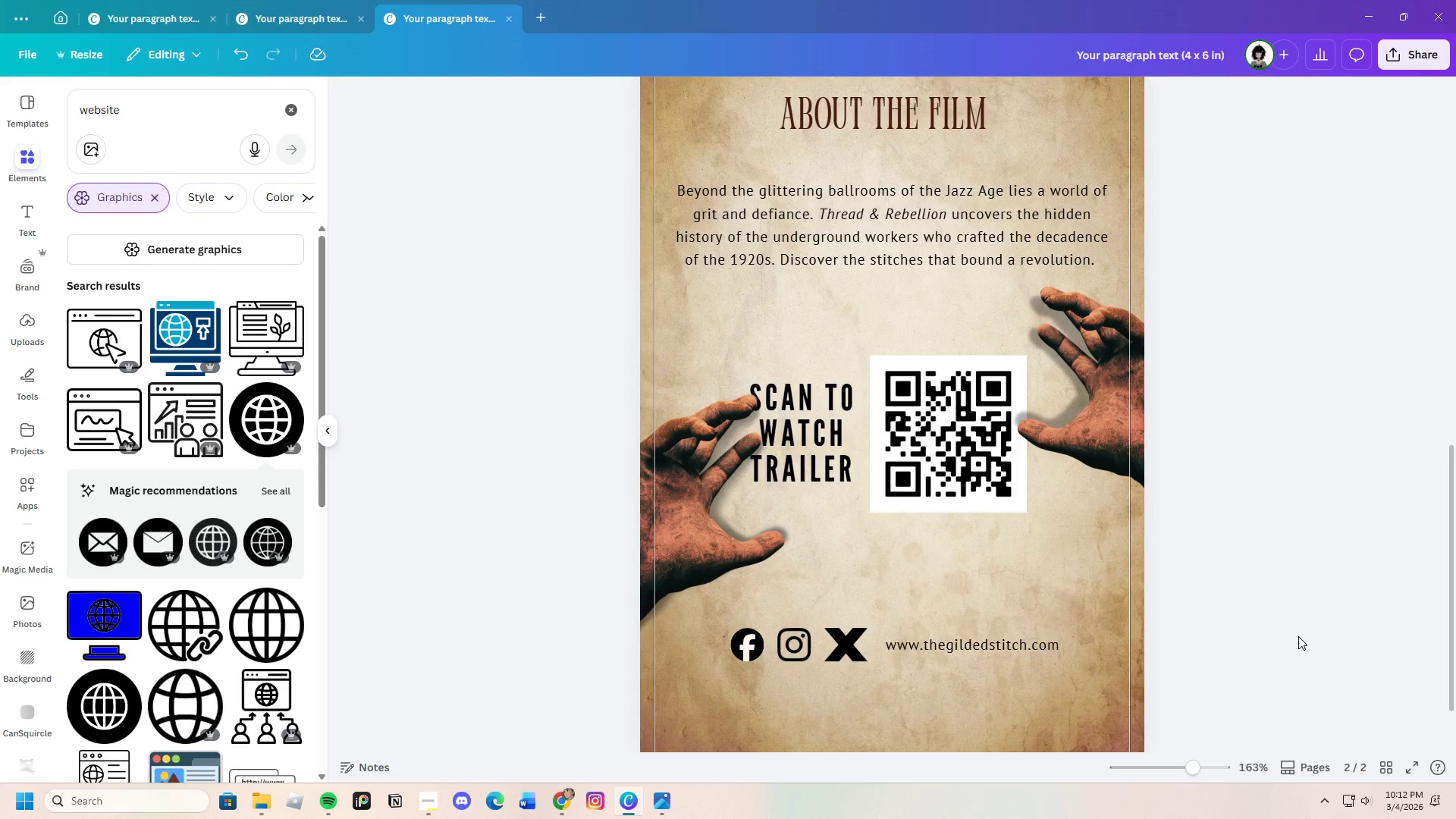 
scroll: coordinate [1286, 623], scroll_direction: down, amount: 1.0
 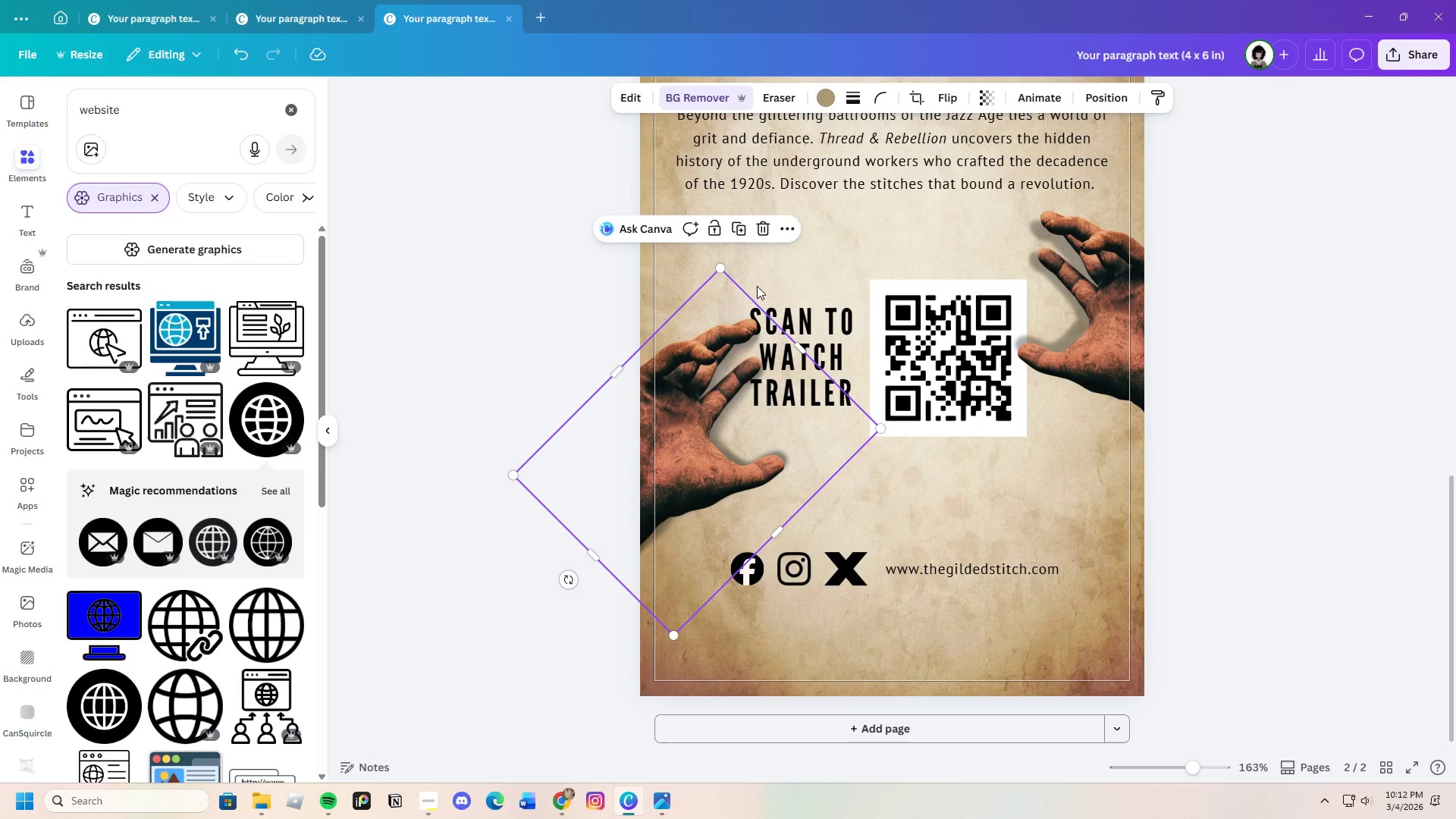 
left_click_drag(start_coordinate=[730, 383], to_coordinate=[726, 384])
 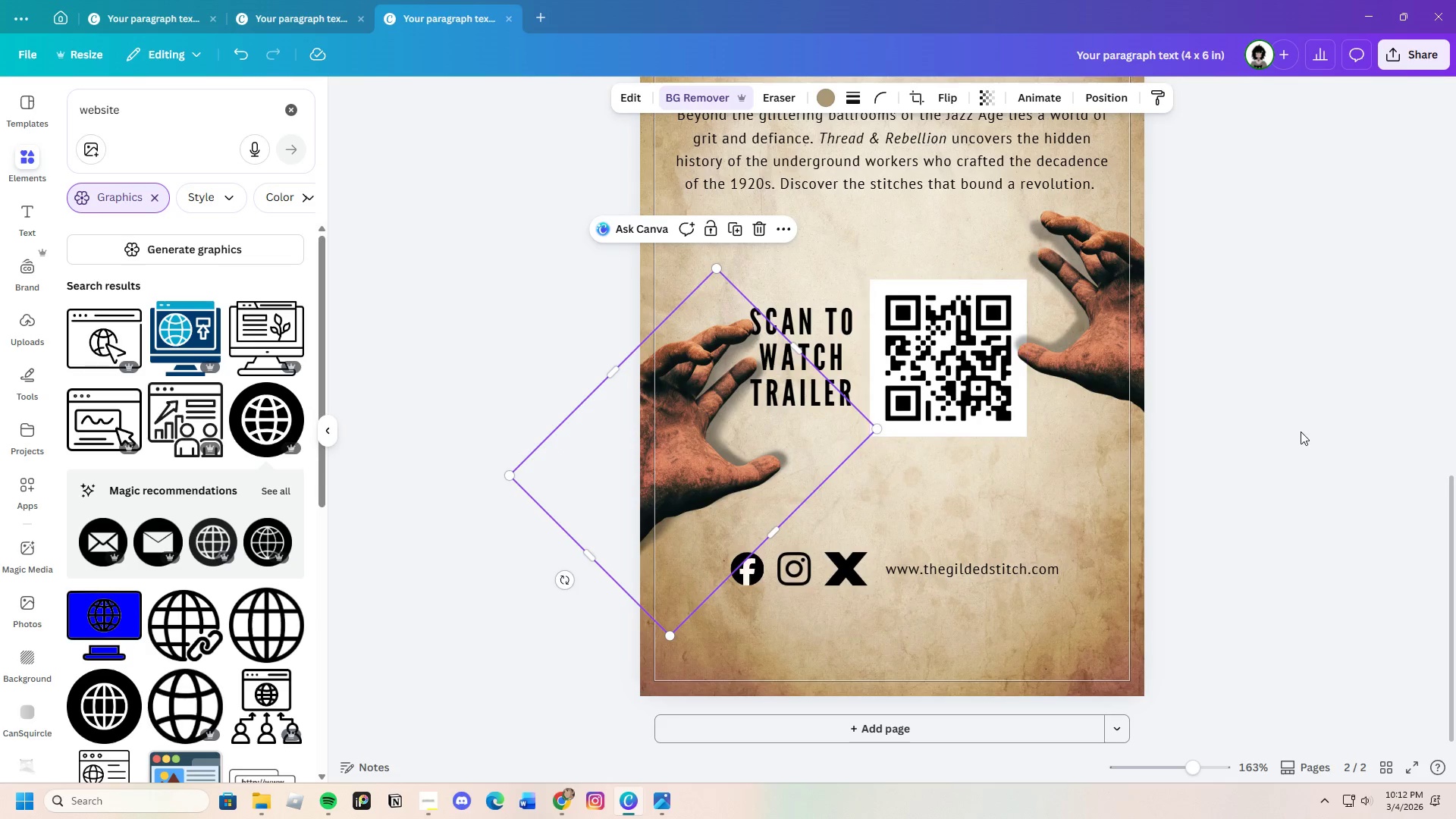 
left_click([1301, 431])
 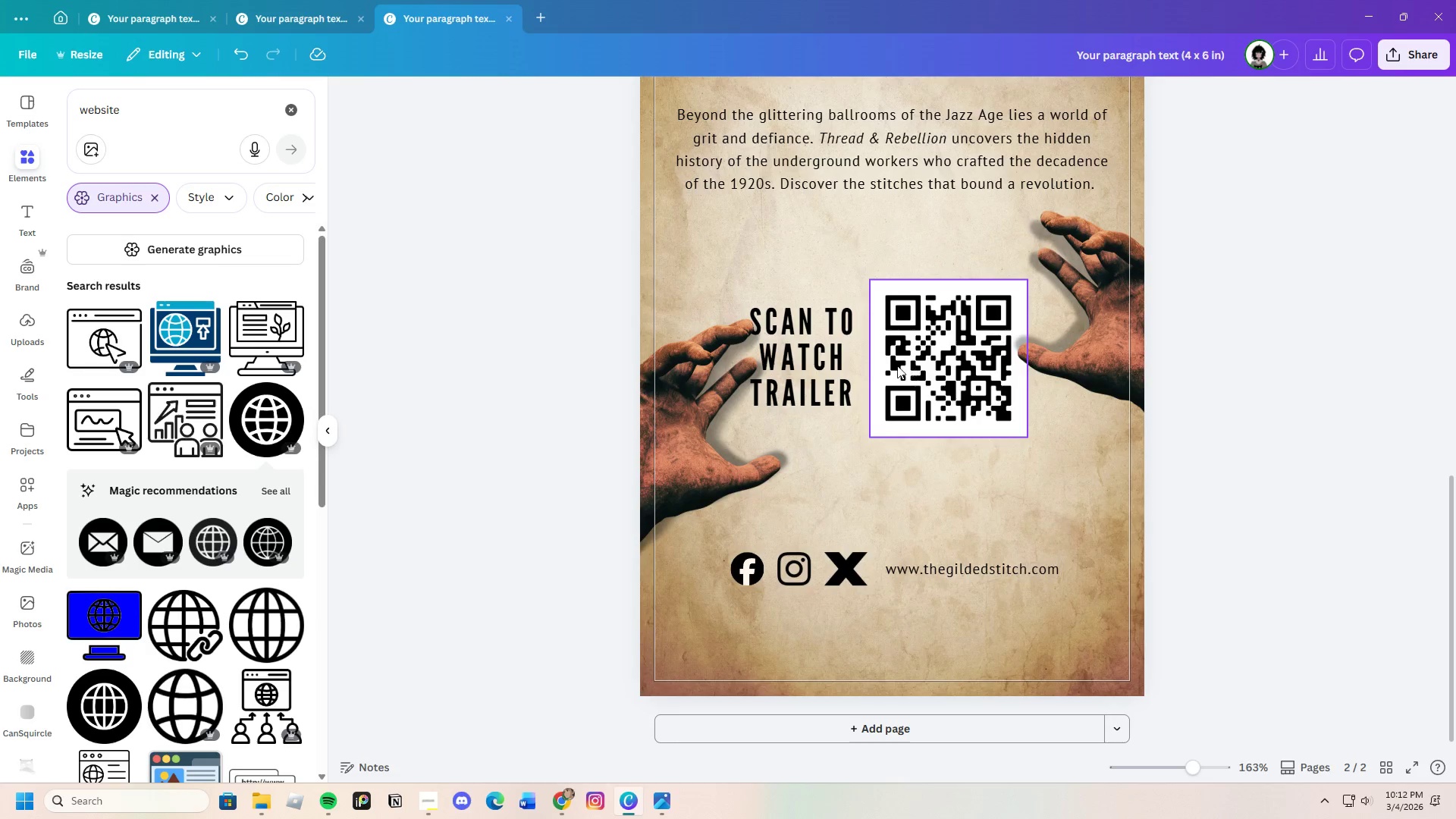 
left_click_drag(start_coordinate=[845, 369], to_coordinate=[852, 370])
 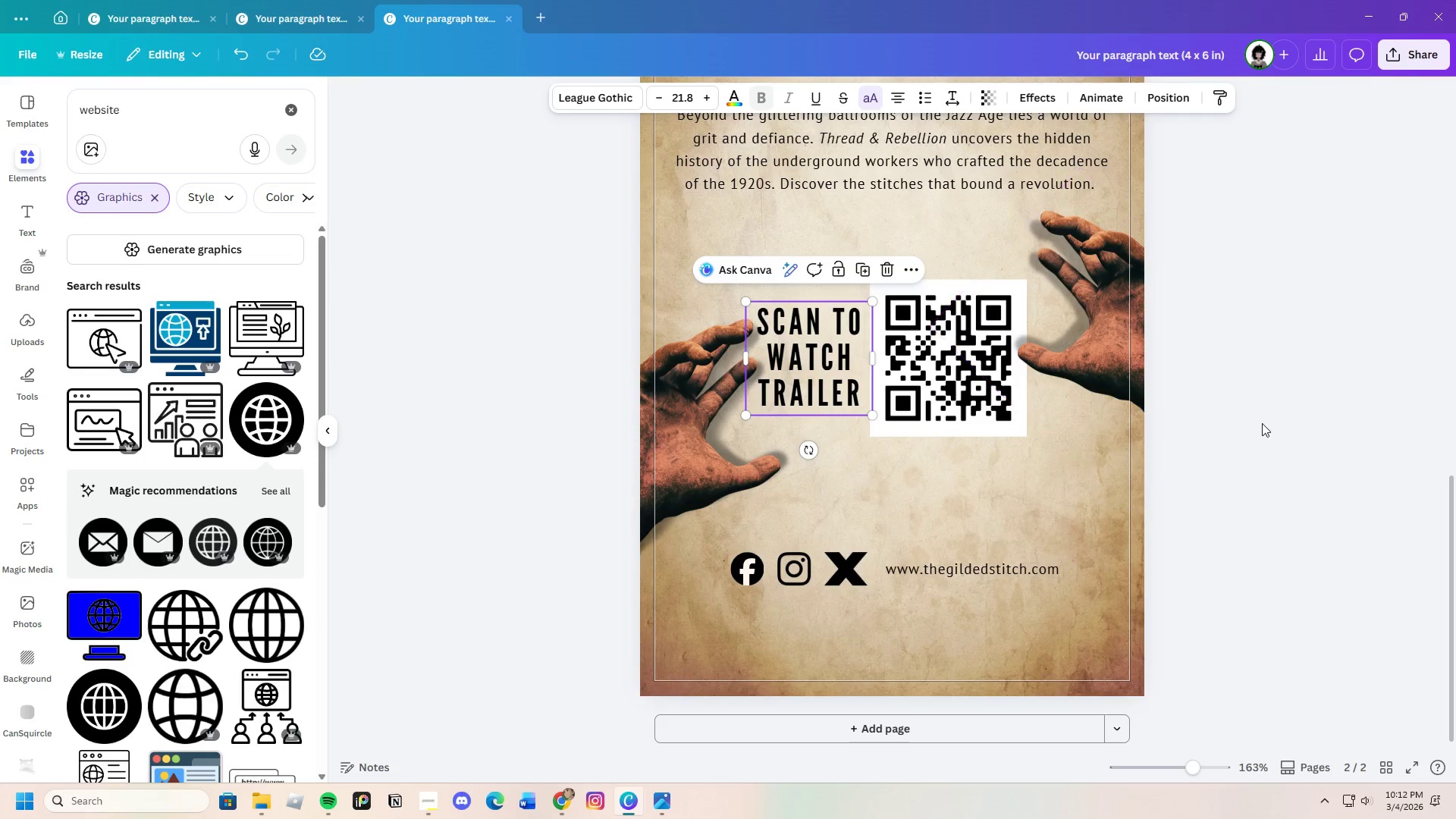 
left_click([1262, 423])
 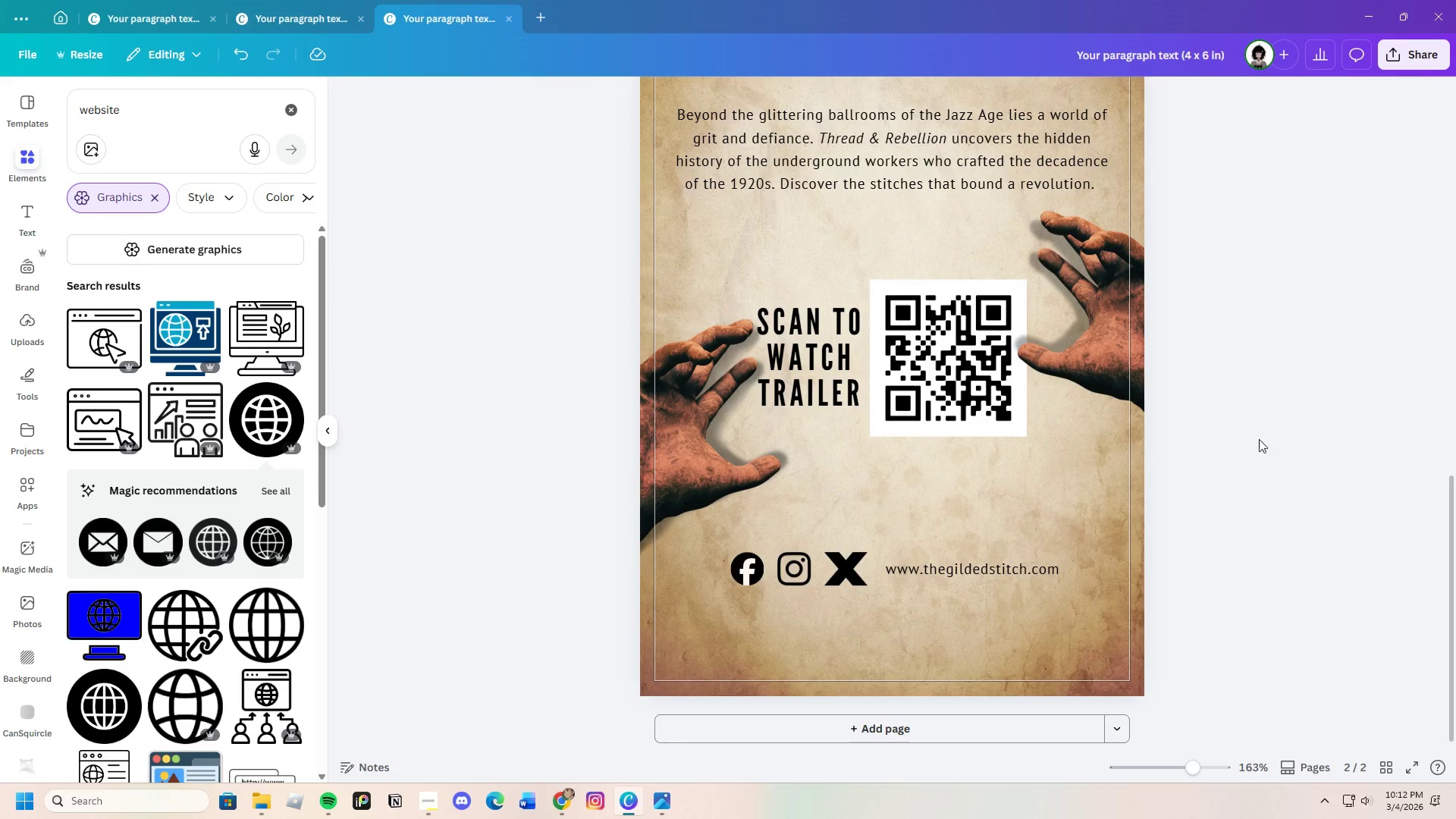 
scroll: coordinate [1295, 606], scroll_direction: up, amount: 1.0
 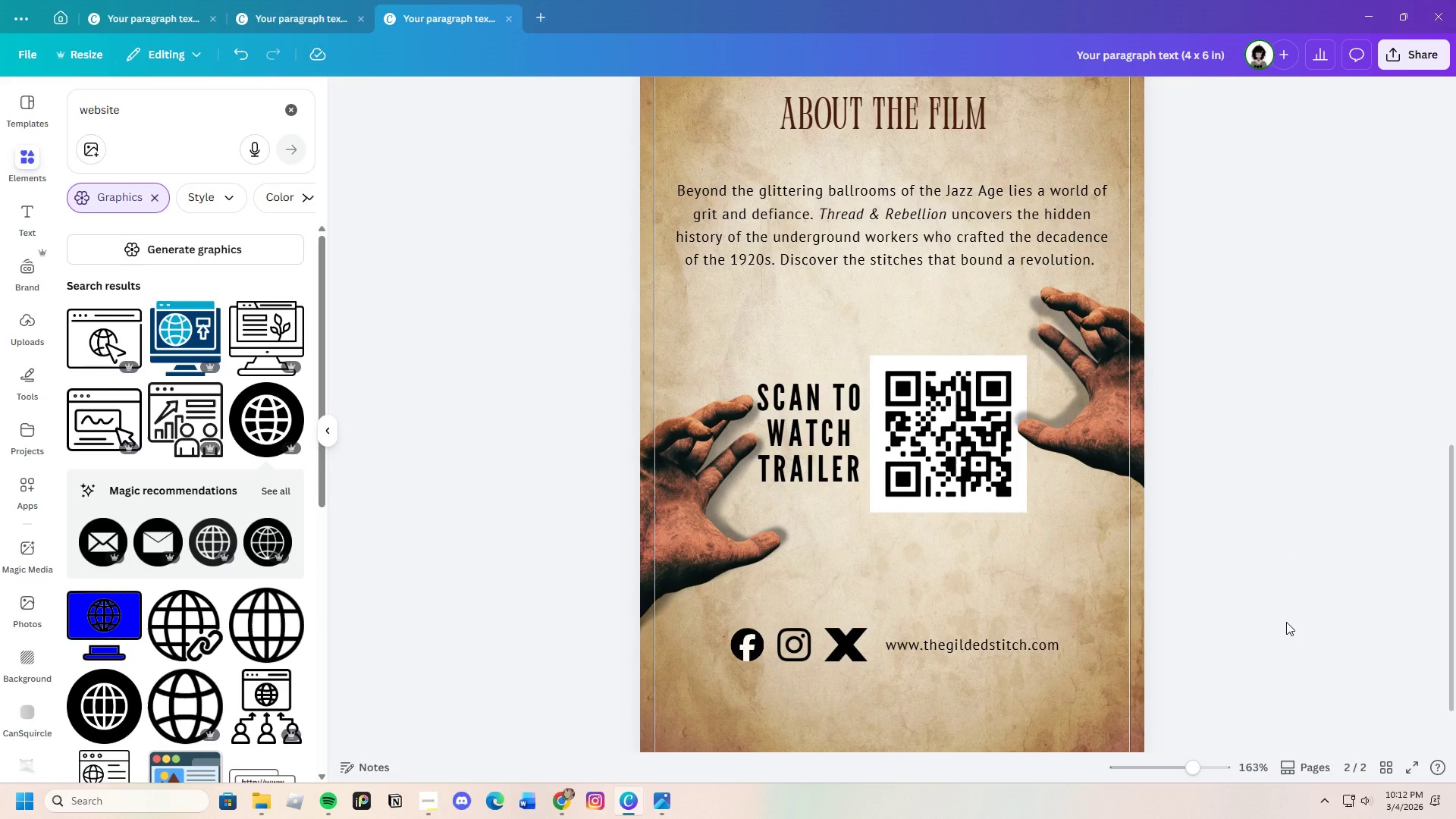 
scroll: coordinate [1285, 619], scroll_direction: down, amount: 3.0
 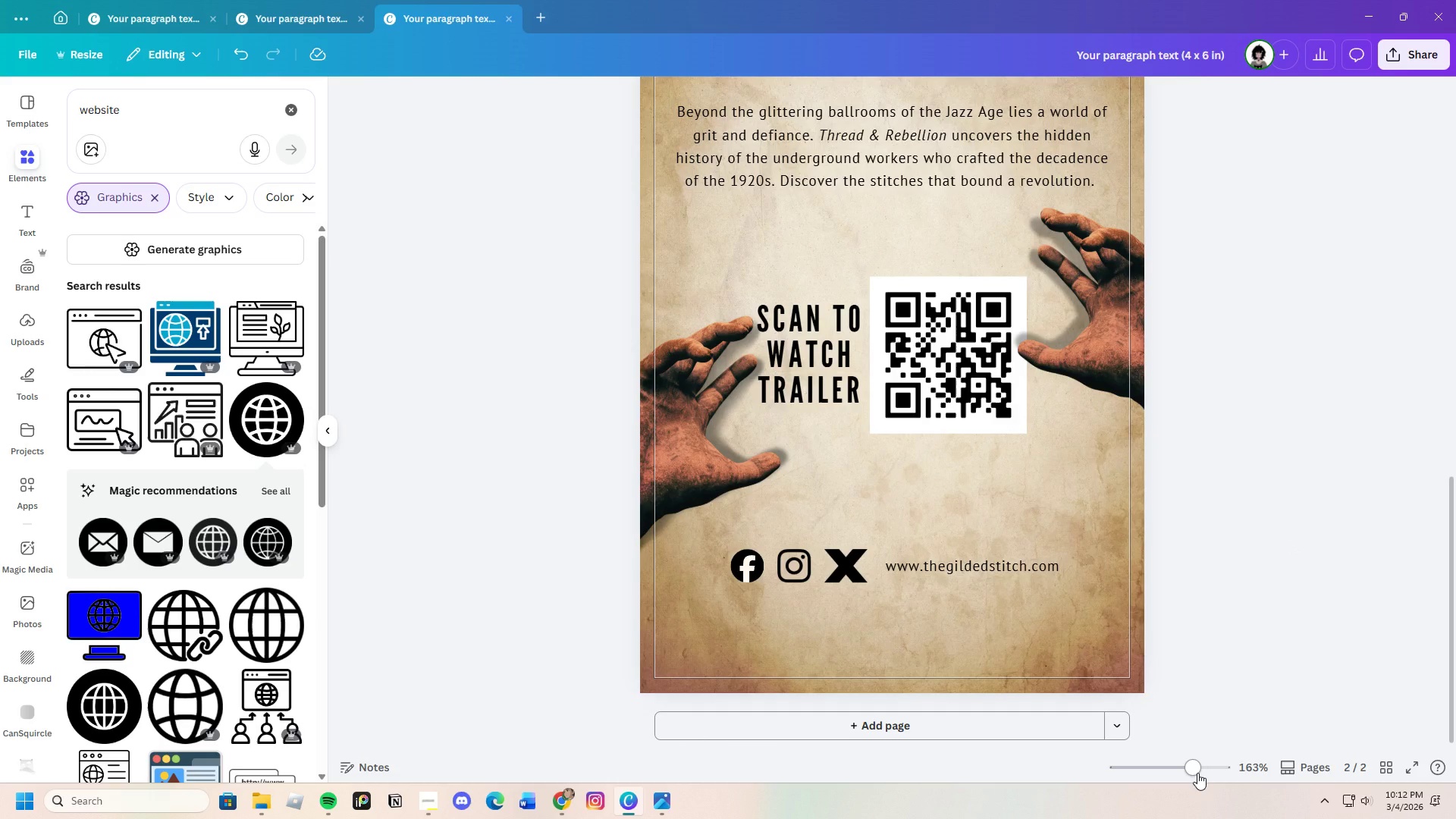 
left_click_drag(start_coordinate=[1197, 770], to_coordinate=[1187, 771])
 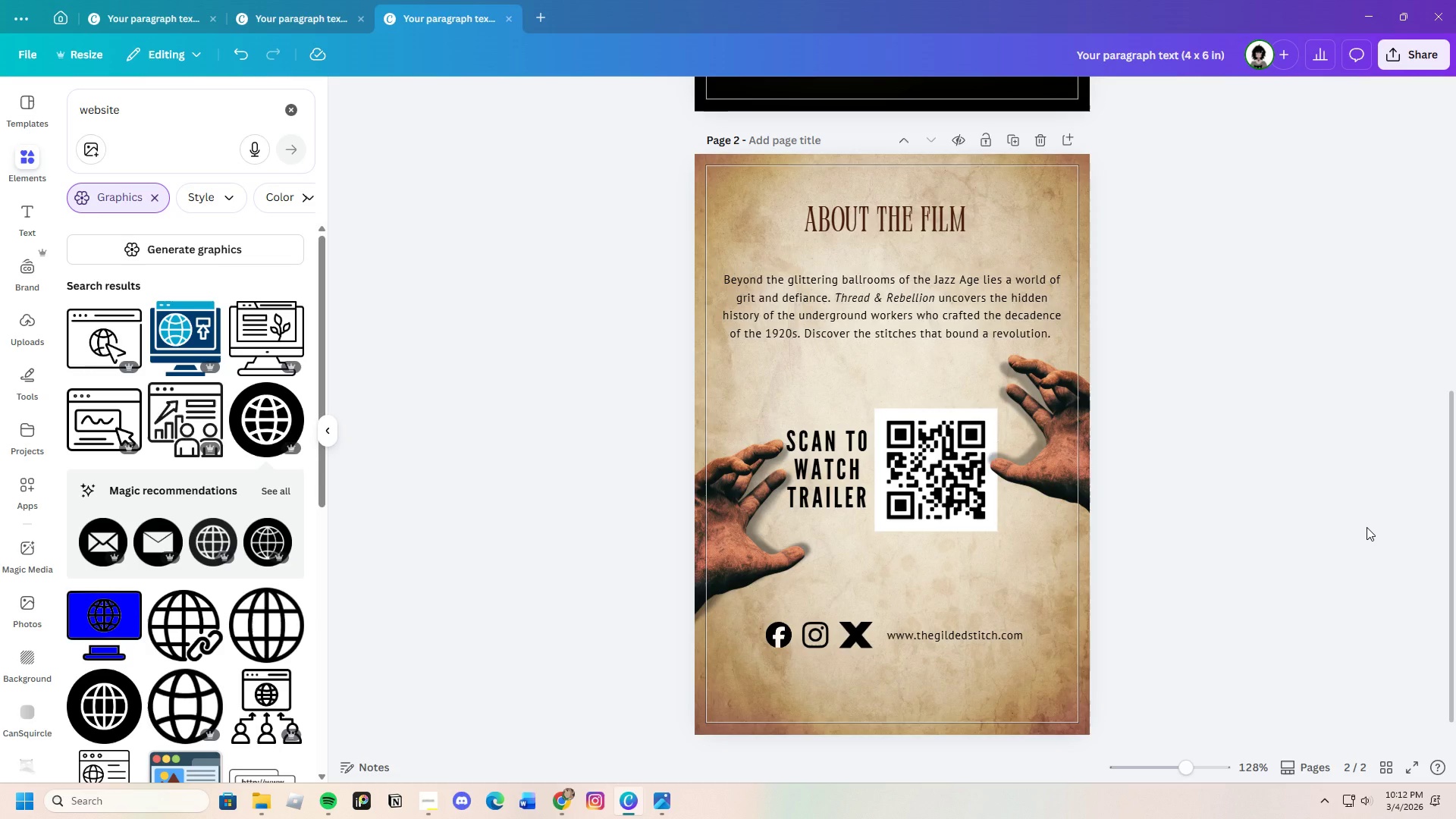 
scroll: coordinate [1272, 690], scroll_direction: down, amount: 3.0
 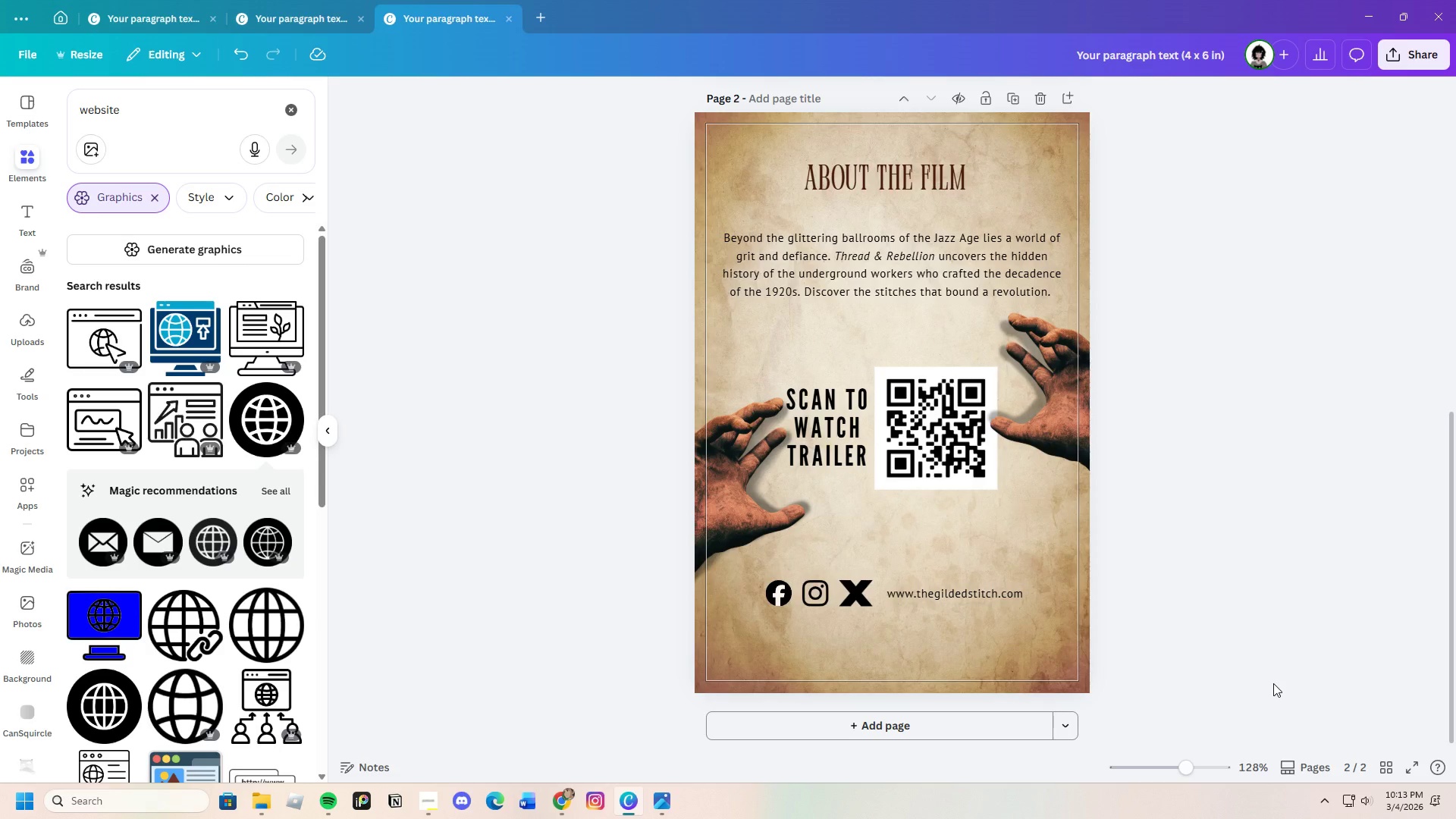 
wait(11.92)
 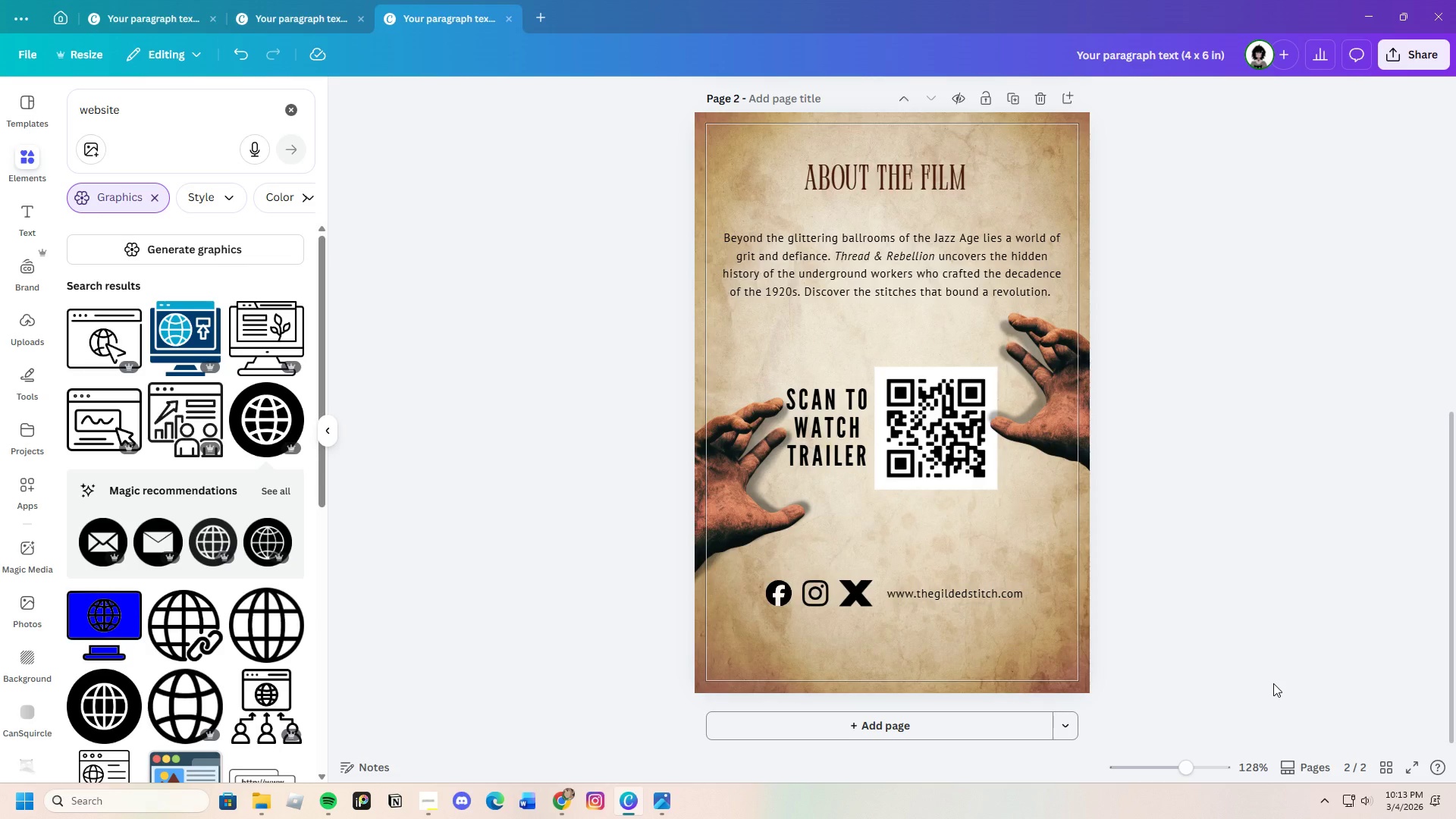 
left_click_drag(start_coordinate=[1186, 767], to_coordinate=[1199, 770])
 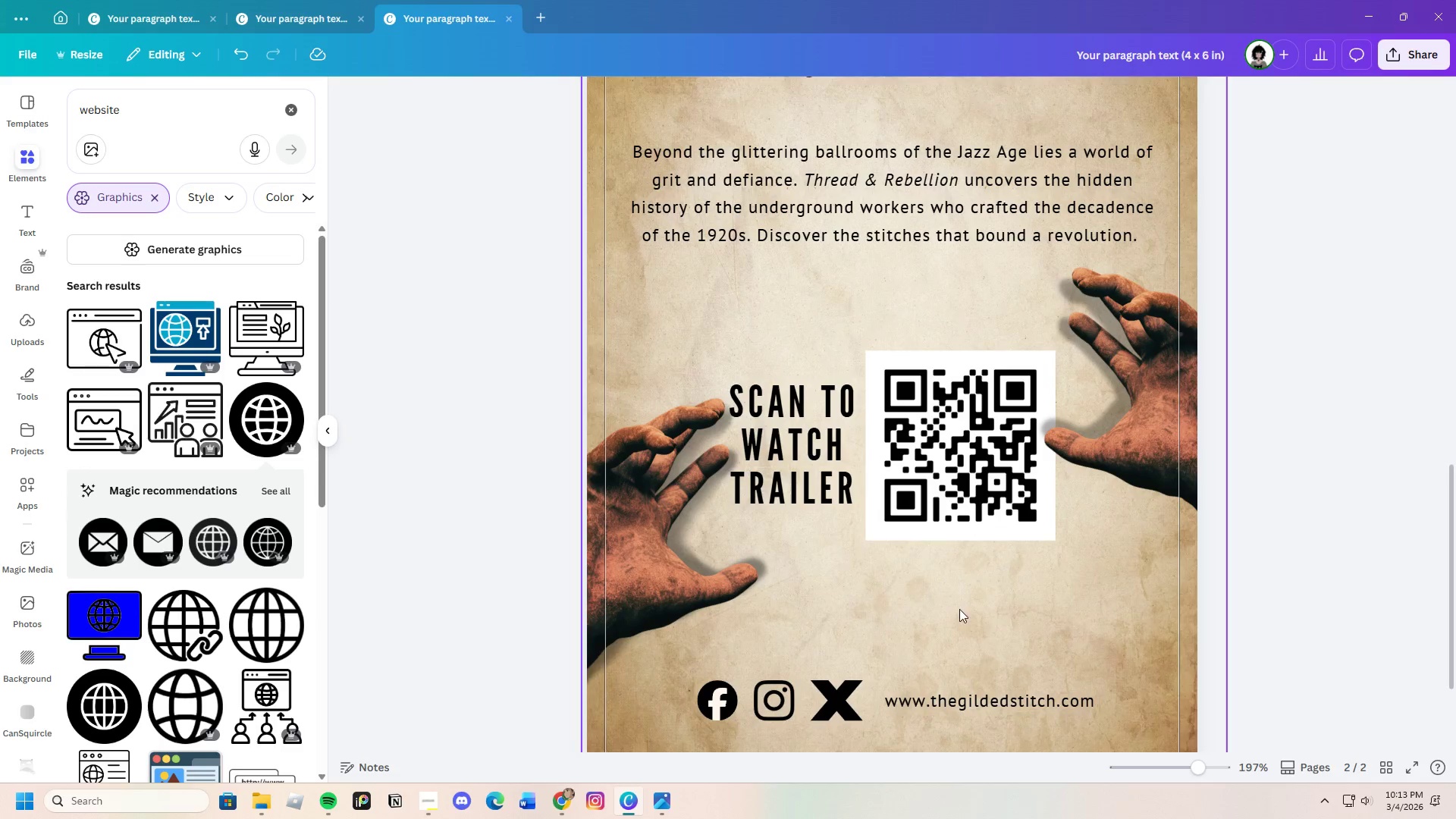 
scroll: coordinate [953, 599], scroll_direction: down, amount: 2.0
 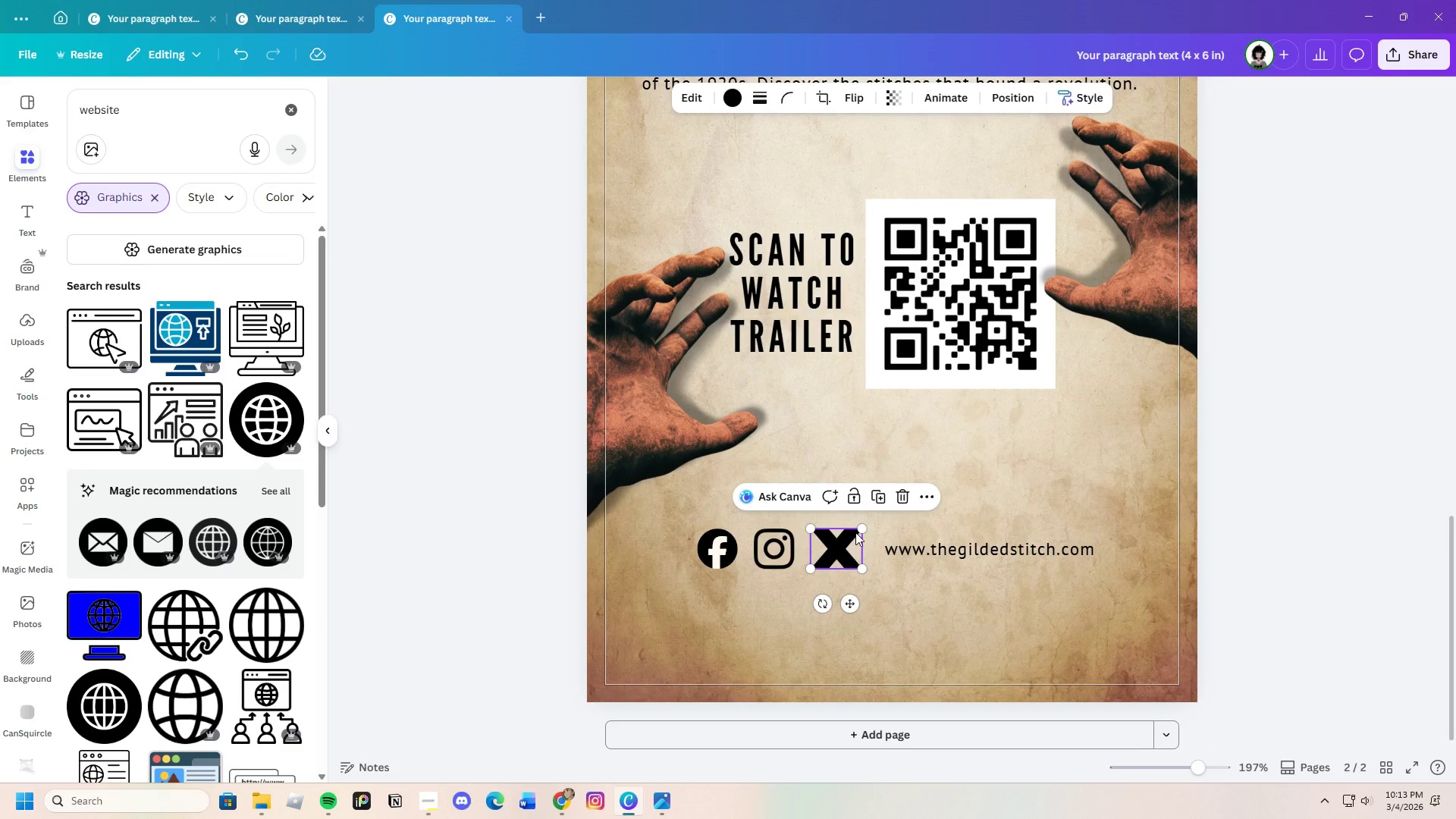 
left_click_drag(start_coordinate=[861, 527], to_coordinate=[859, 531])
 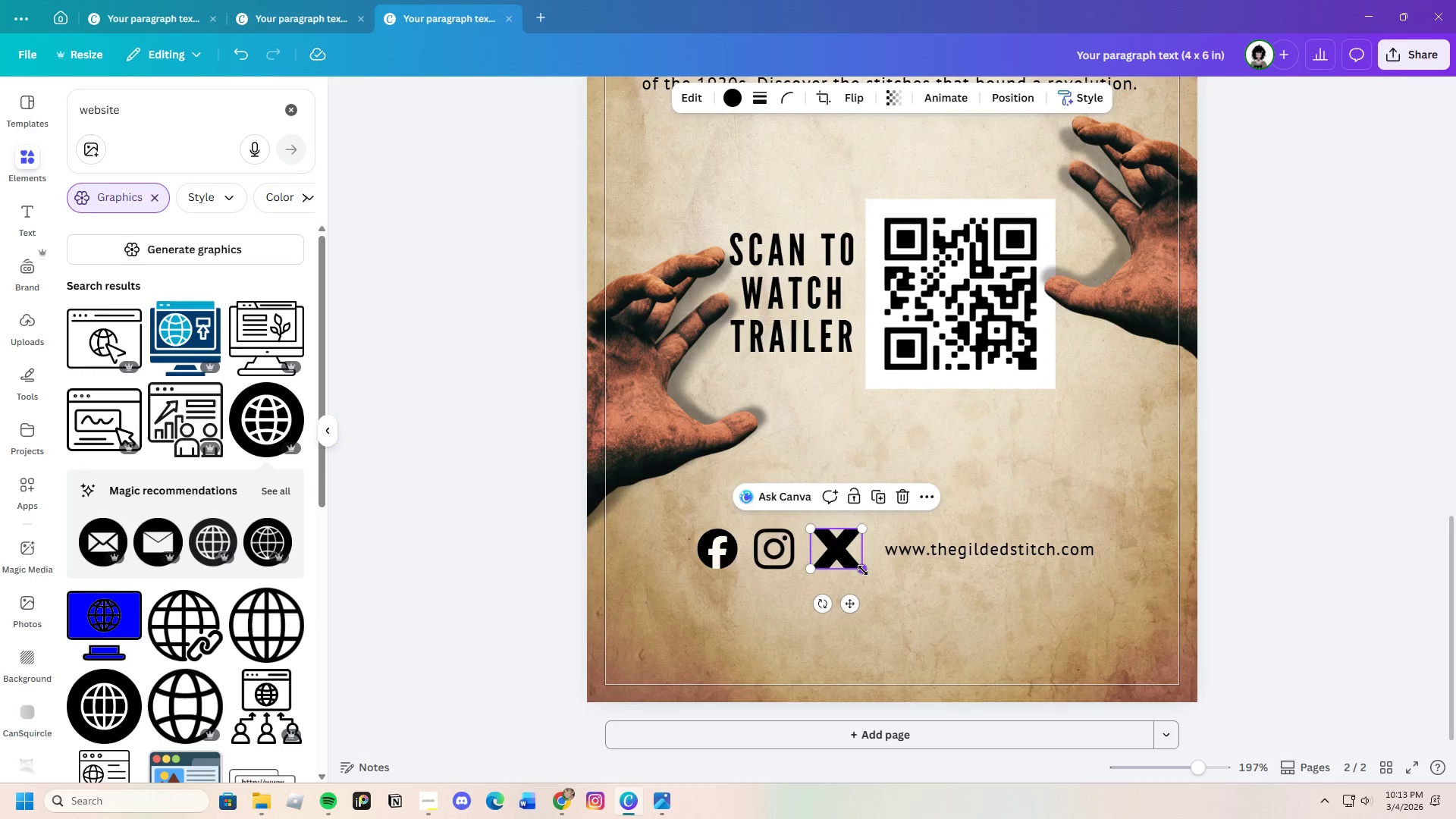 
left_click_drag(start_coordinate=[863, 570], to_coordinate=[860, 566])
 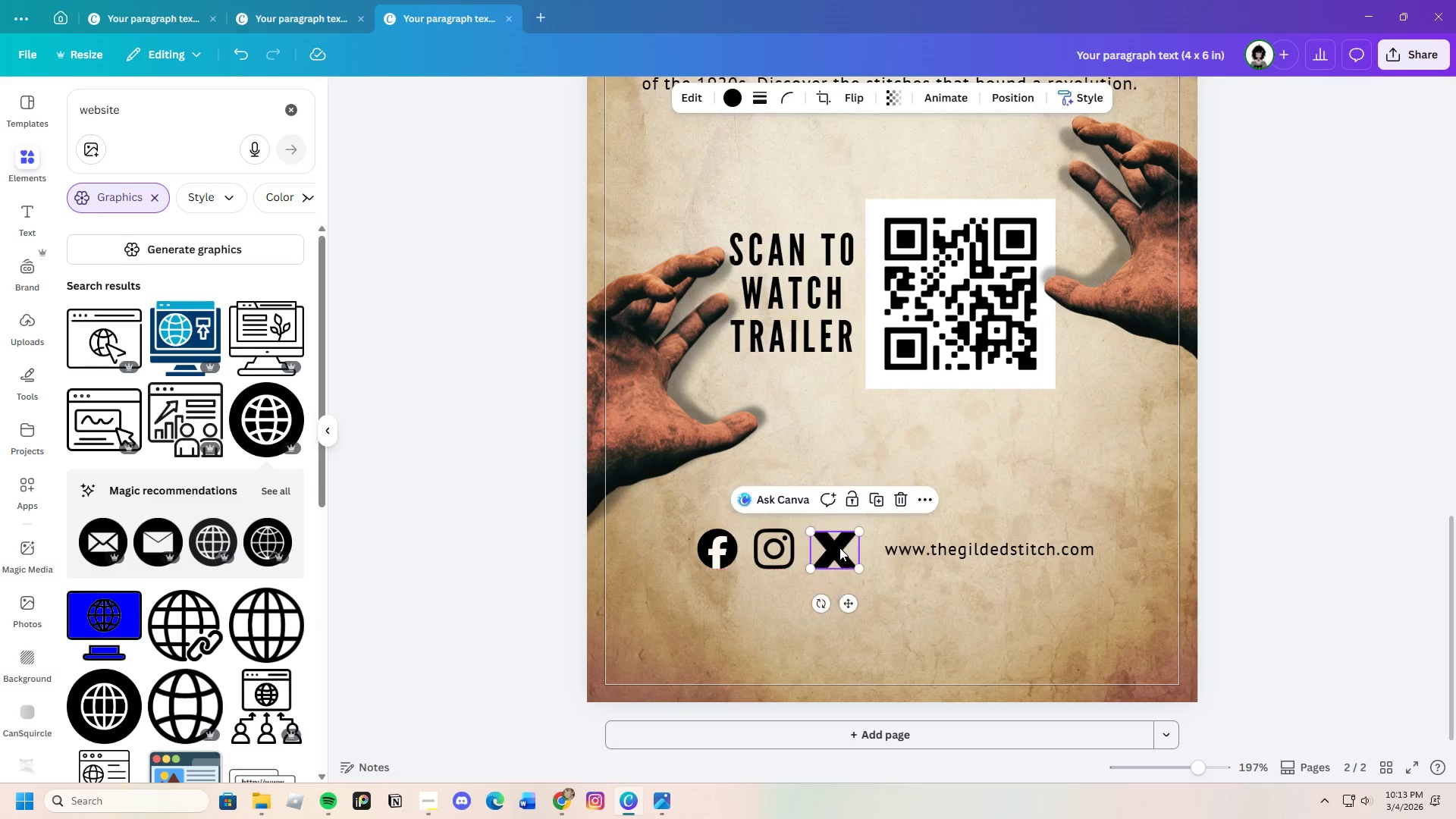 
left_click([1213, 595])
 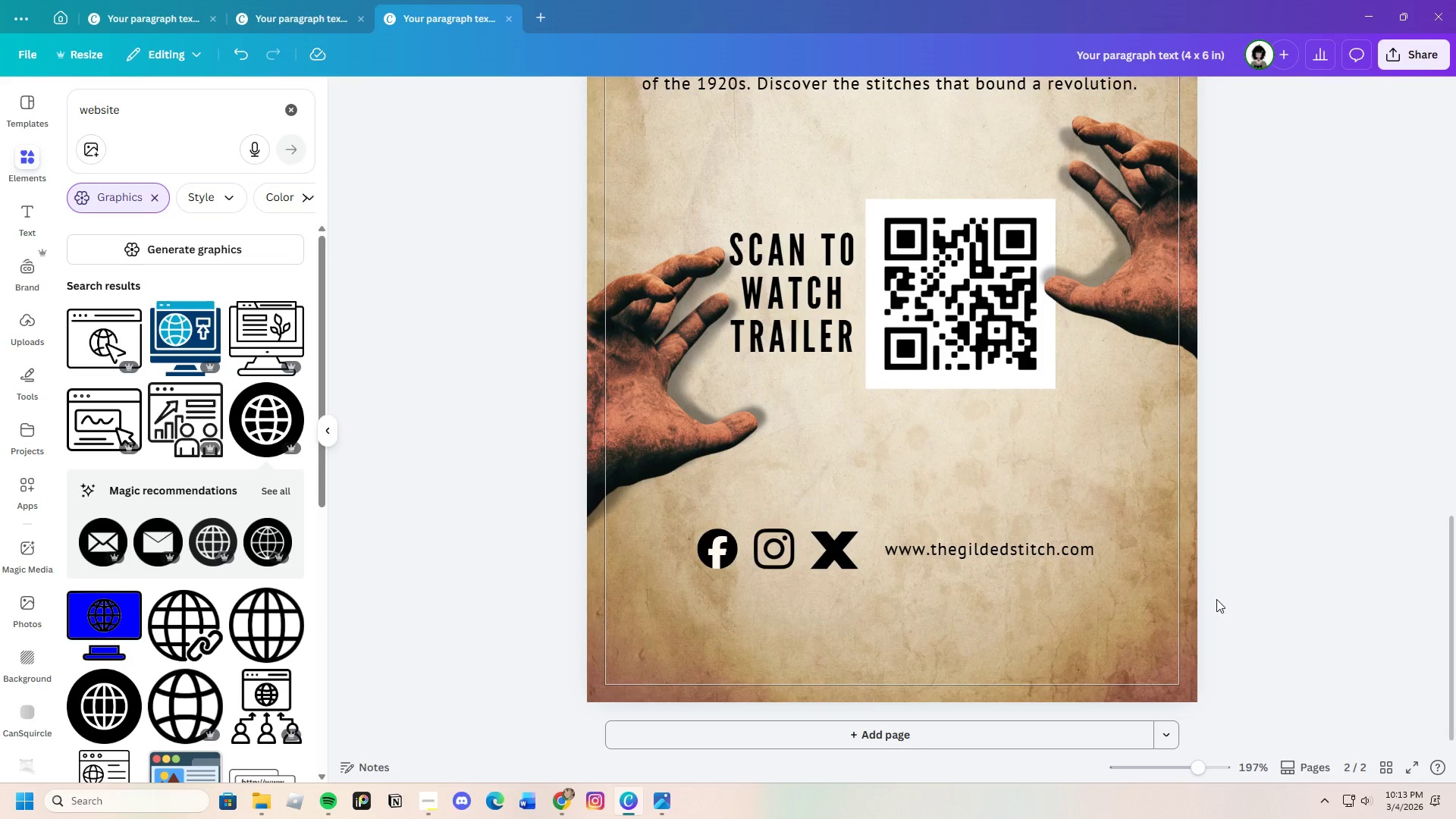 
scroll: coordinate [1237, 619], scroll_direction: up, amount: 1.0
 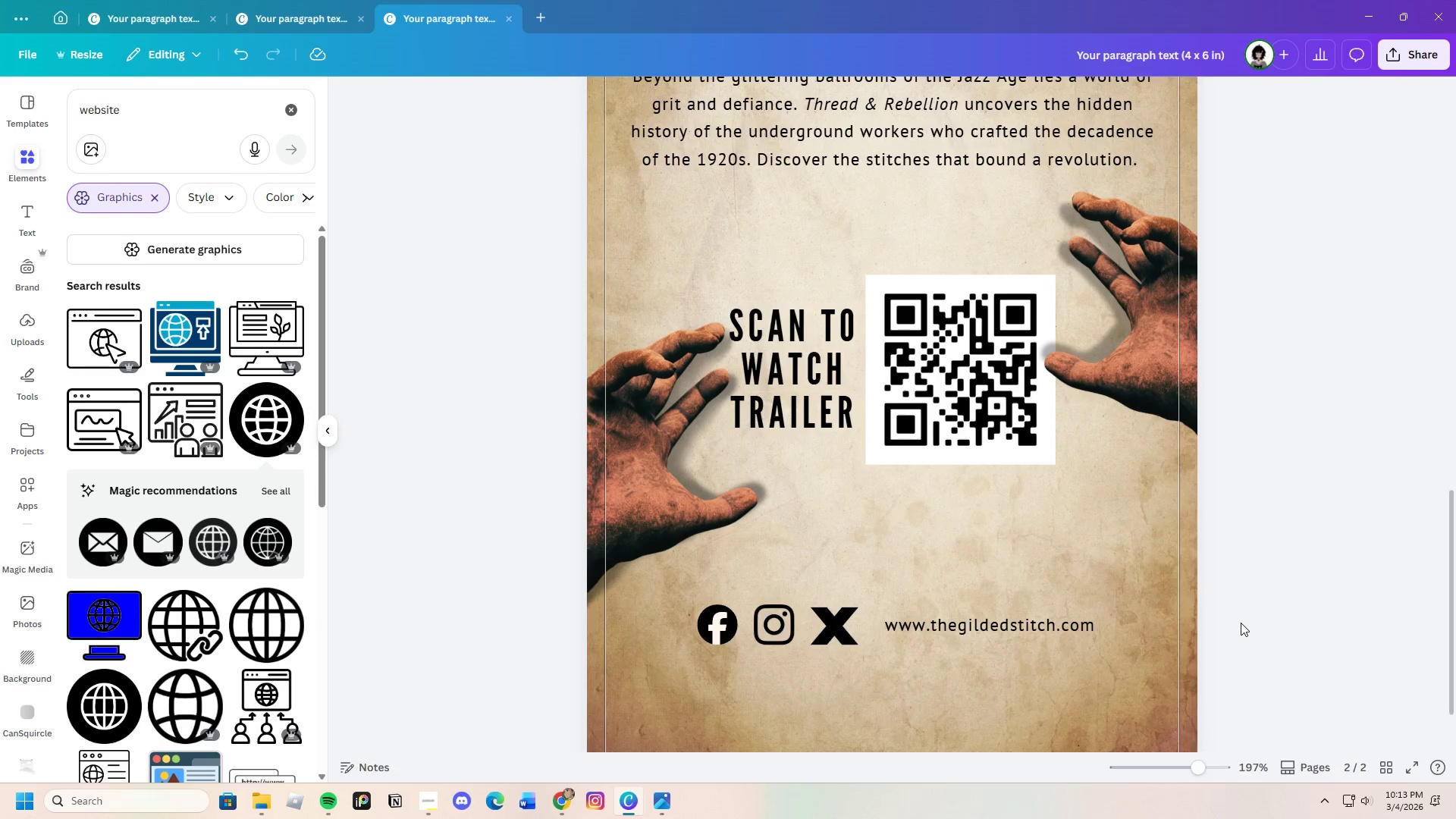 
scroll: coordinate [1241, 623], scroll_direction: down, amount: 2.0
 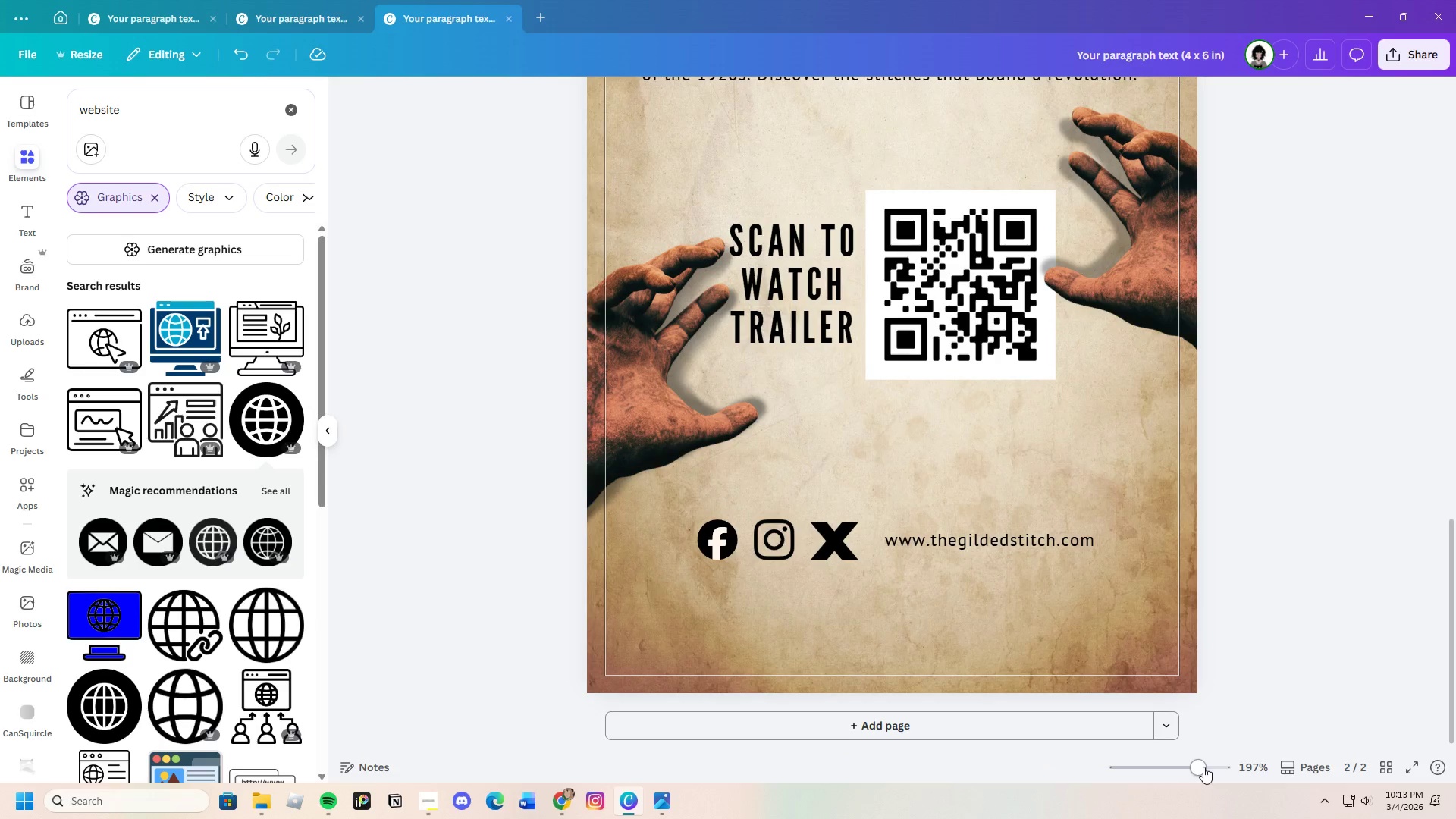 
left_click_drag(start_coordinate=[1204, 765], to_coordinate=[1186, 777])
 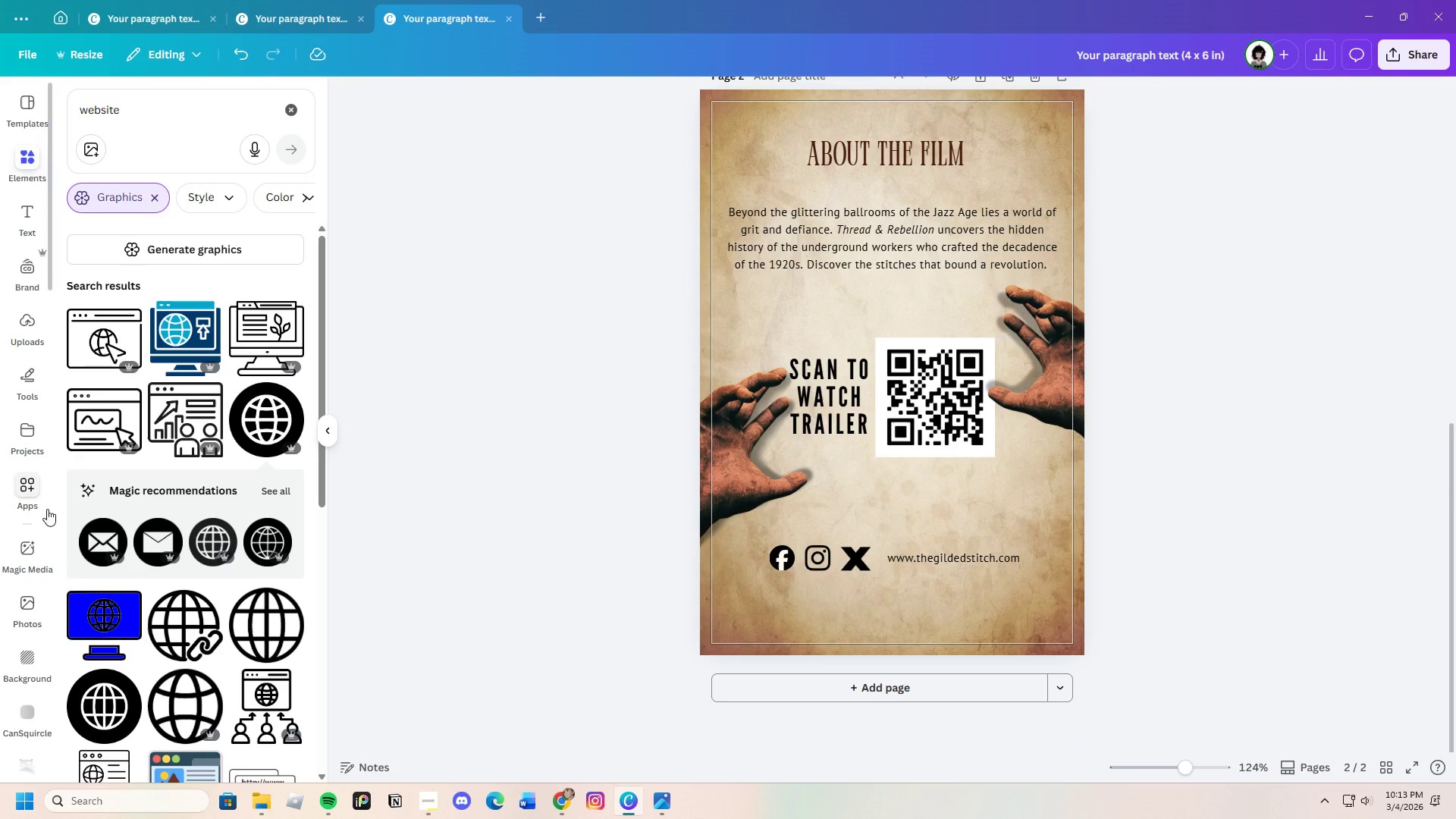 
scroll: coordinate [27, 418], scroll_direction: up, amount: 1.0
 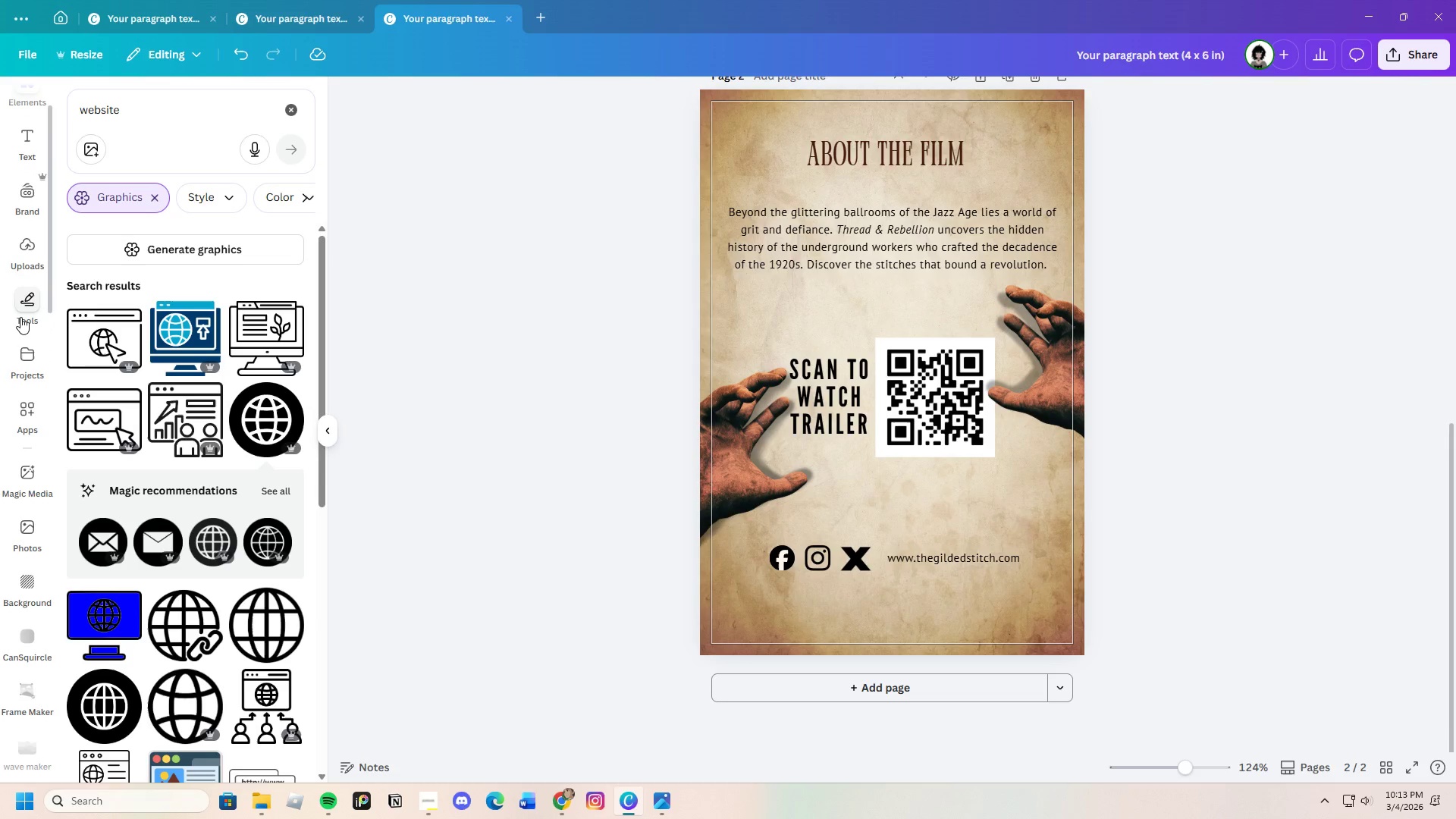 
left_click([21, 316])
 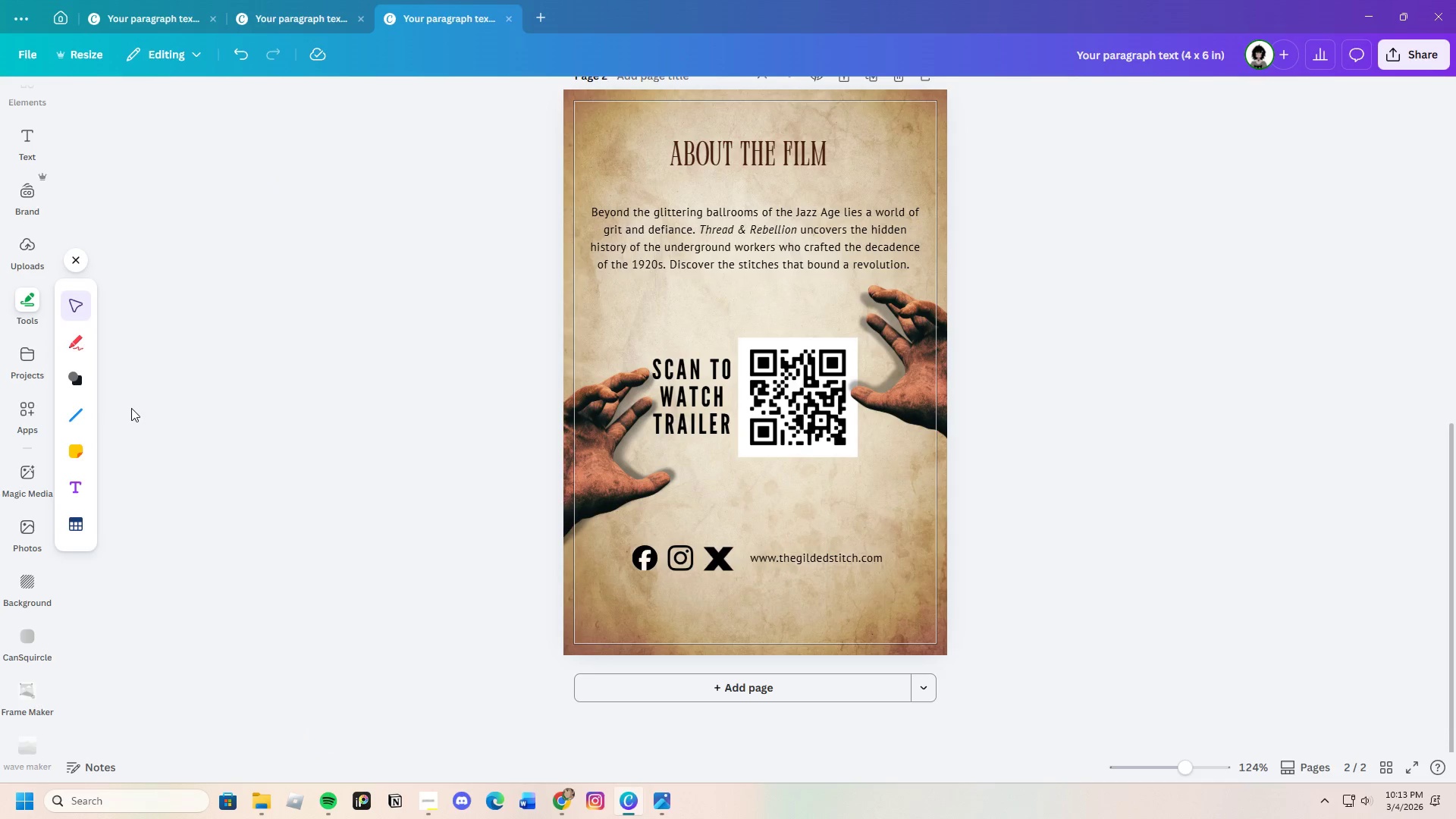 
left_click([78, 386])
 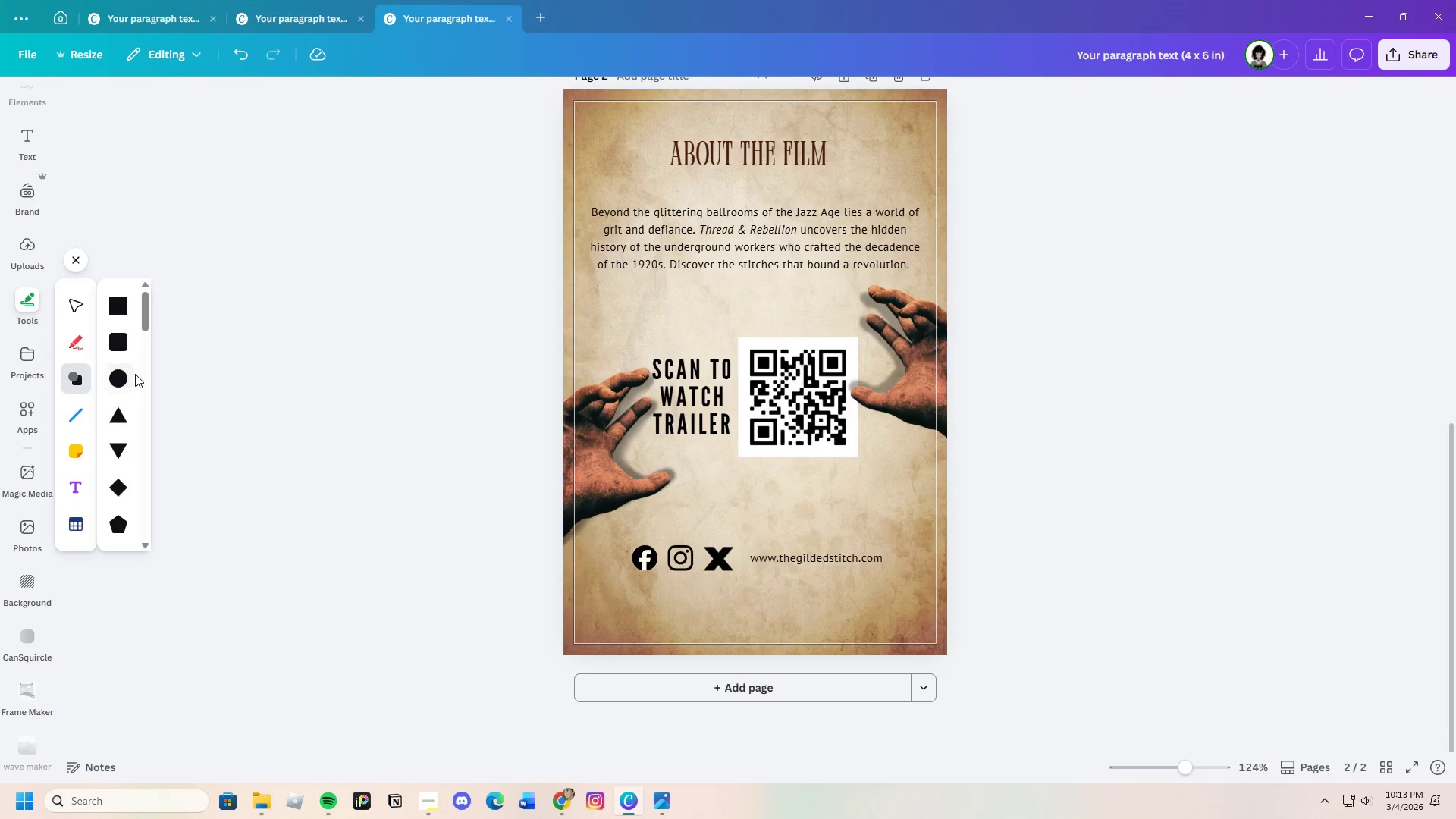 
left_click([121, 338])
 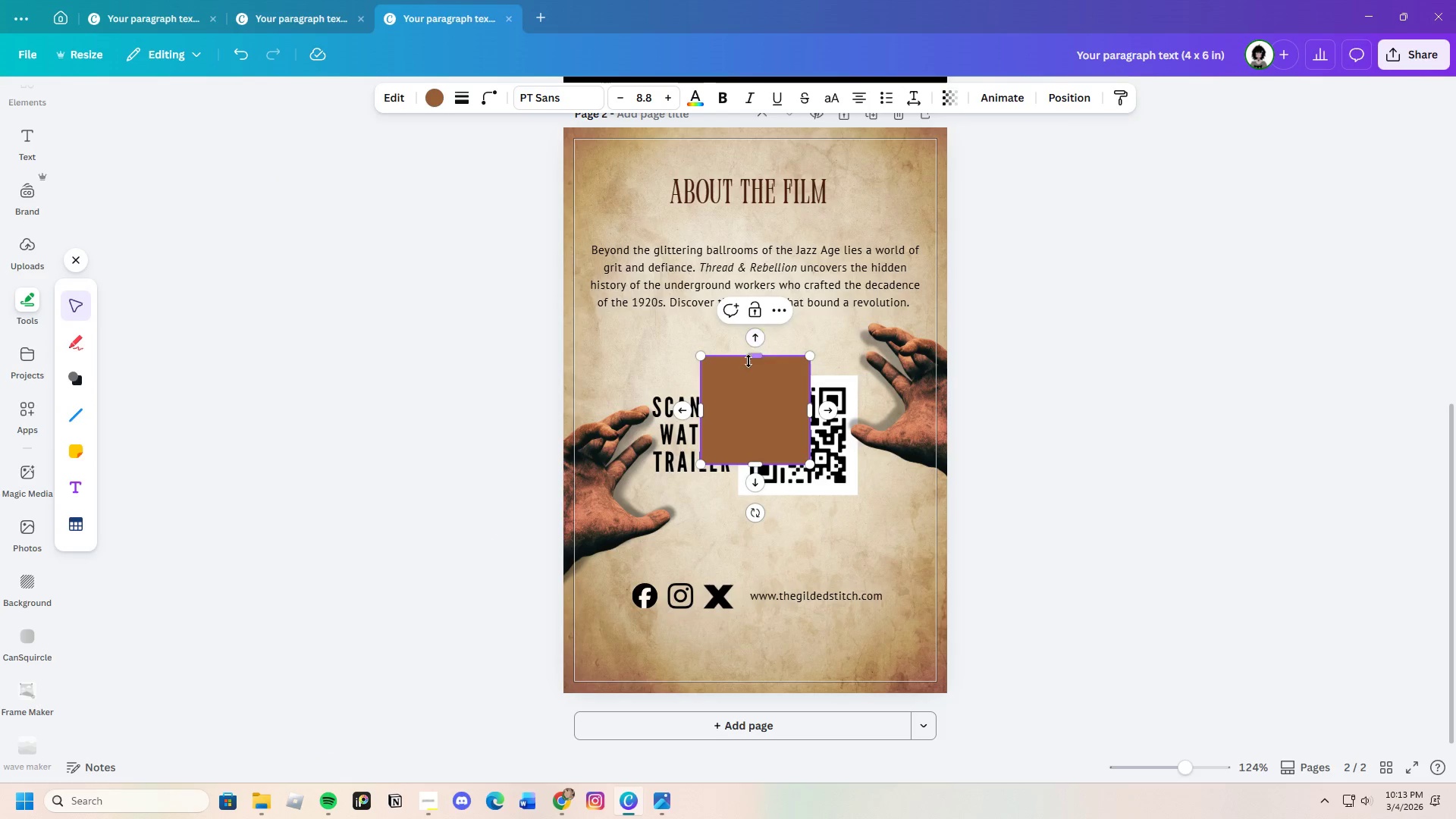 
left_click_drag(start_coordinate=[755, 360], to_coordinate=[775, 420])
 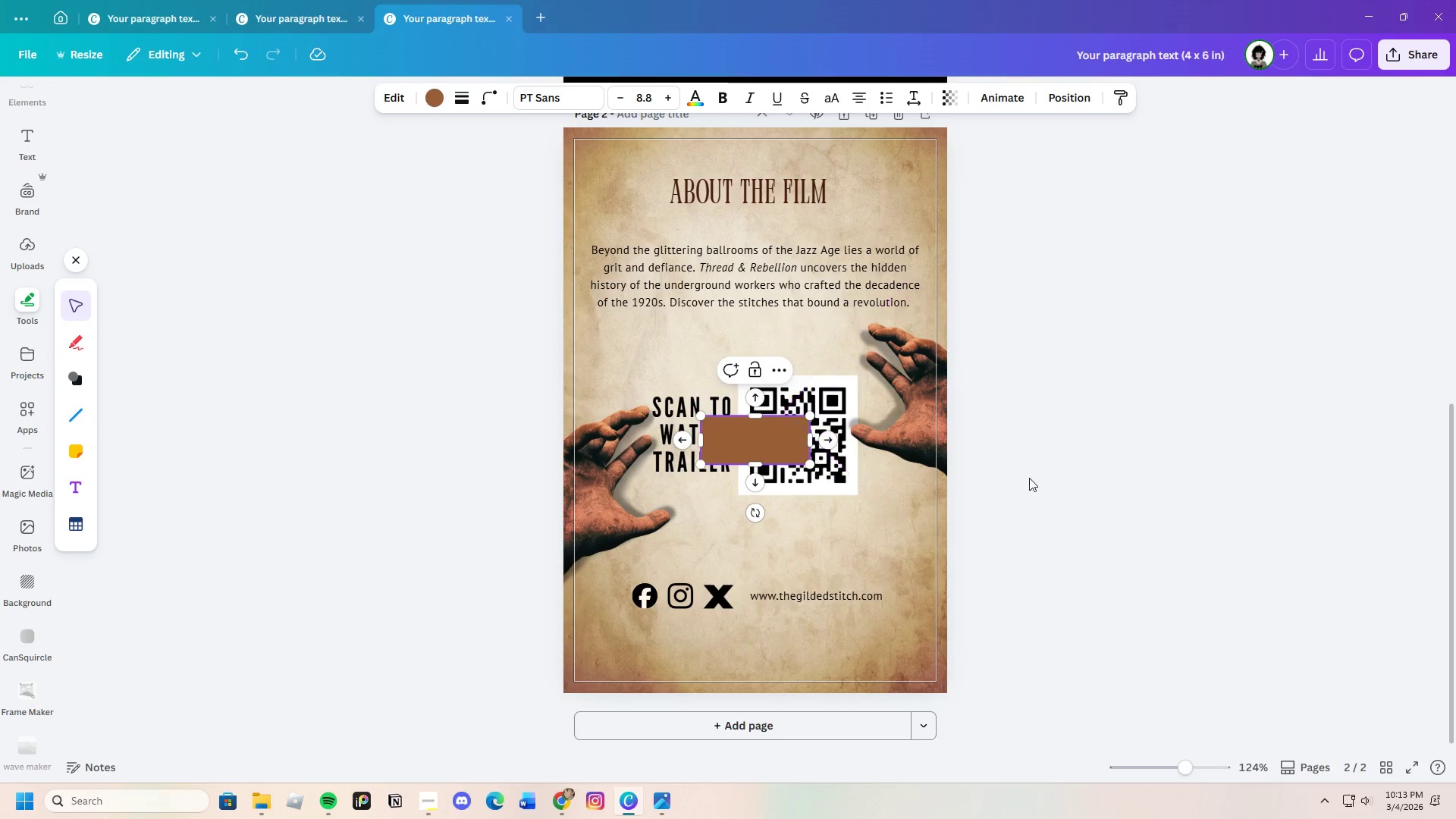 
left_click([1058, 484])
 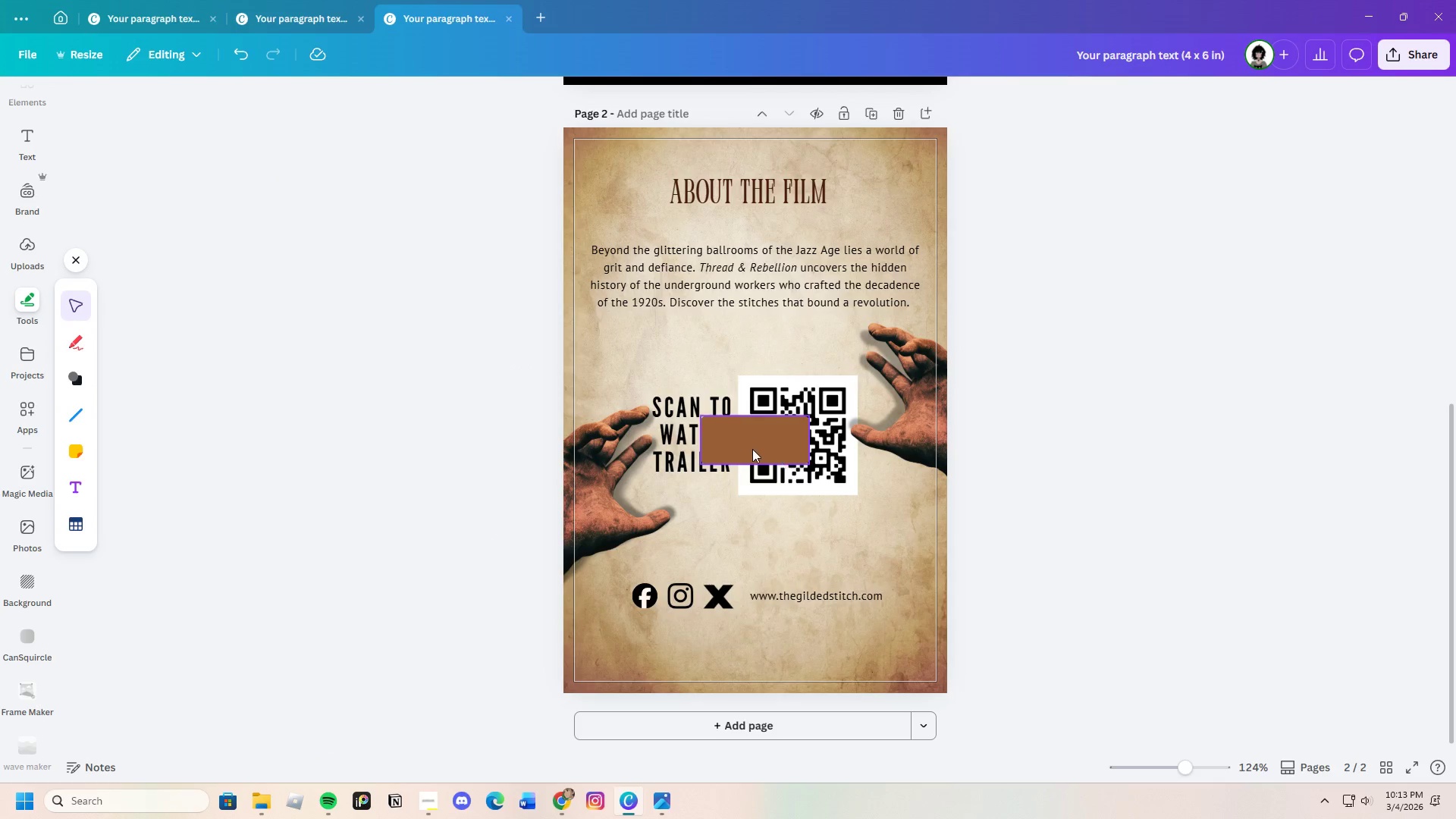 
left_click([752, 447])
 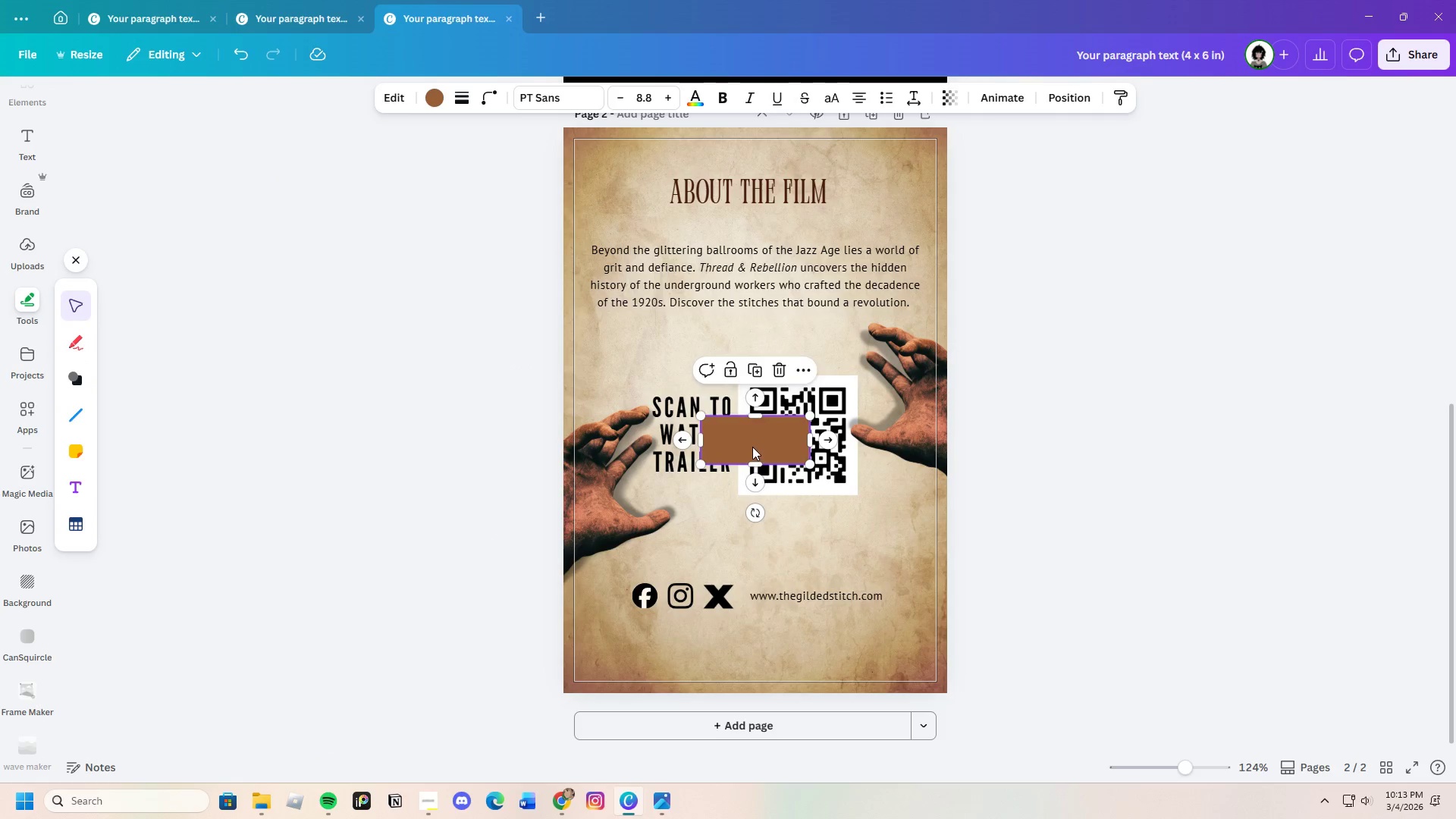 
left_click_drag(start_coordinate=[752, 446], to_coordinate=[753, 572])
 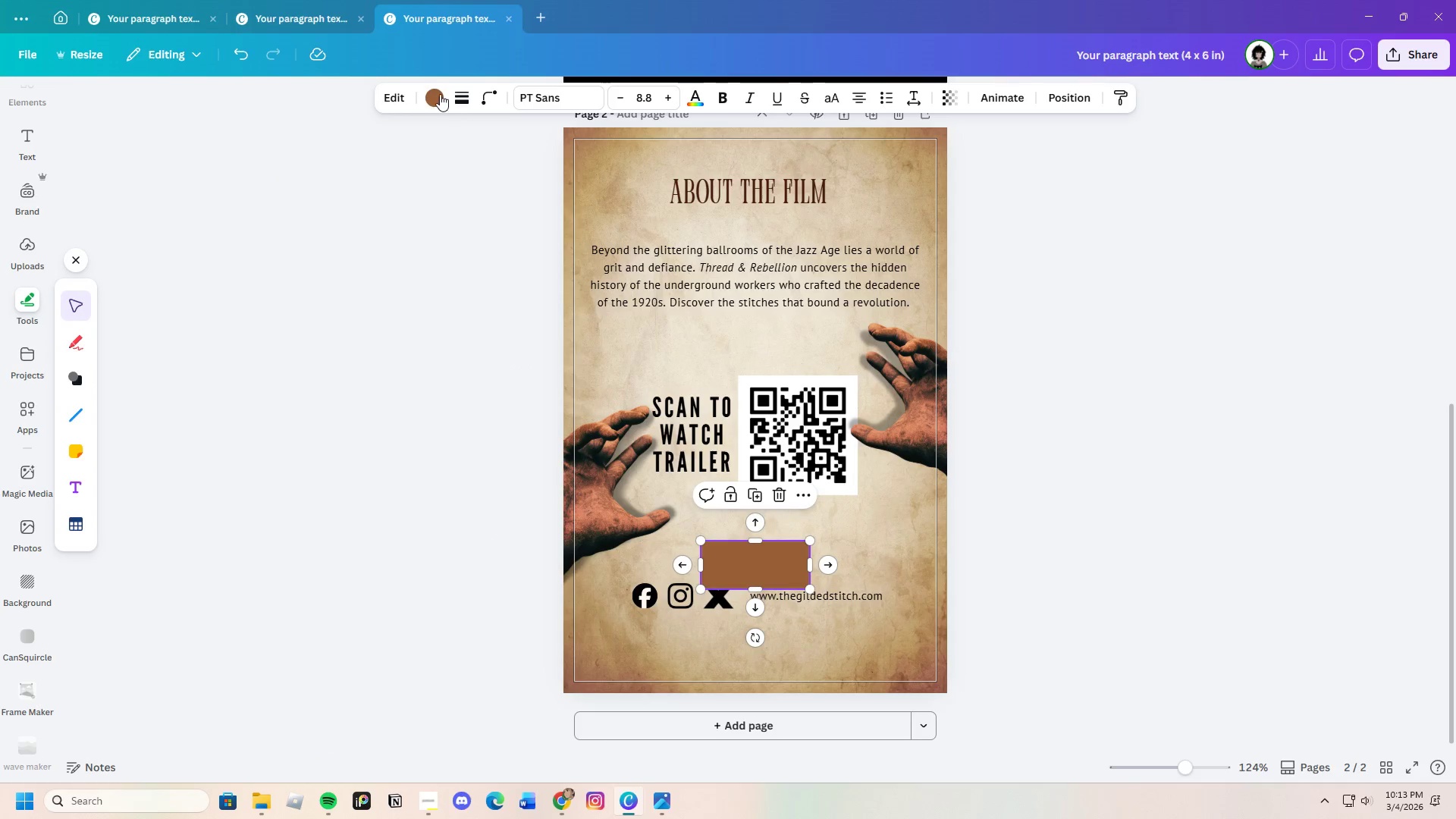 
left_click([437, 94])
 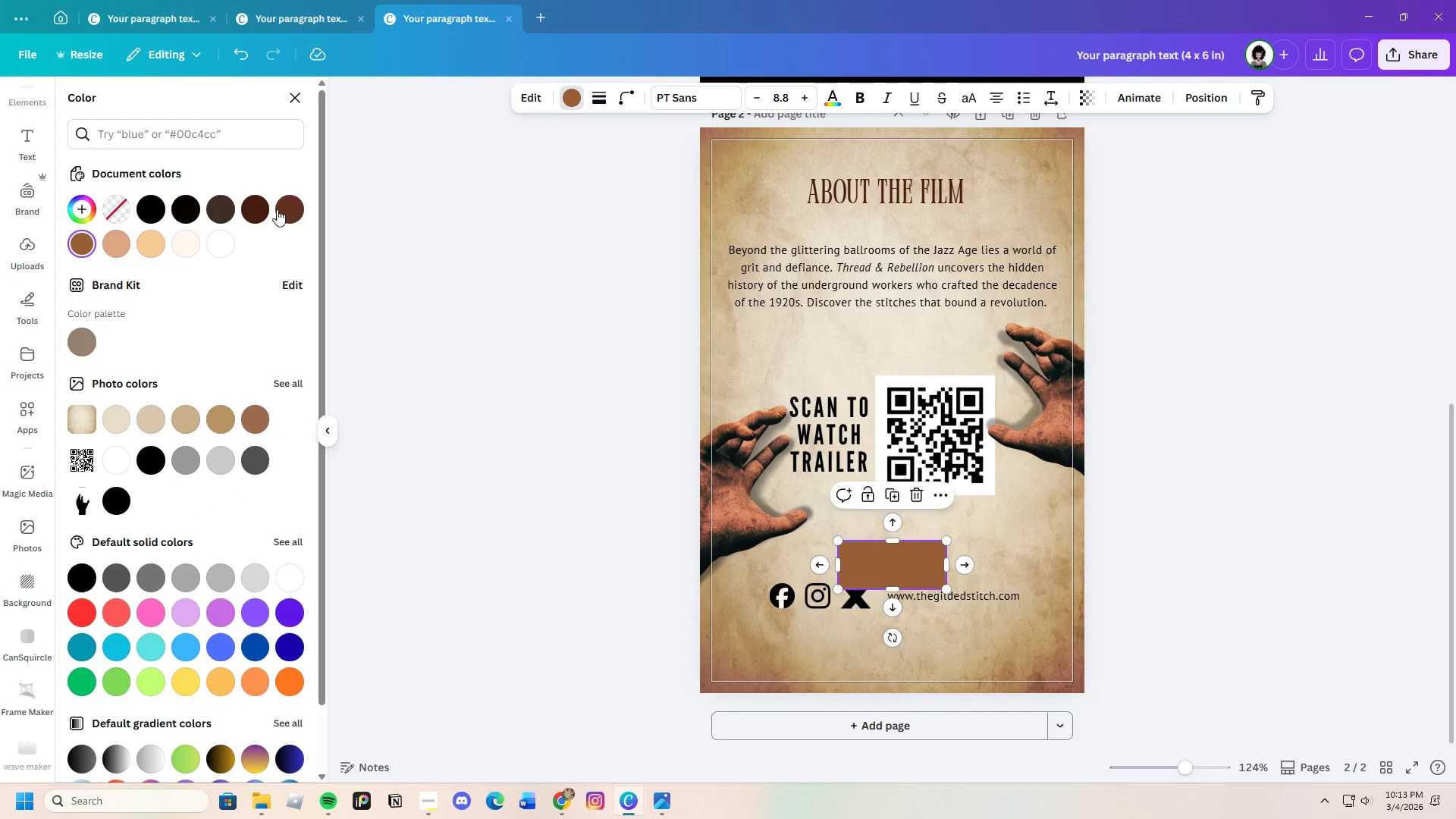 
left_click([255, 201])
 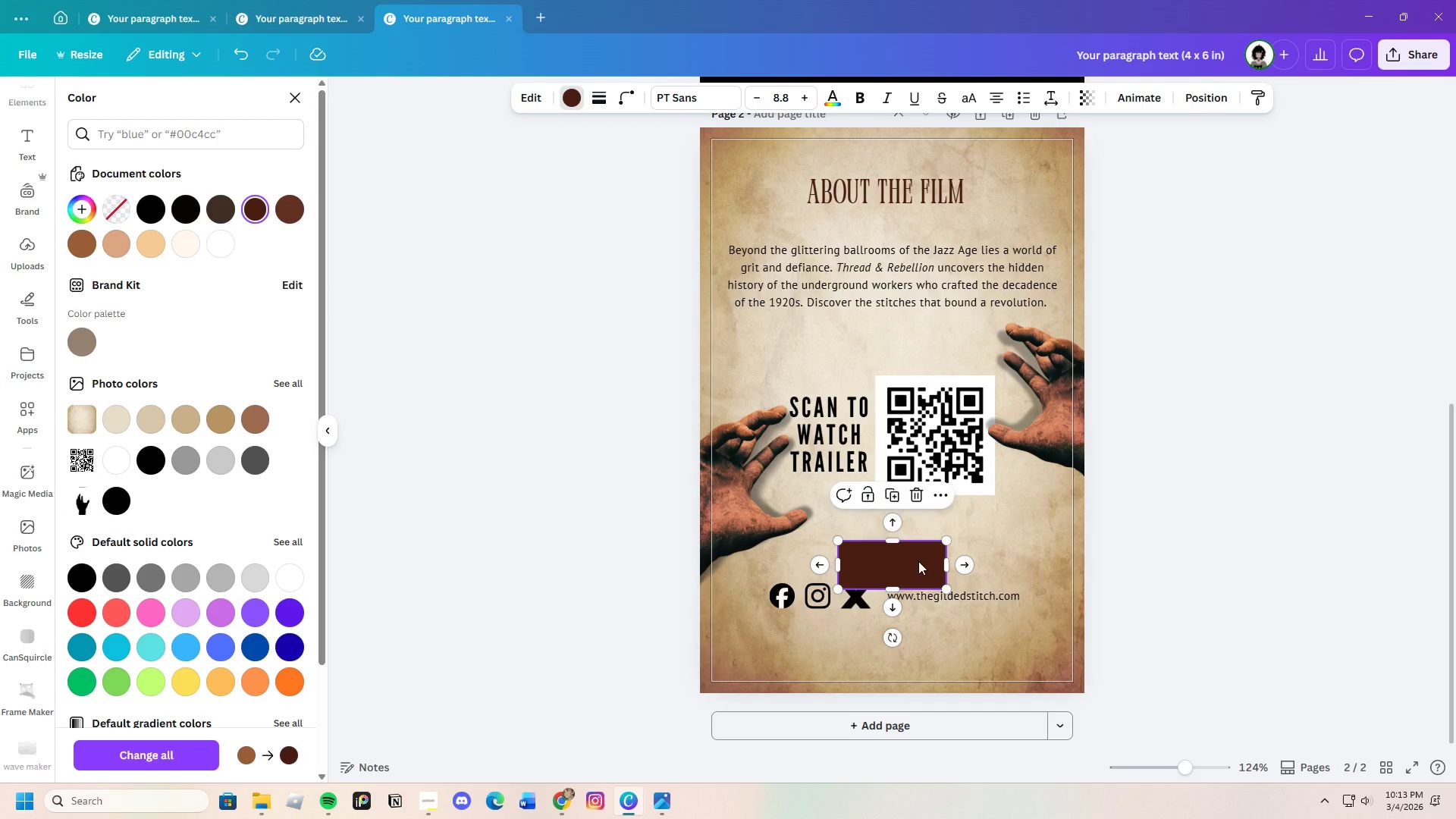 
right_click([911, 563])
 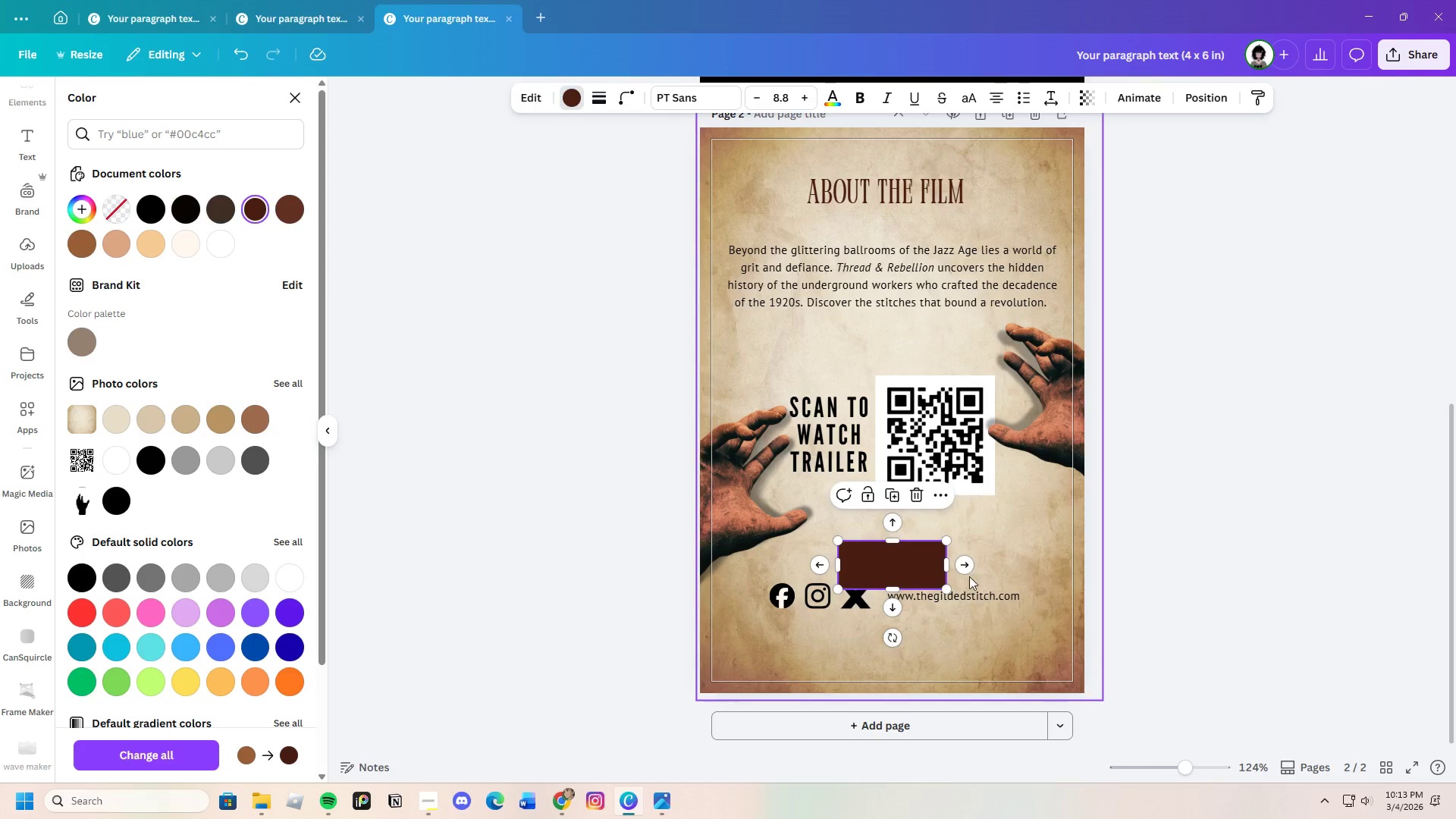 
right_click([905, 560])
 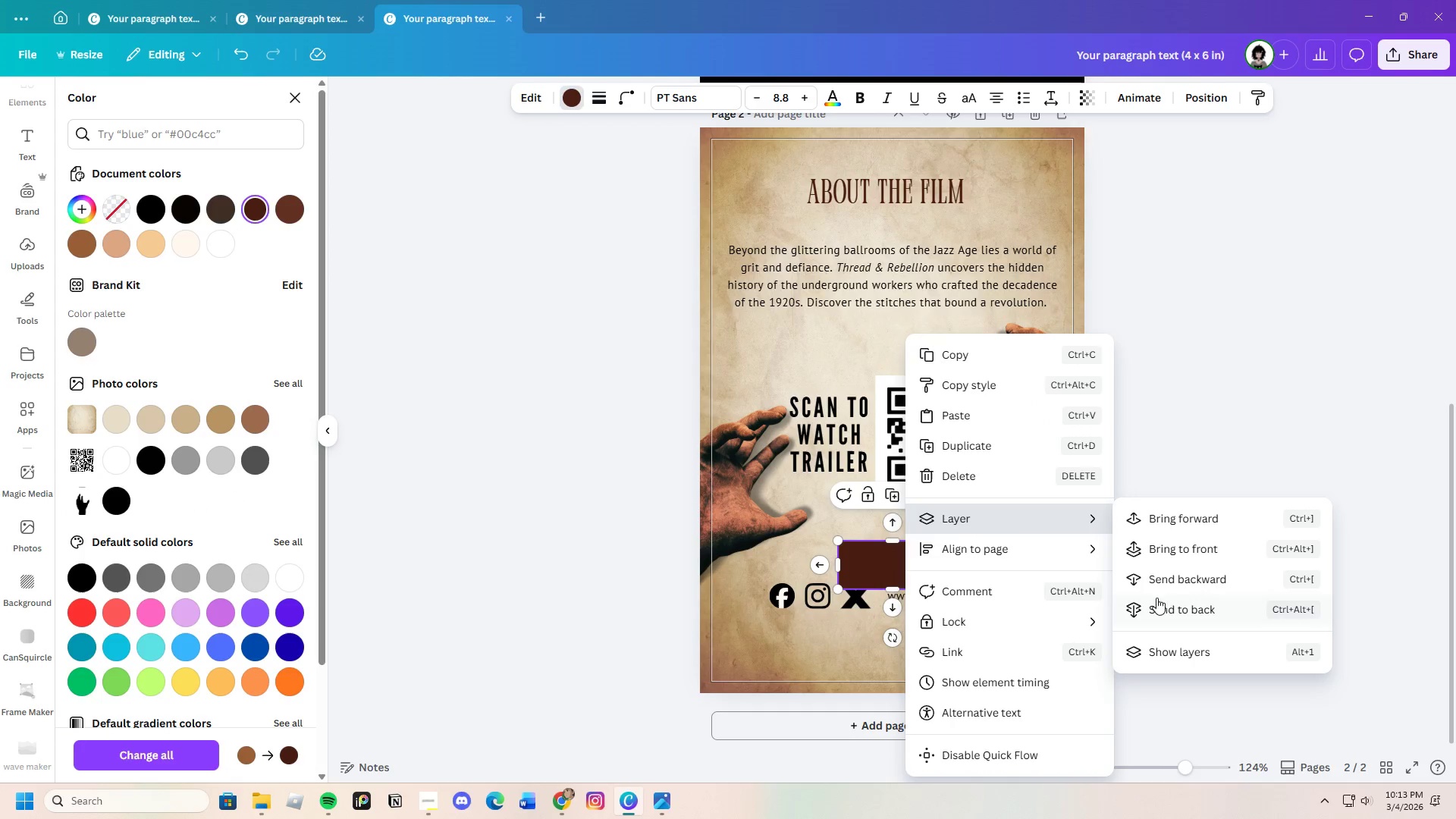 
left_click([1185, 578])
 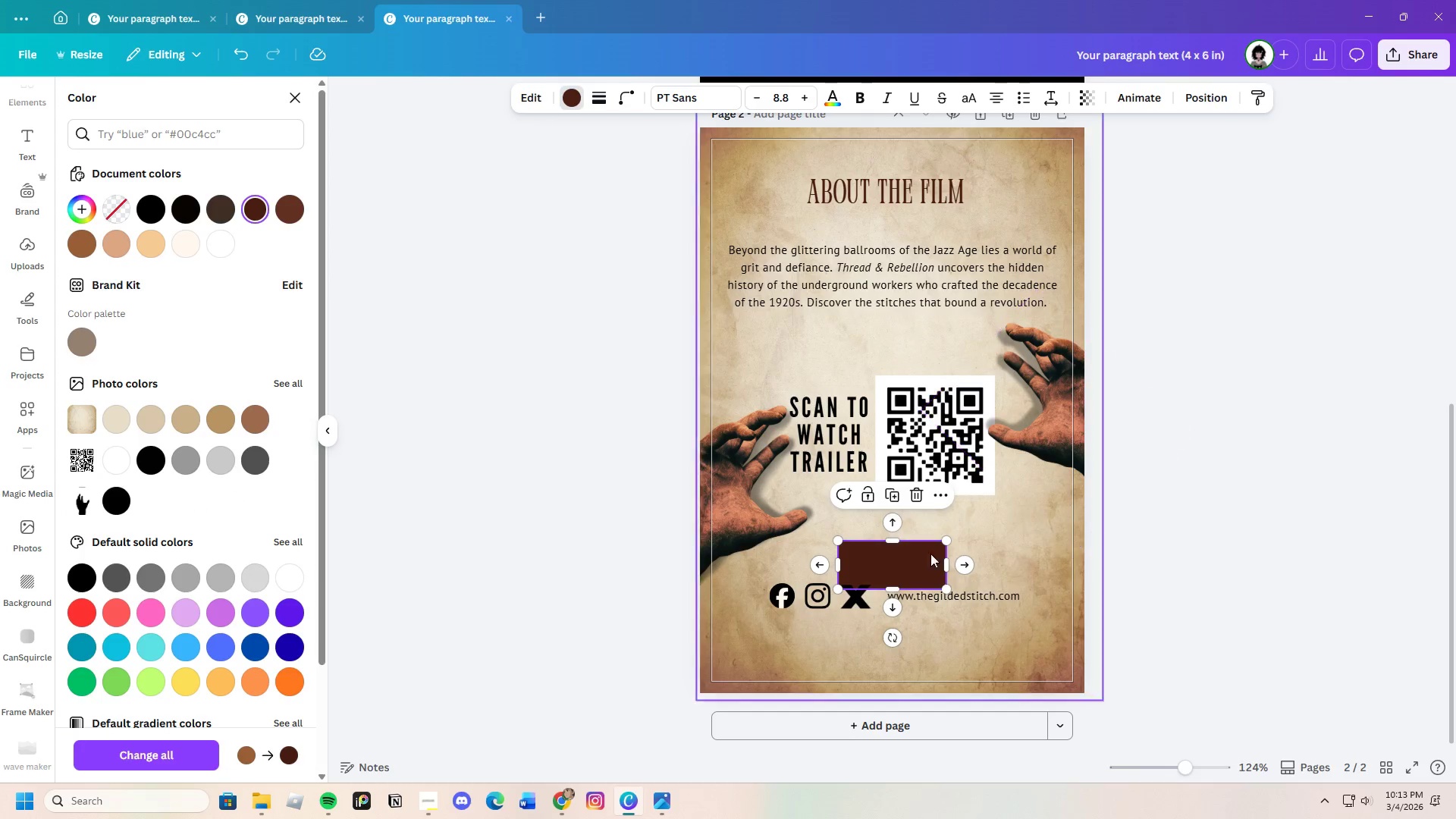 
left_click_drag(start_coordinate=[918, 558], to_coordinate=[862, 570])
 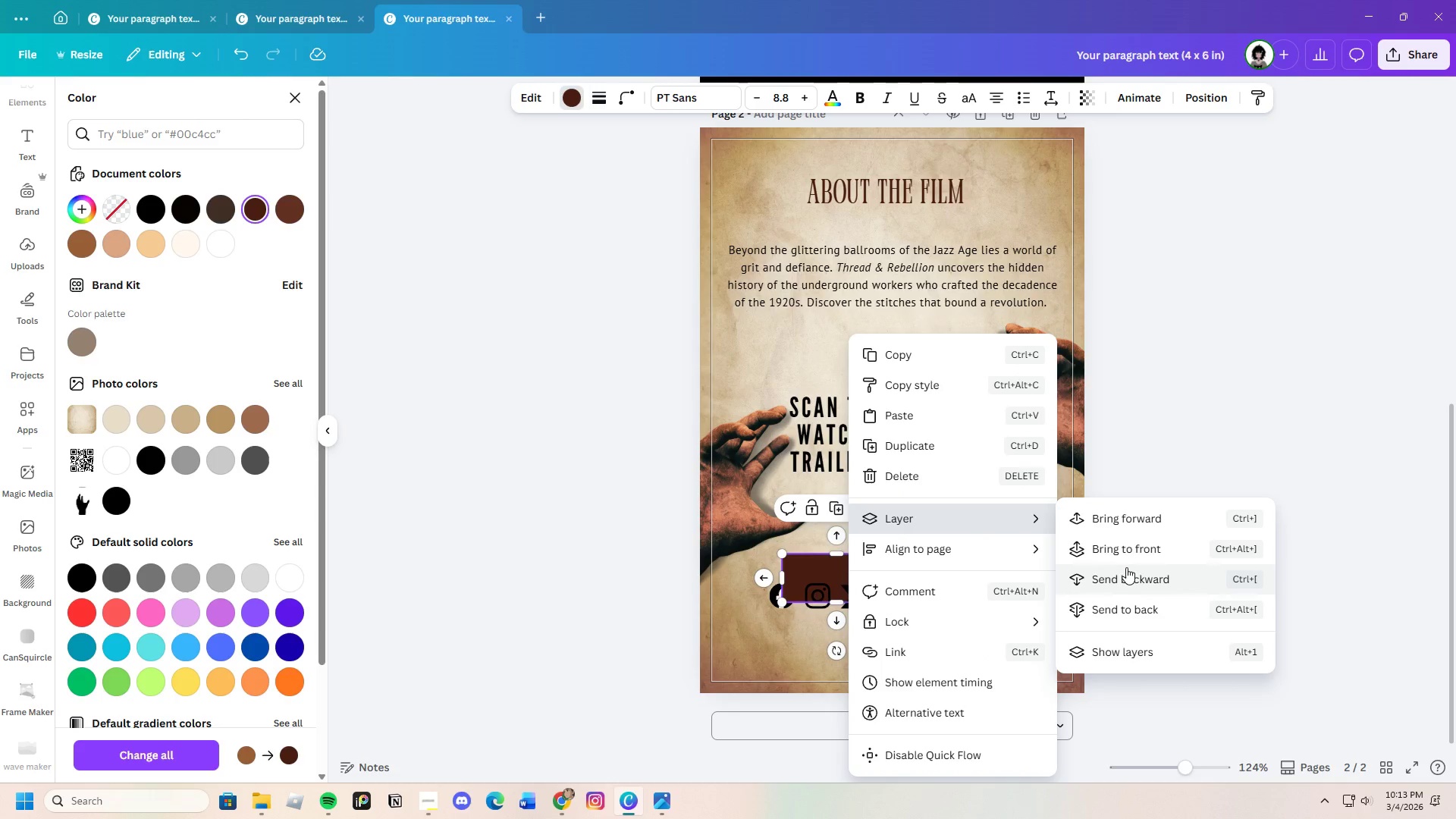 
wait(5.17)
 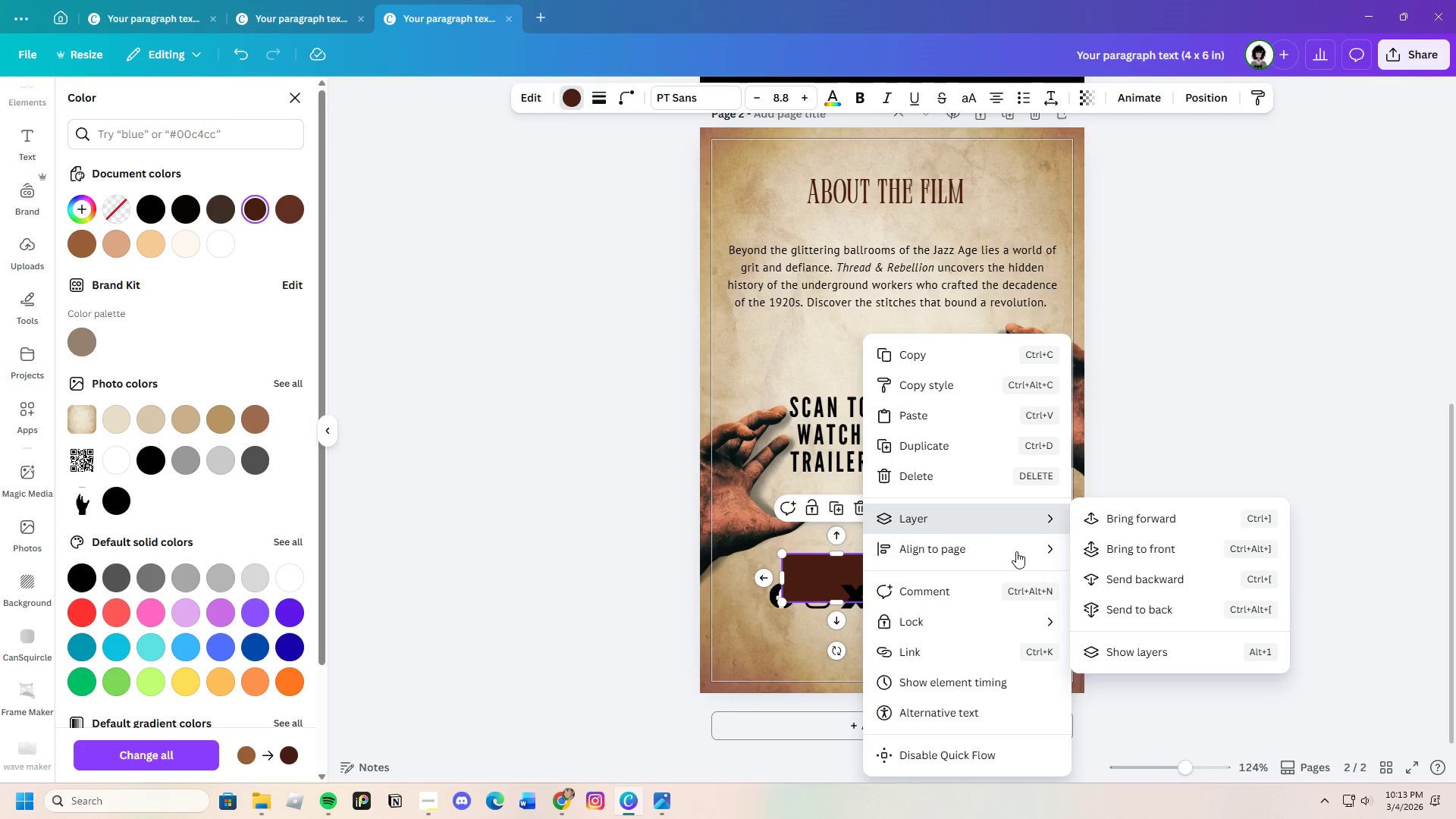 
left_click_drag(start_coordinate=[891, 574], to_coordinate=[1020, 591])
 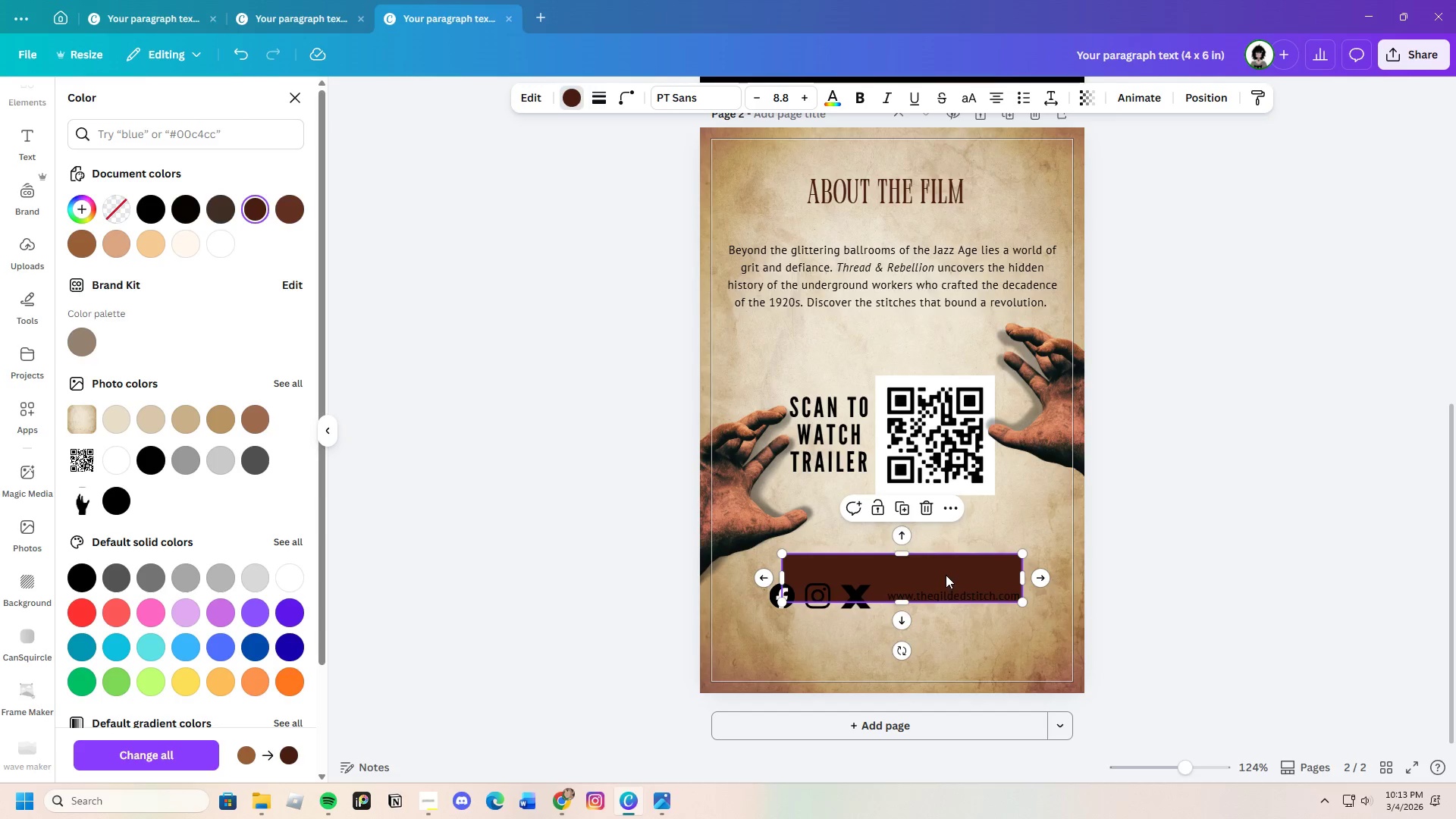 
left_click_drag(start_coordinate=[946, 575], to_coordinate=[932, 587])
 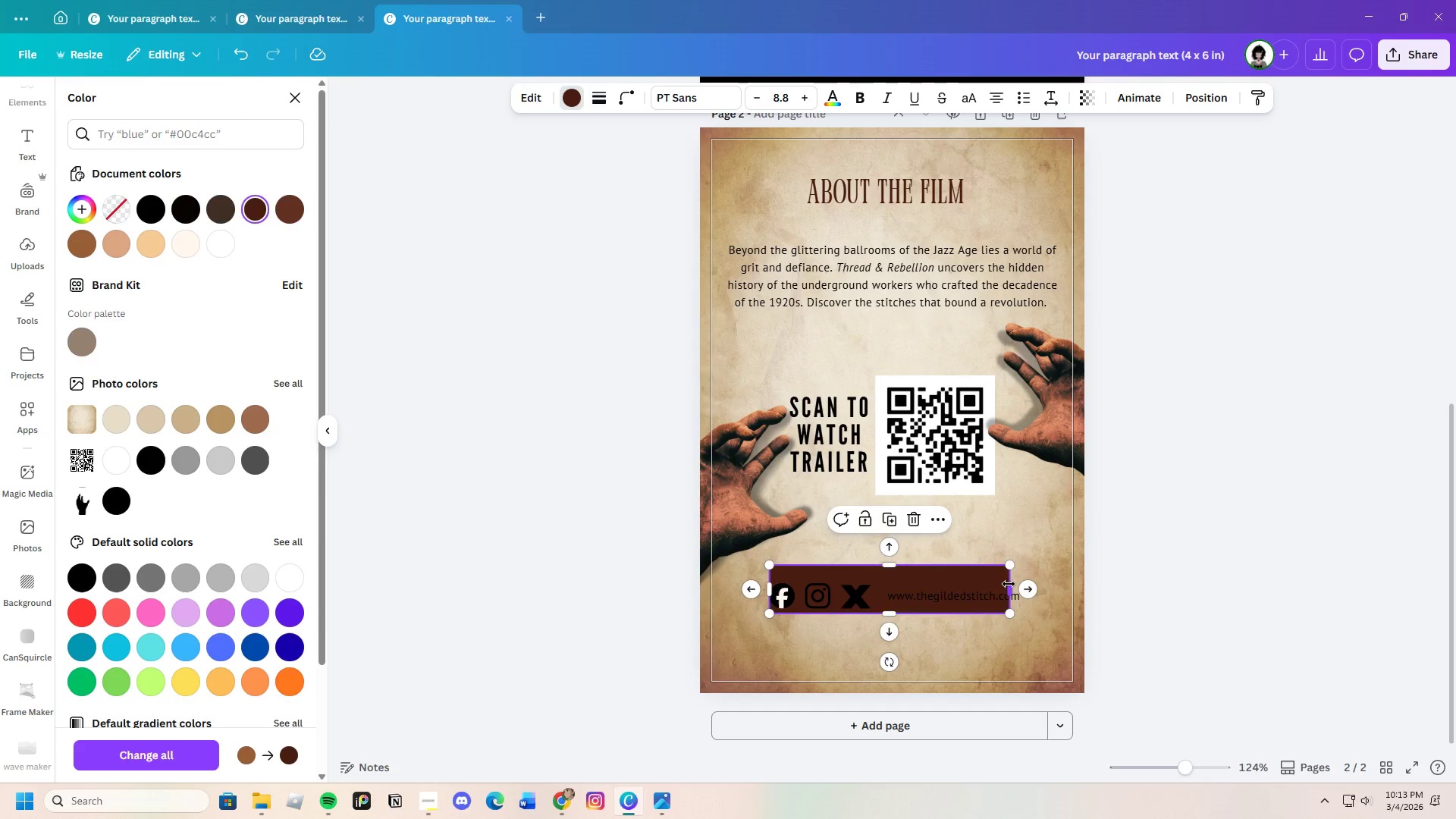 
left_click_drag(start_coordinate=[1011, 584], to_coordinate=[1027, 585])
 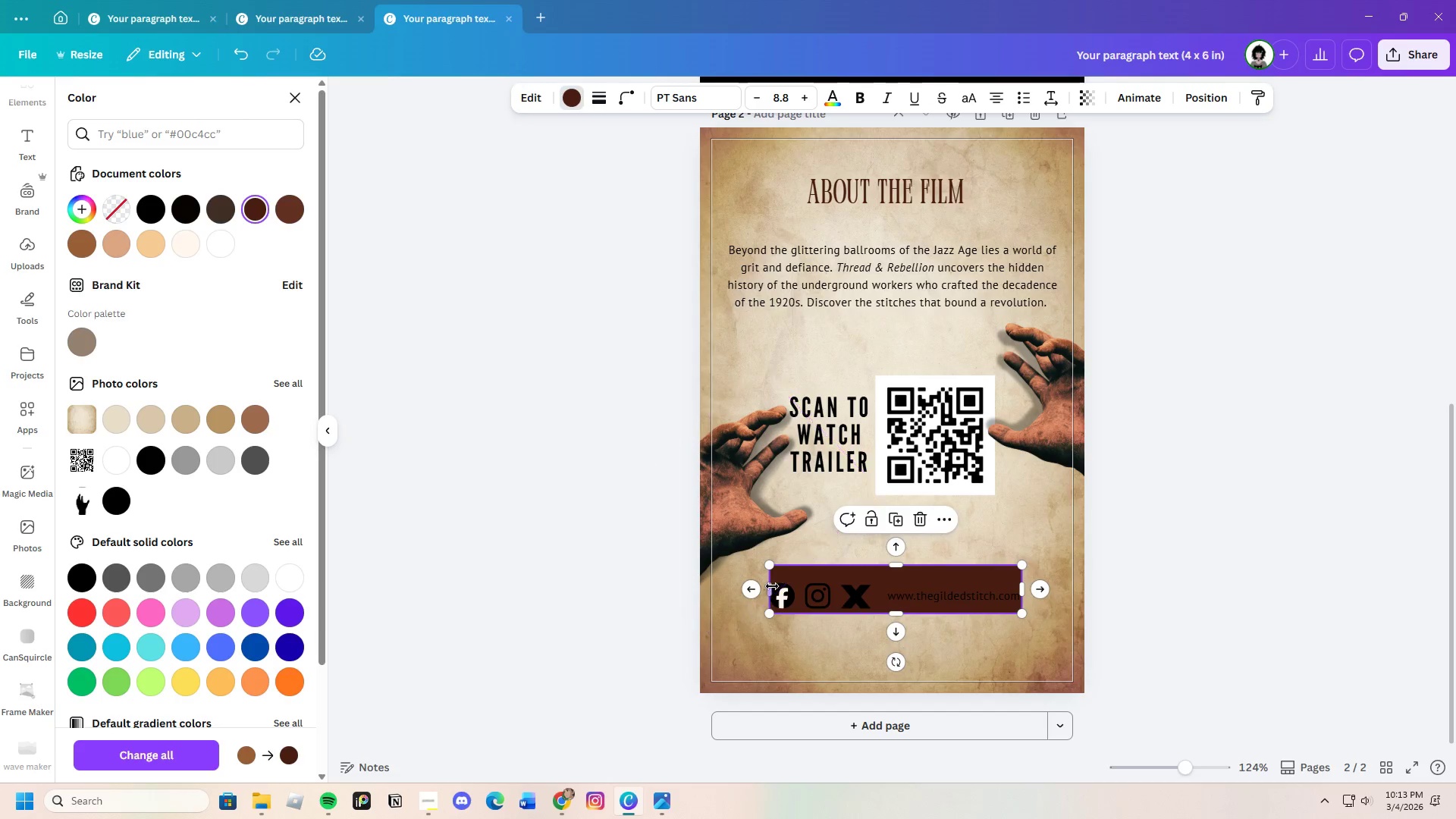 
left_click_drag(start_coordinate=[772, 586], to_coordinate=[766, 586])
 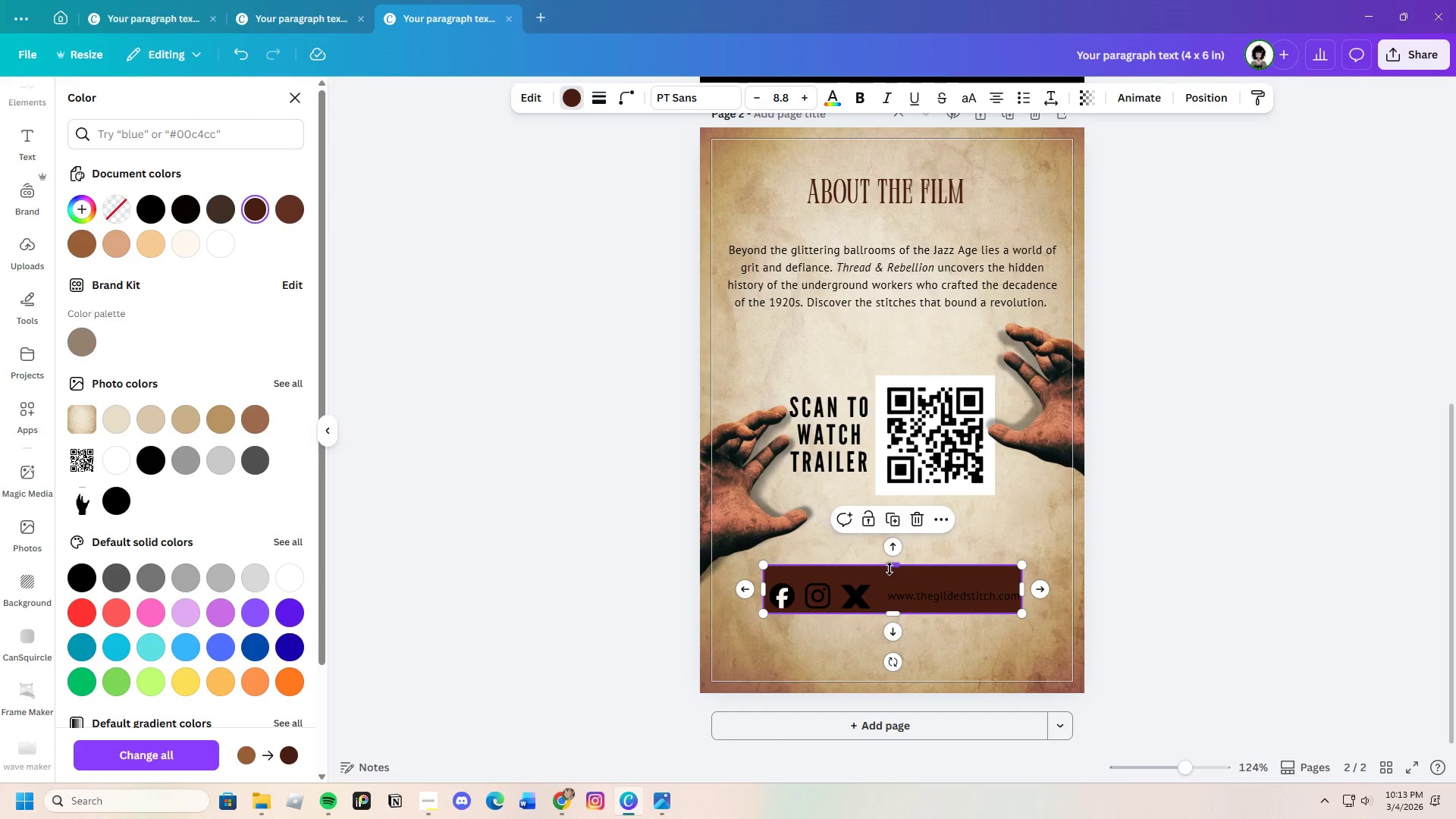 
left_click_drag(start_coordinate=[890, 567], to_coordinate=[890, 576])
 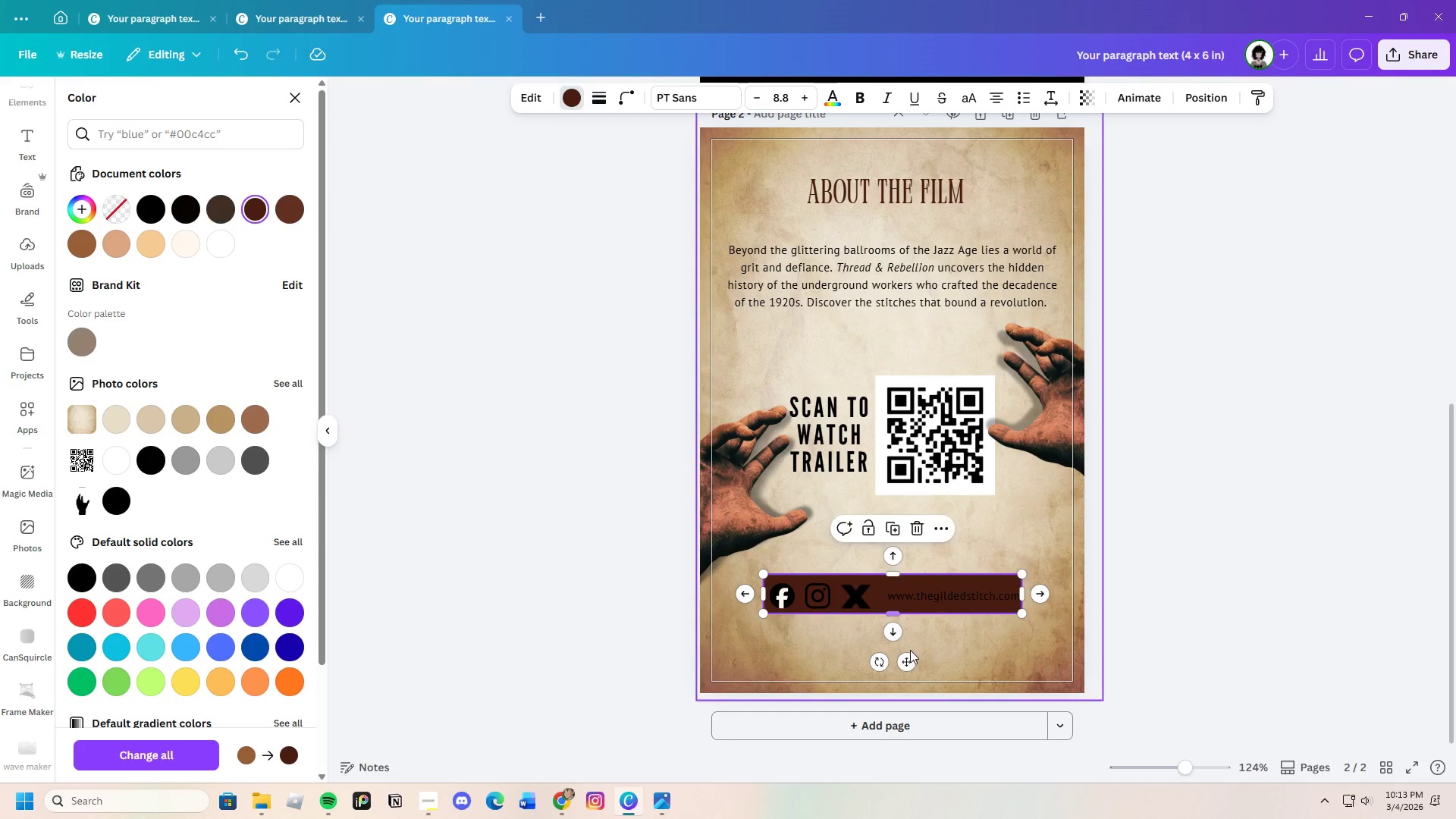 
left_click_drag(start_coordinate=[907, 661], to_coordinate=[909, 666])
 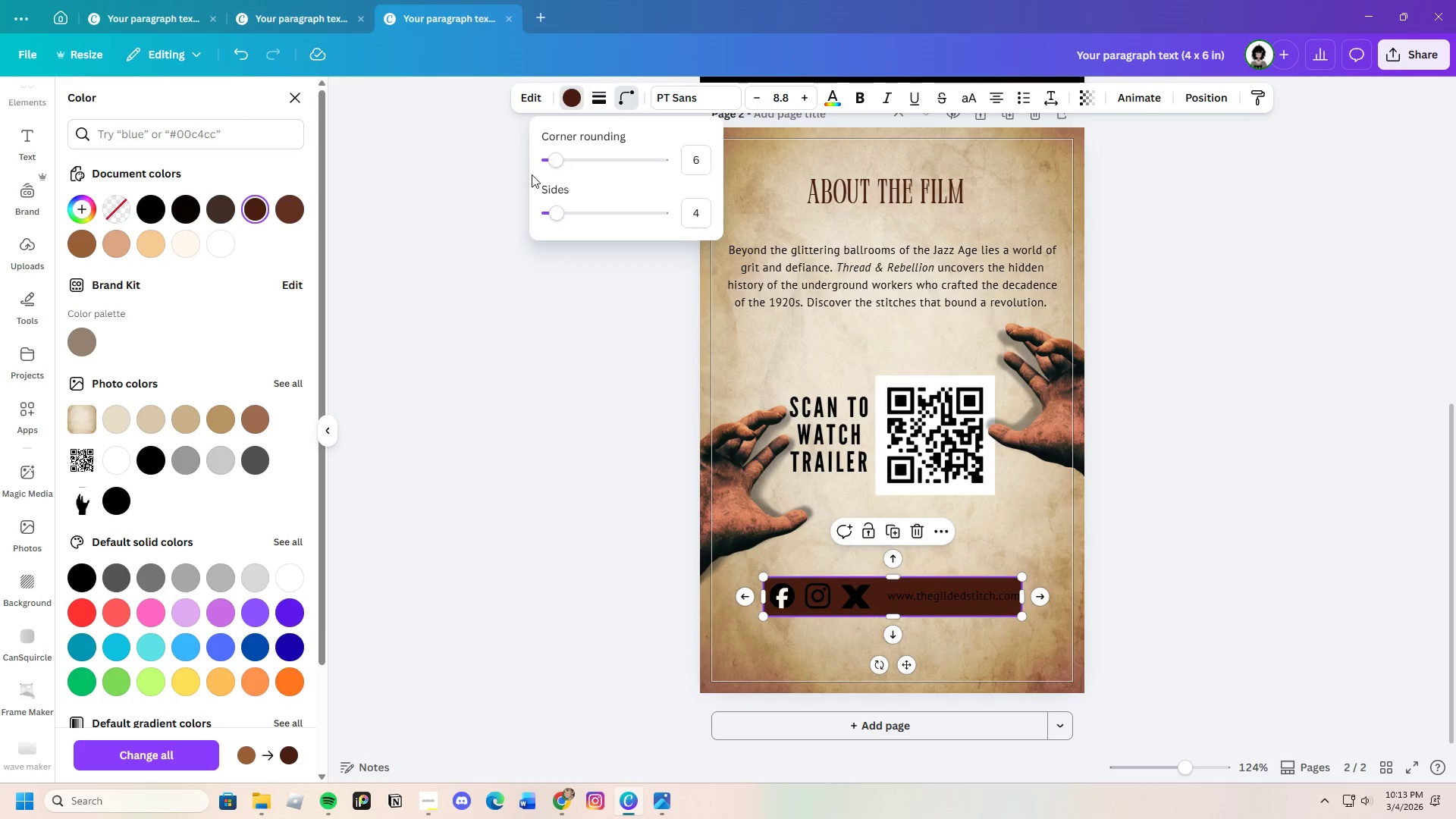 
left_click_drag(start_coordinate=[564, 157], to_coordinate=[563, 164])
 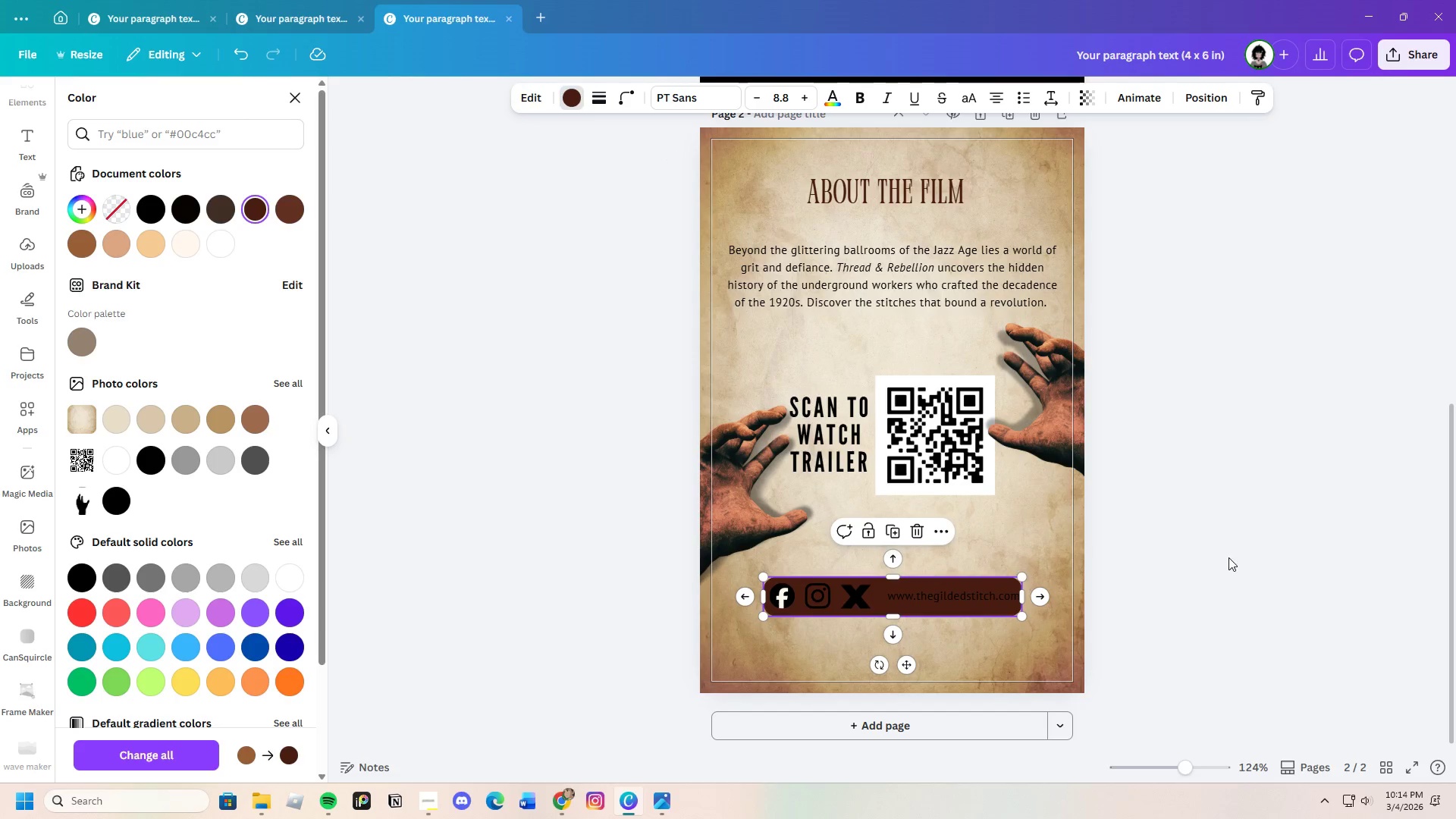 
double_click([1225, 553])
 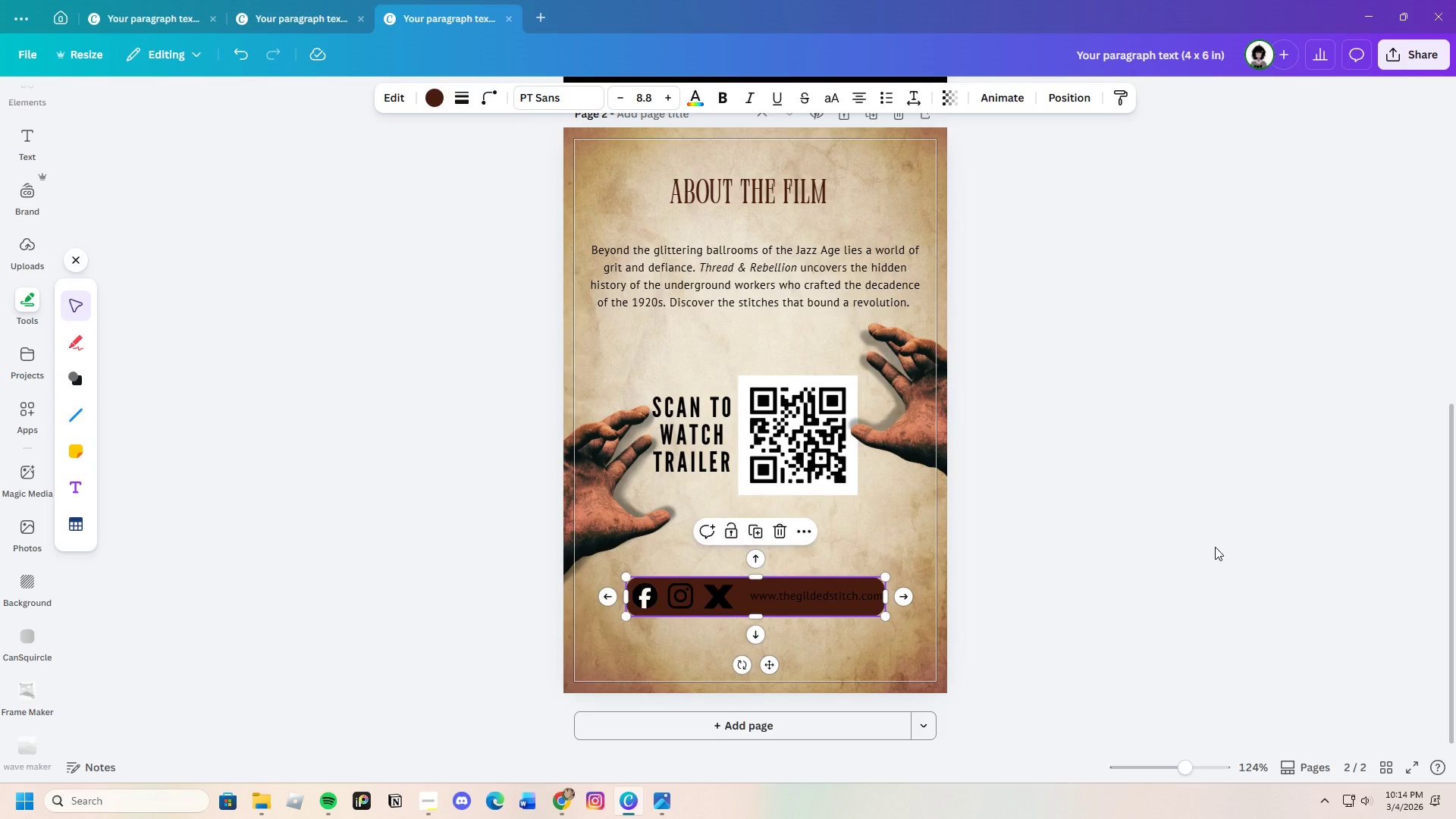 
left_click([1215, 548])
 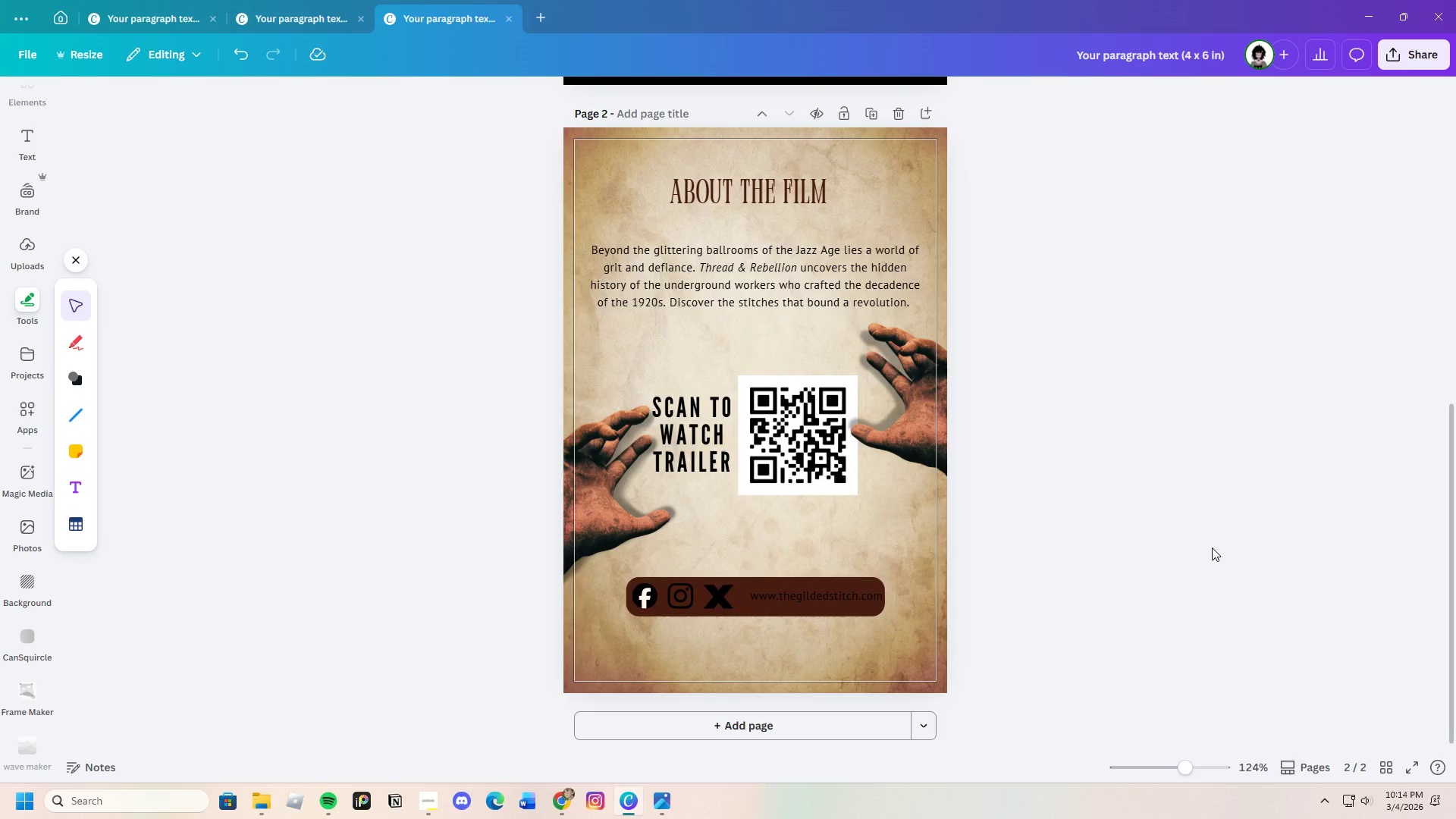 
scroll: coordinate [1200, 552], scroll_direction: down, amount: 1.0
 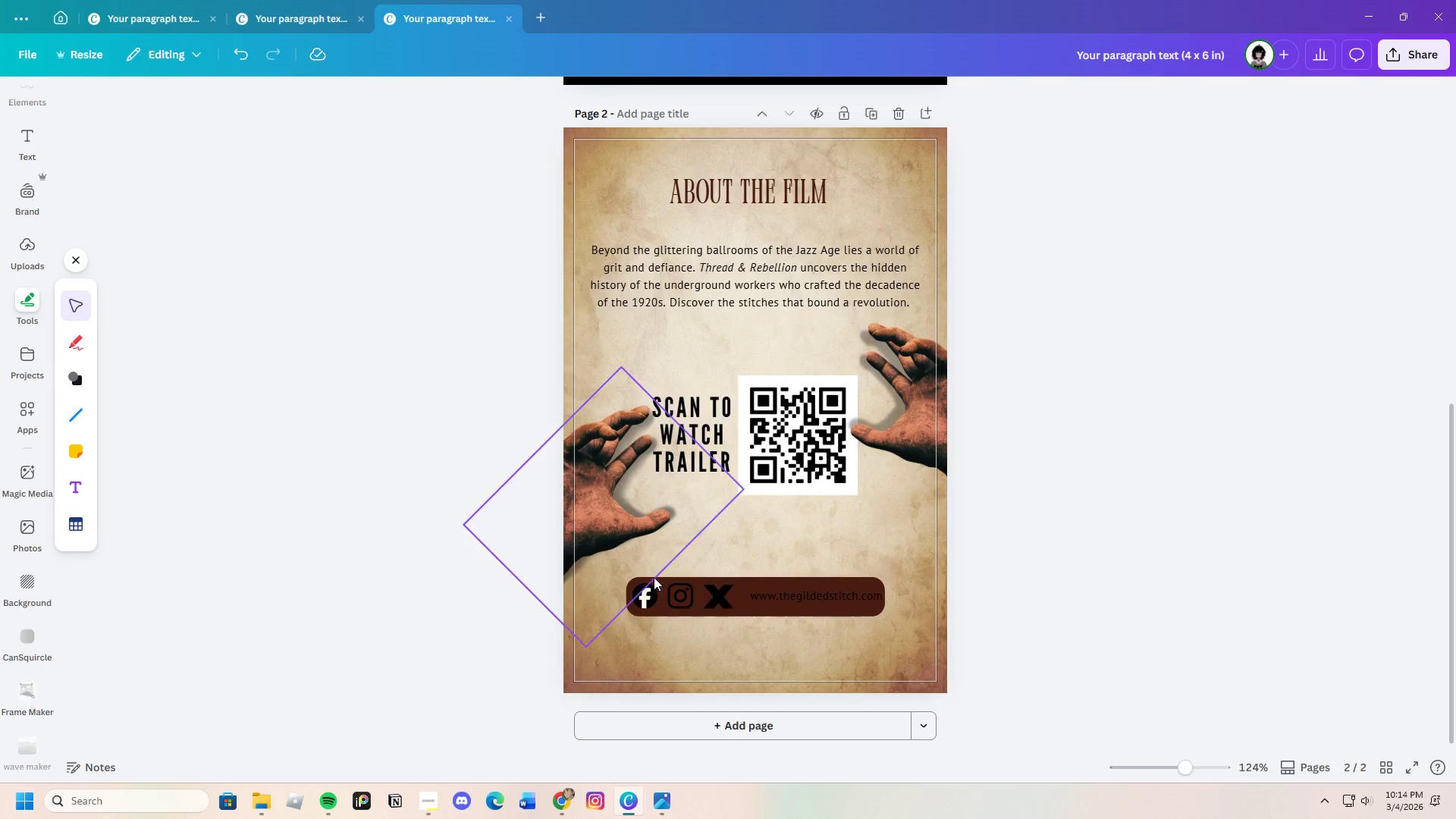 
left_click_drag(start_coordinate=[706, 564], to_coordinate=[827, 615])
 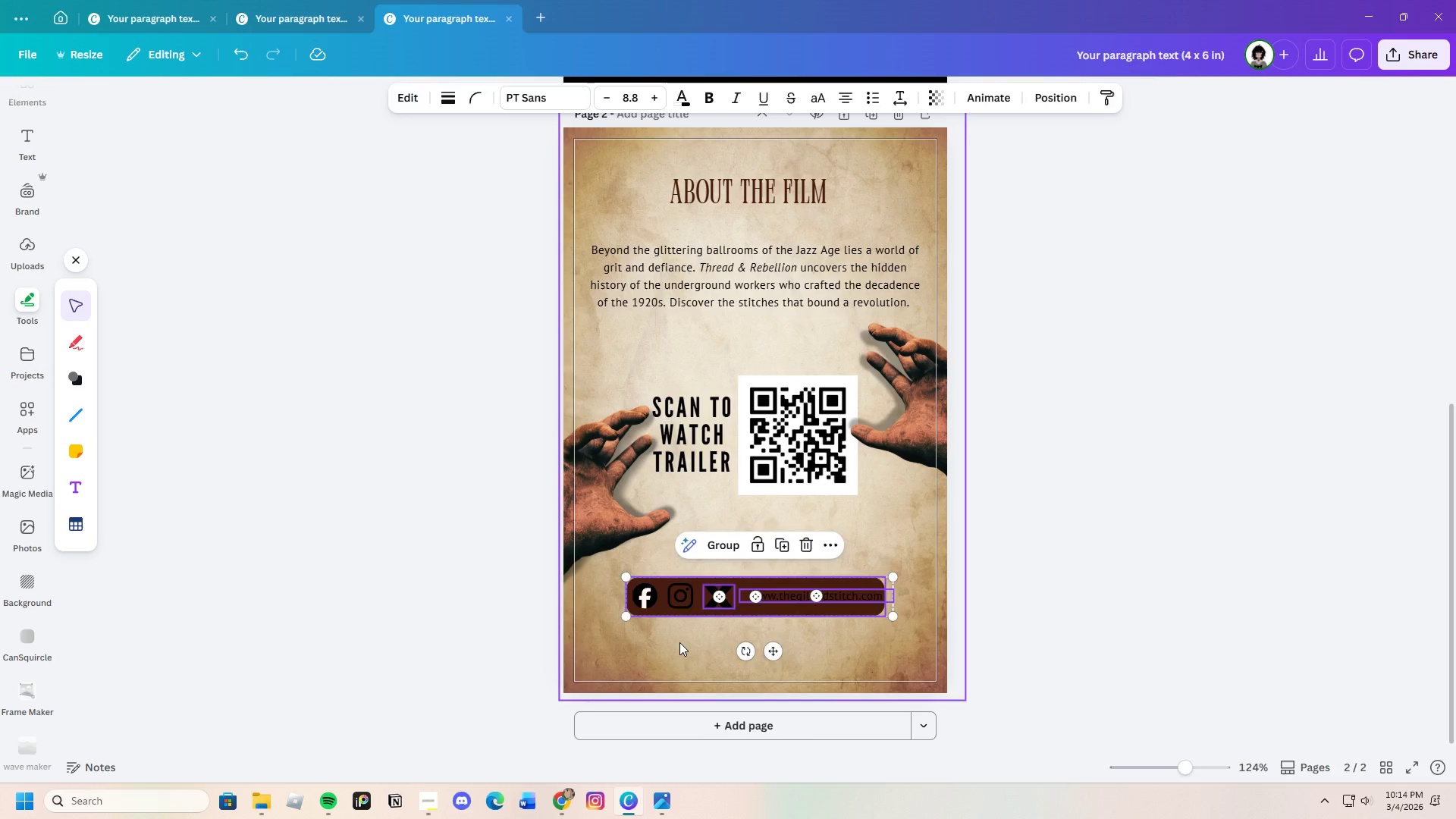 
left_click([679, 642])
 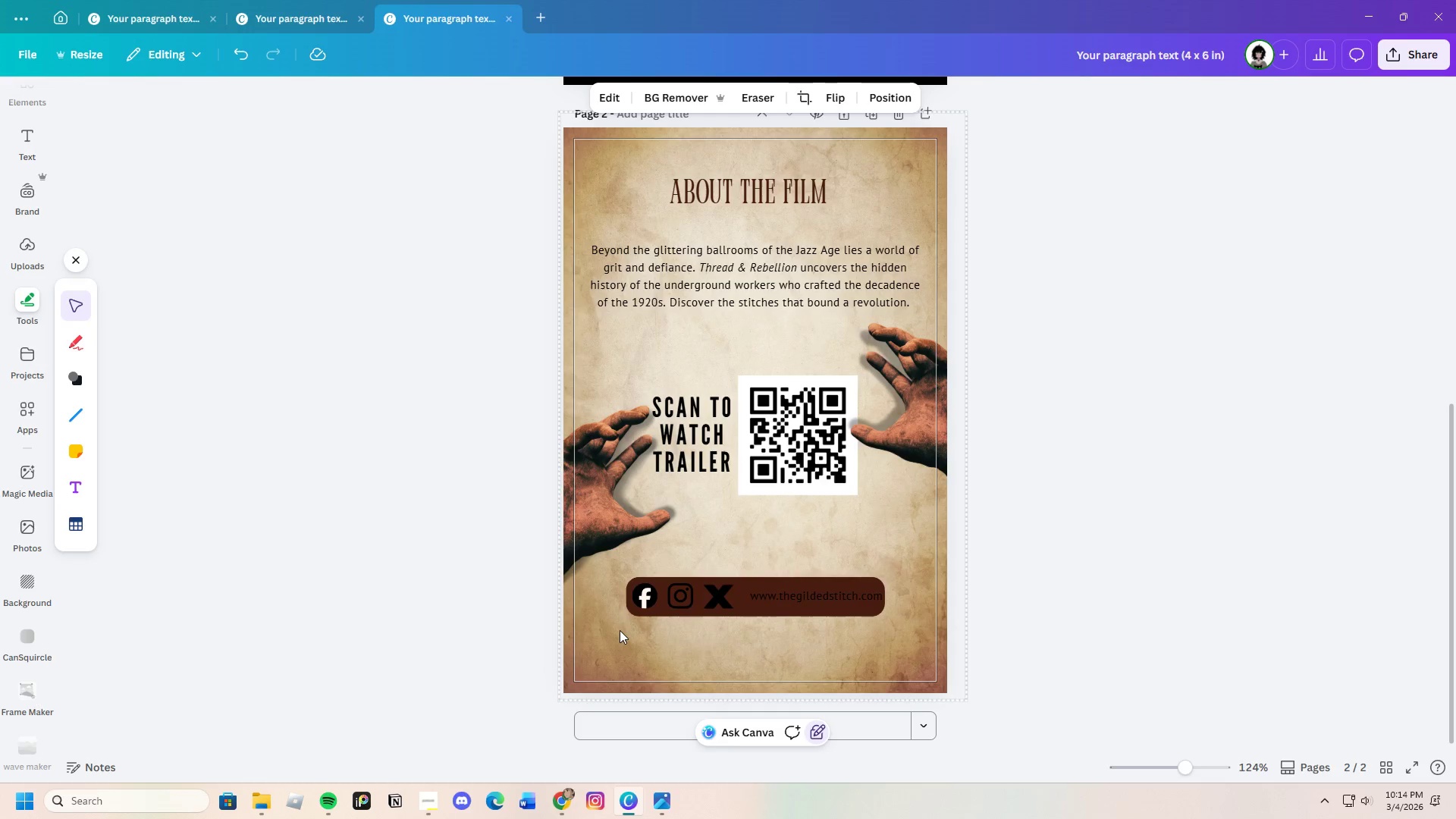 
left_click_drag(start_coordinate=[620, 629], to_coordinate=[827, 595])
 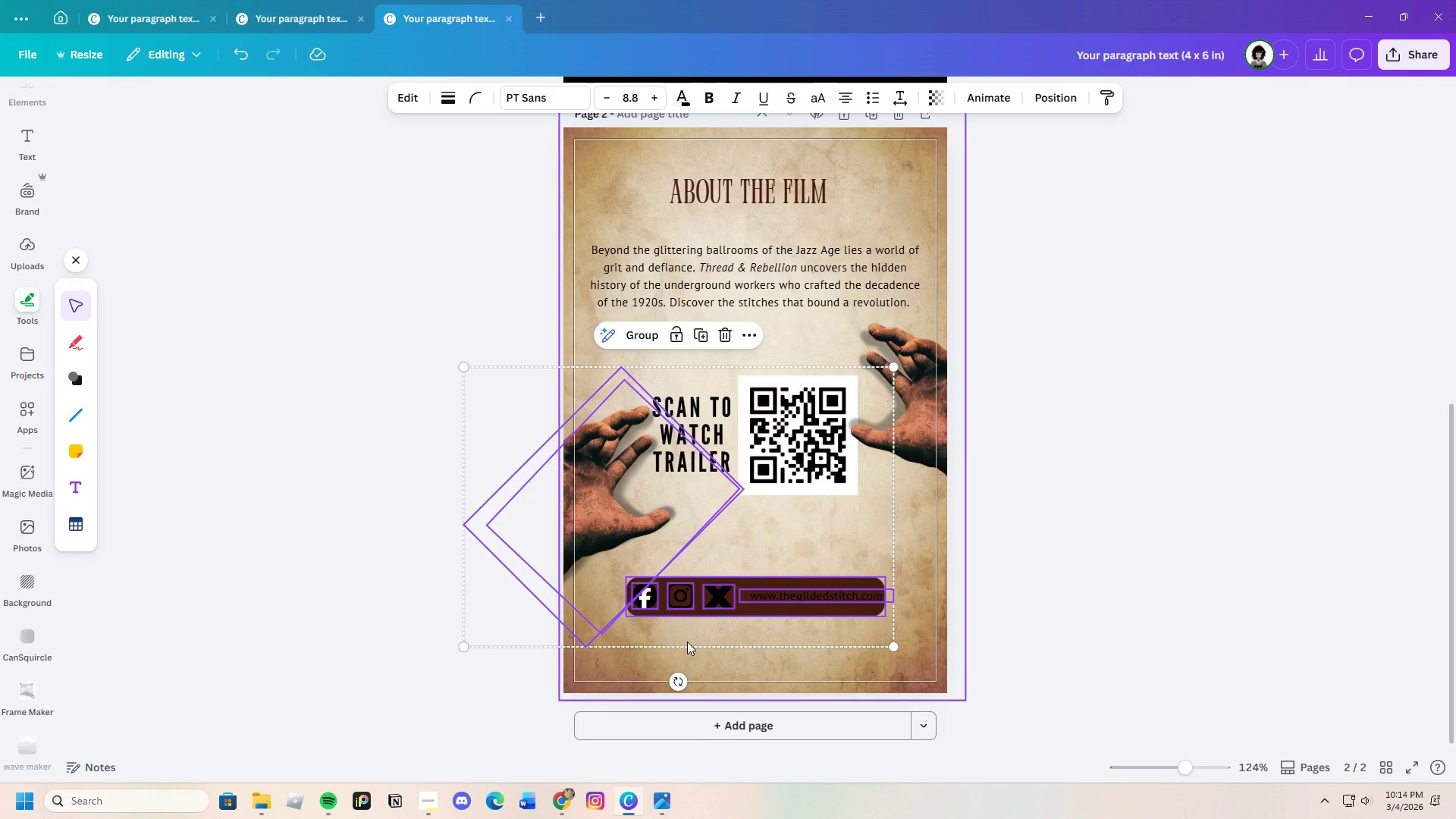 
left_click([687, 642])
 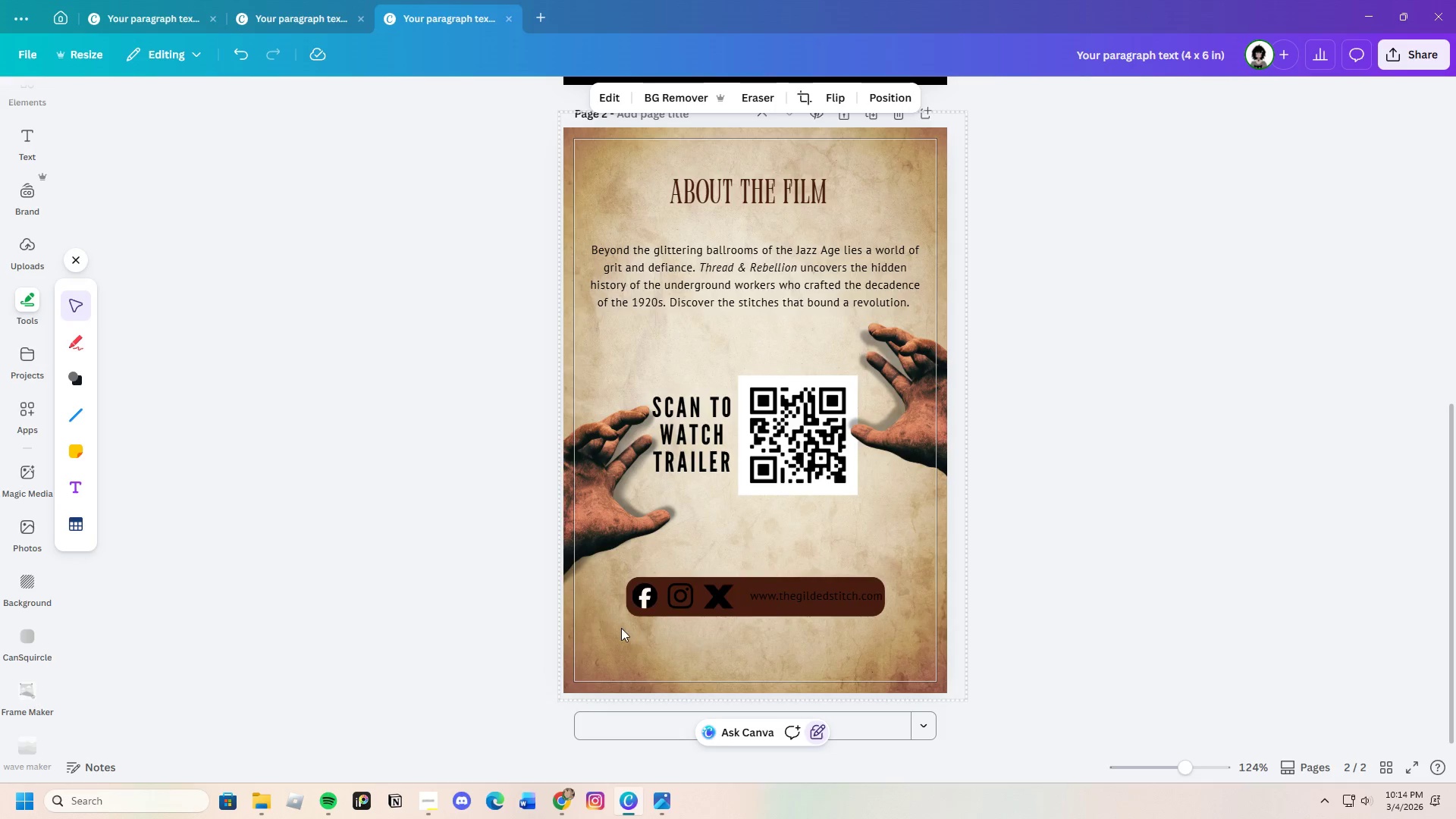 
left_click_drag(start_coordinate=[621, 628], to_coordinate=[641, 613])
 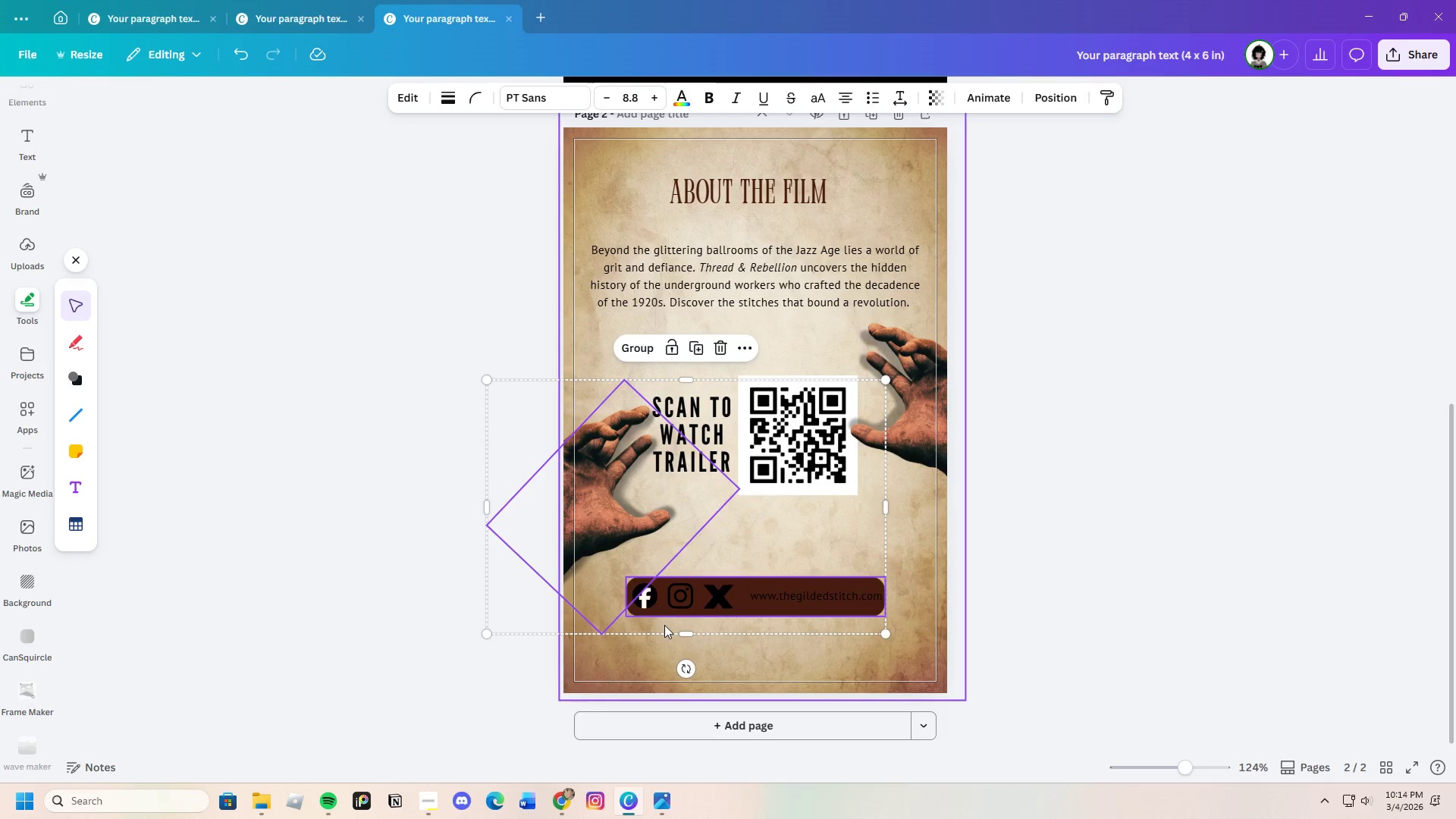 
left_click([664, 625])
 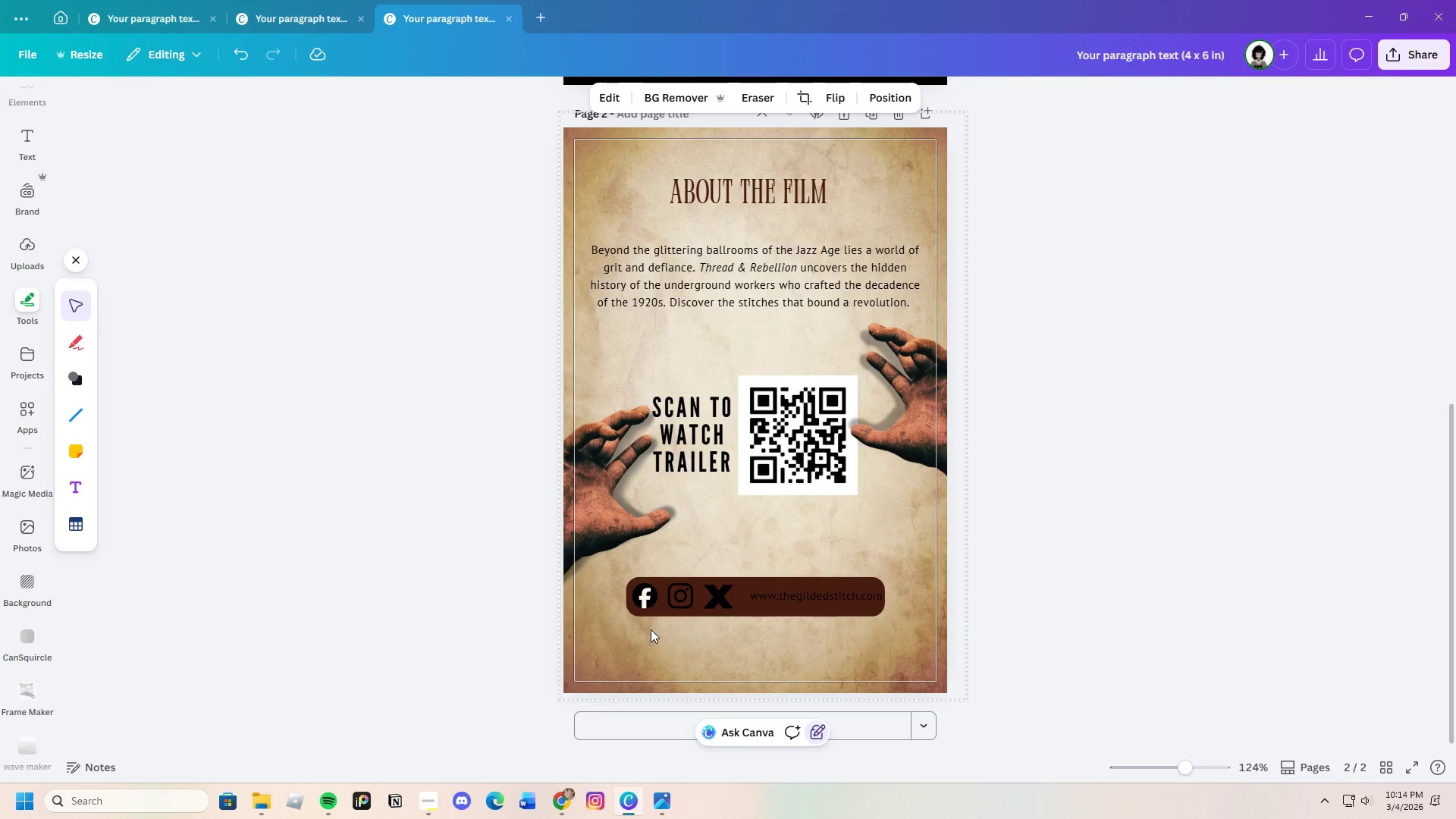 
left_click_drag(start_coordinate=[649, 629], to_coordinate=[858, 588])
 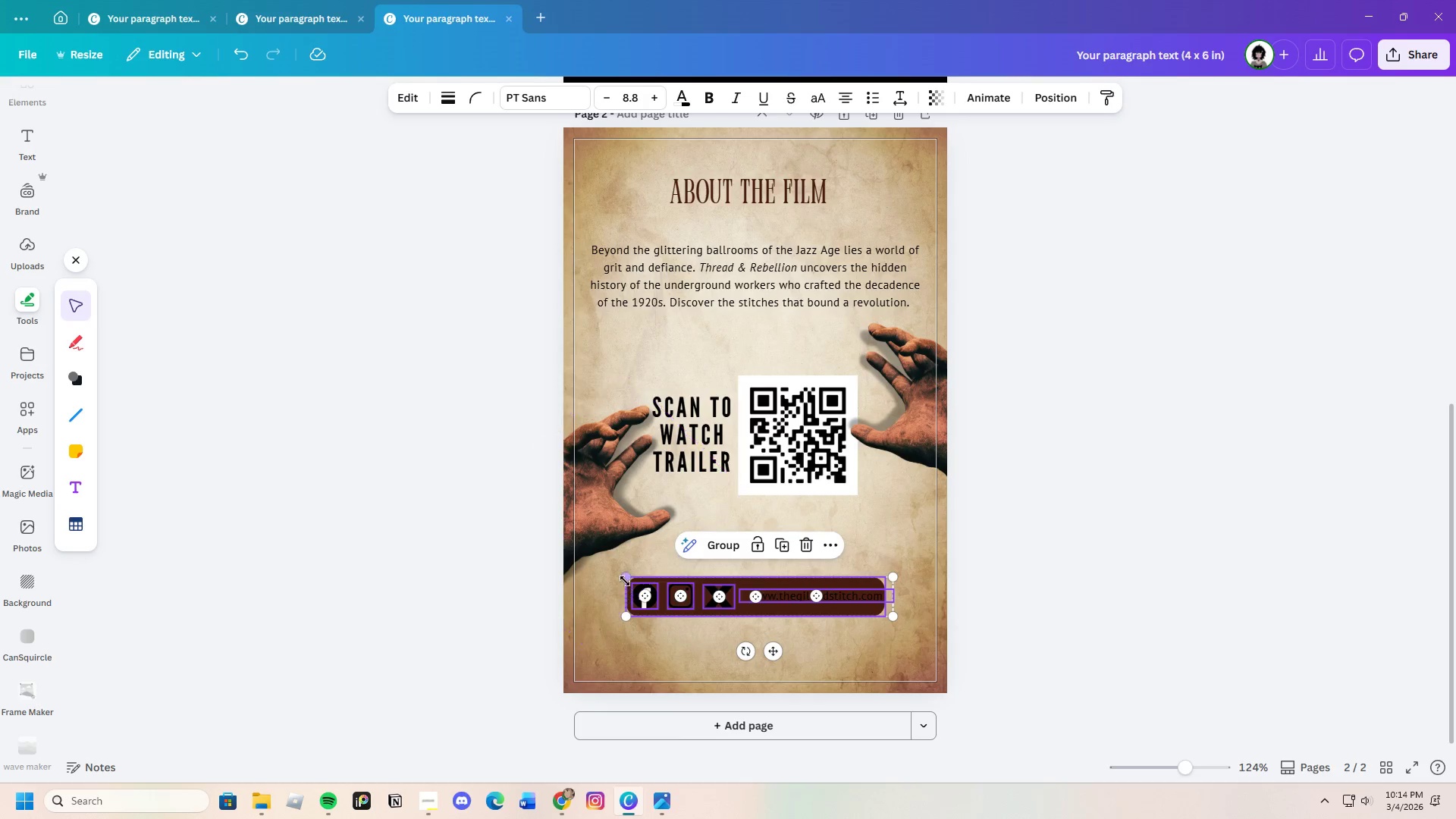 
left_click_drag(start_coordinate=[625, 580], to_coordinate=[608, 567])
 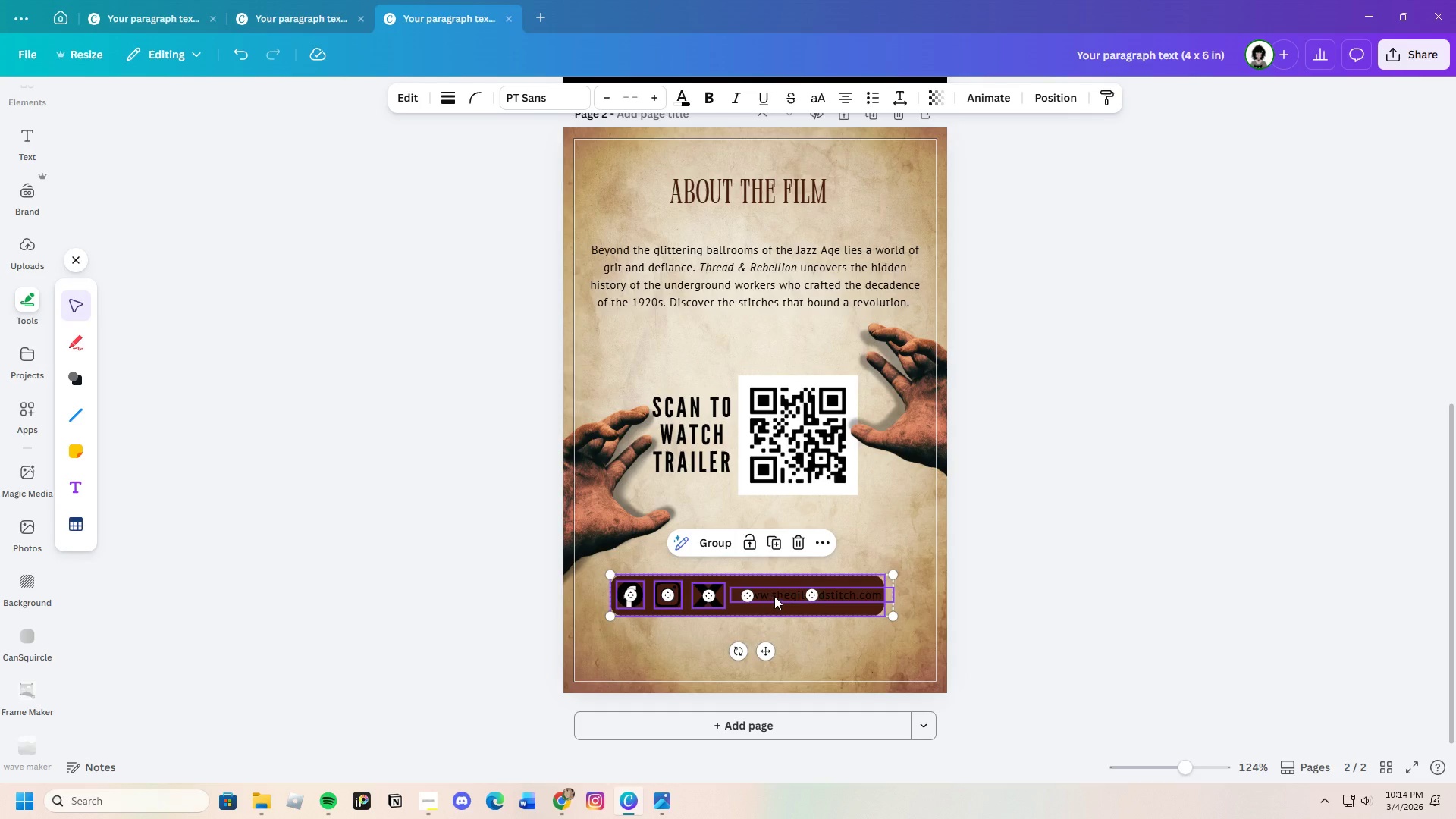 
left_click_drag(start_coordinate=[774, 596], to_coordinate=[786, 597])
 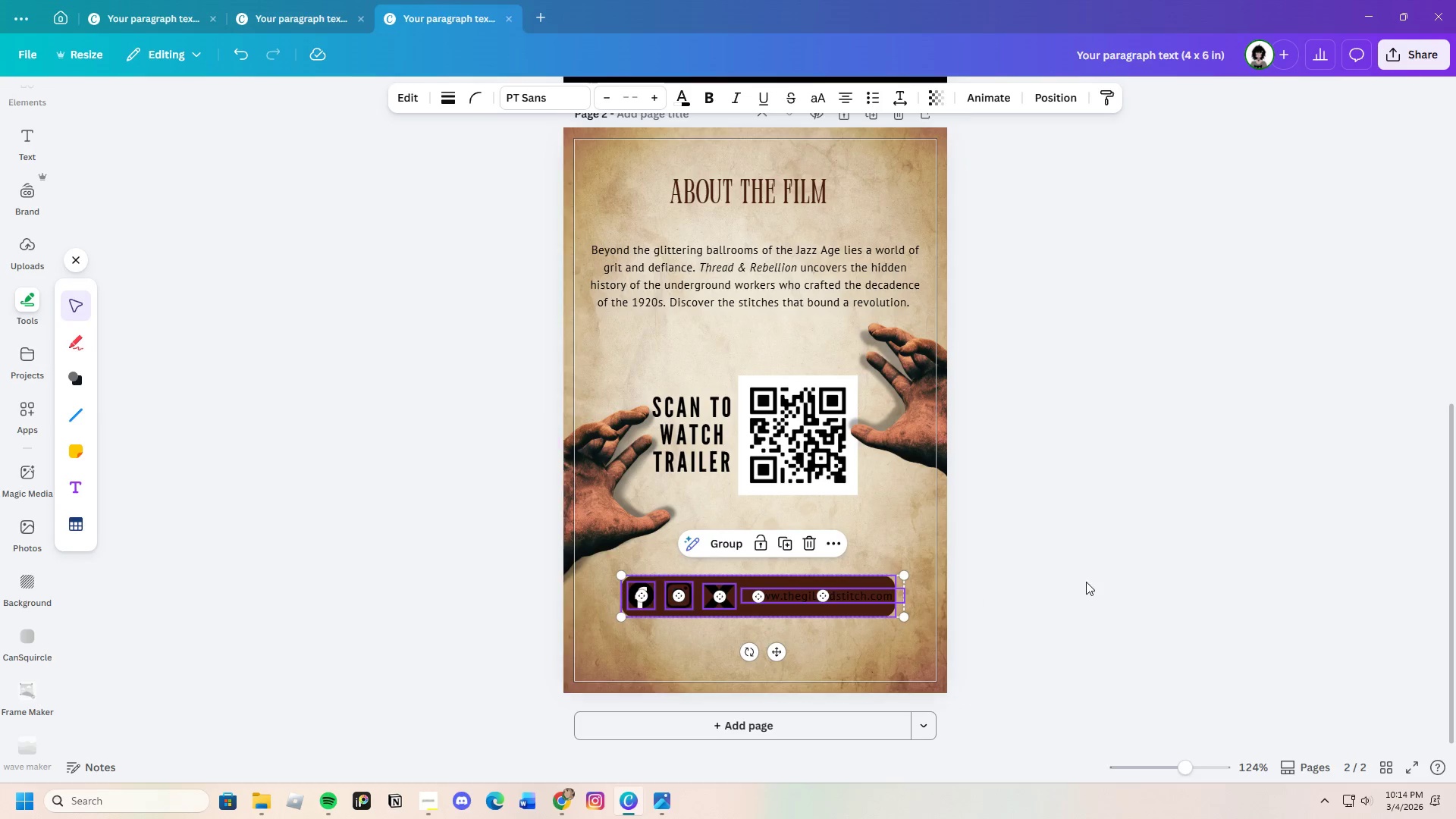 
left_click([1086, 582])
 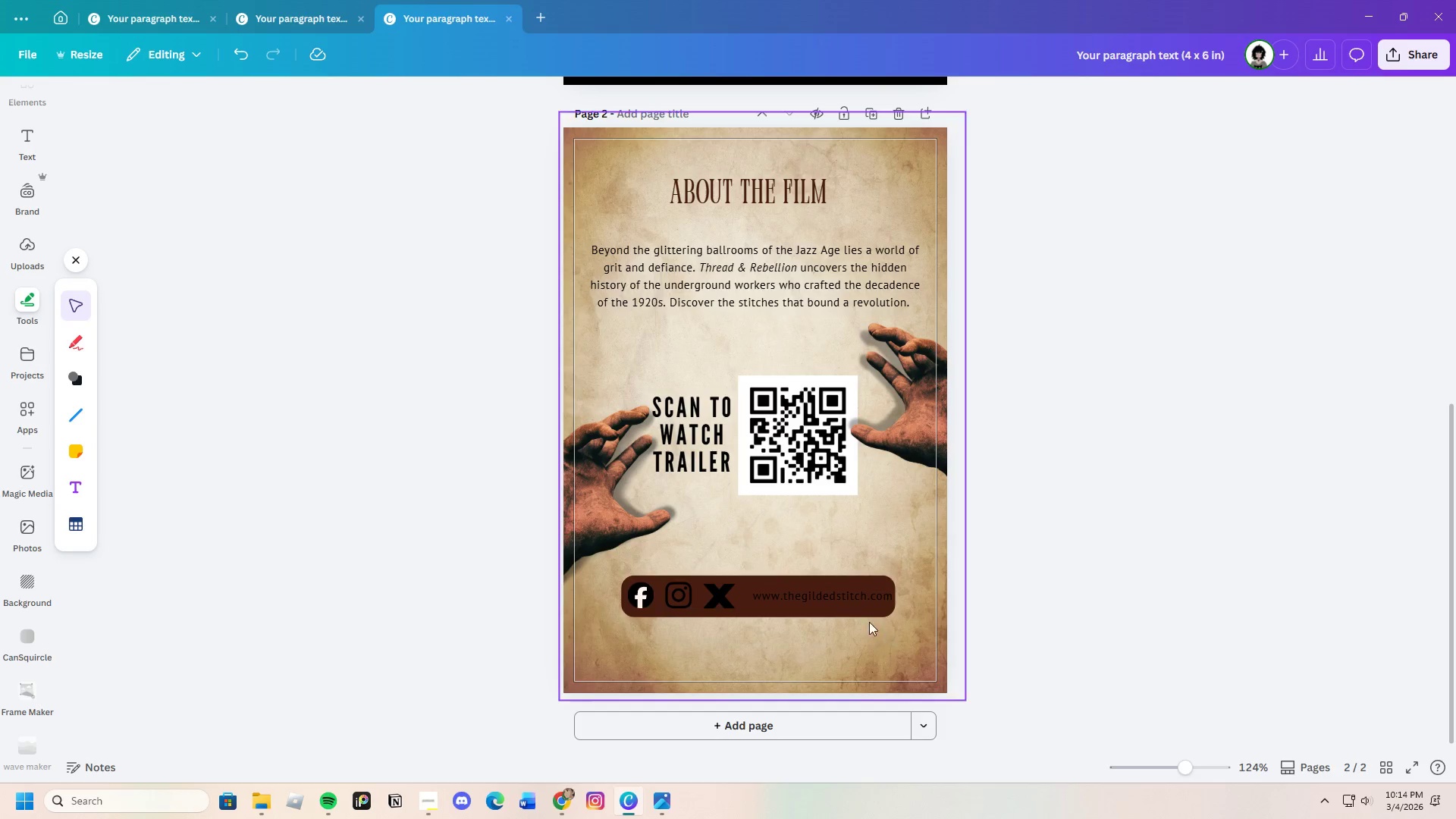 
left_click([839, 596])
 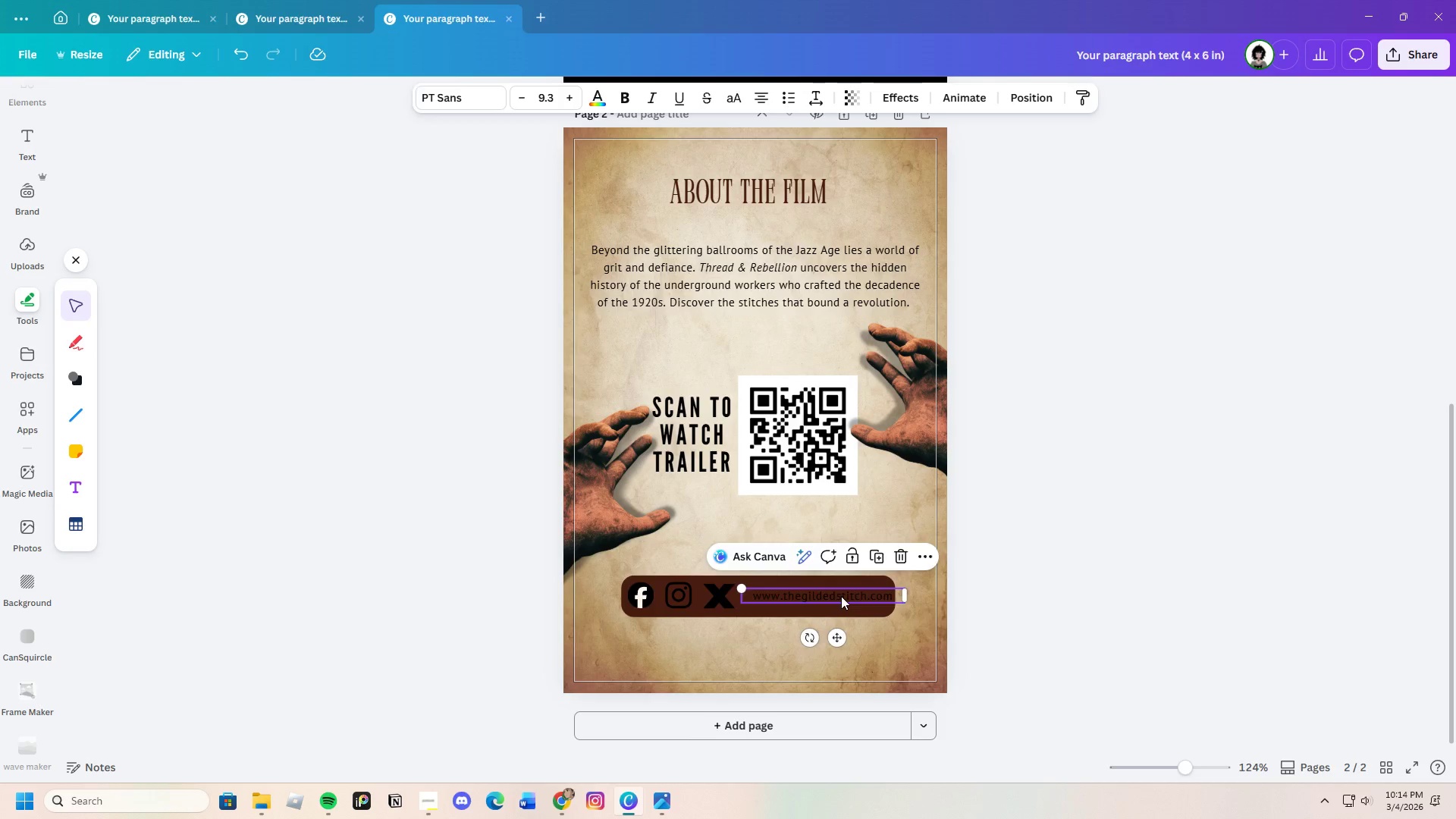 
left_click_drag(start_coordinate=[841, 596], to_coordinate=[833, 596])
 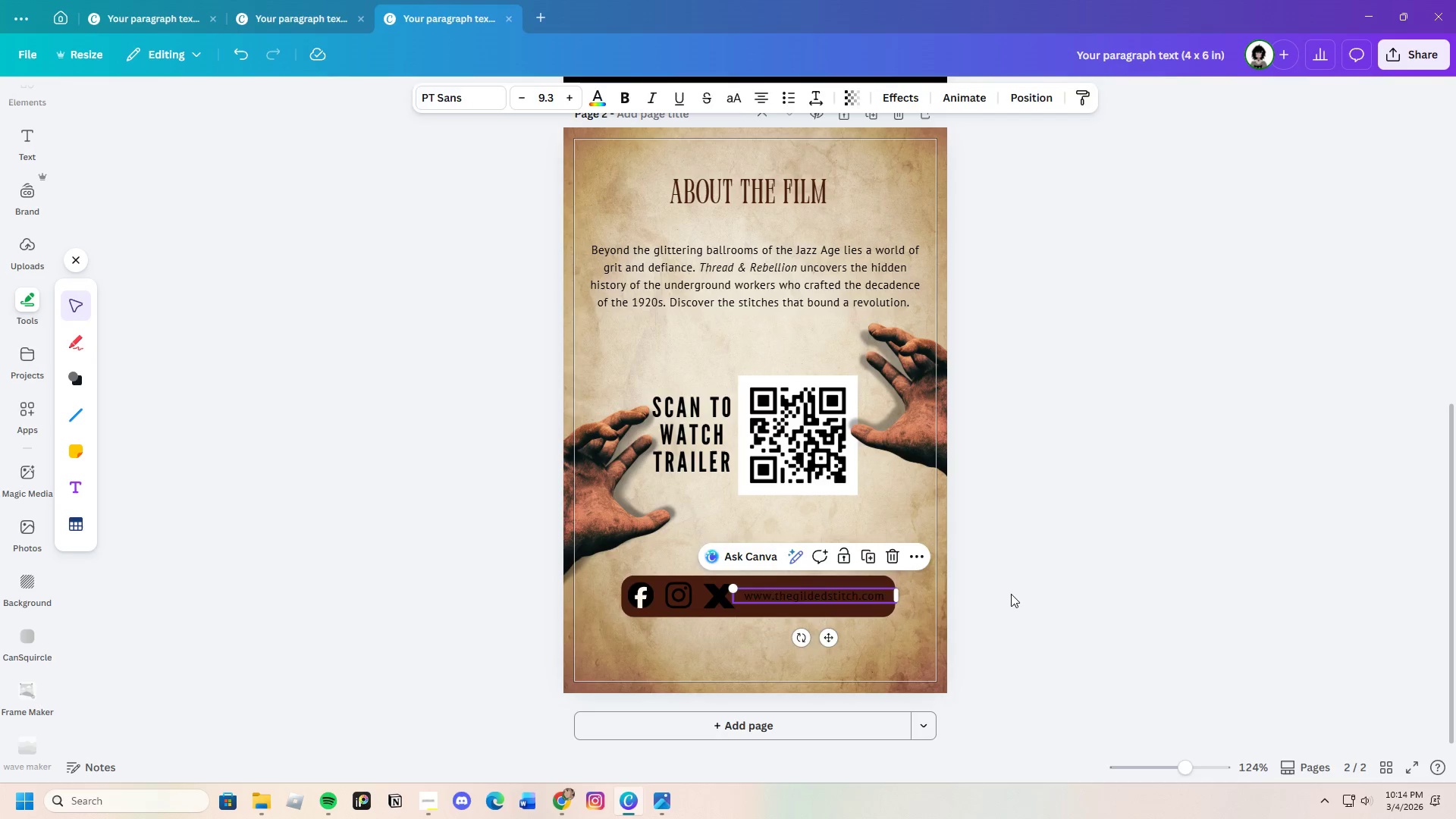 
left_click([1011, 594])
 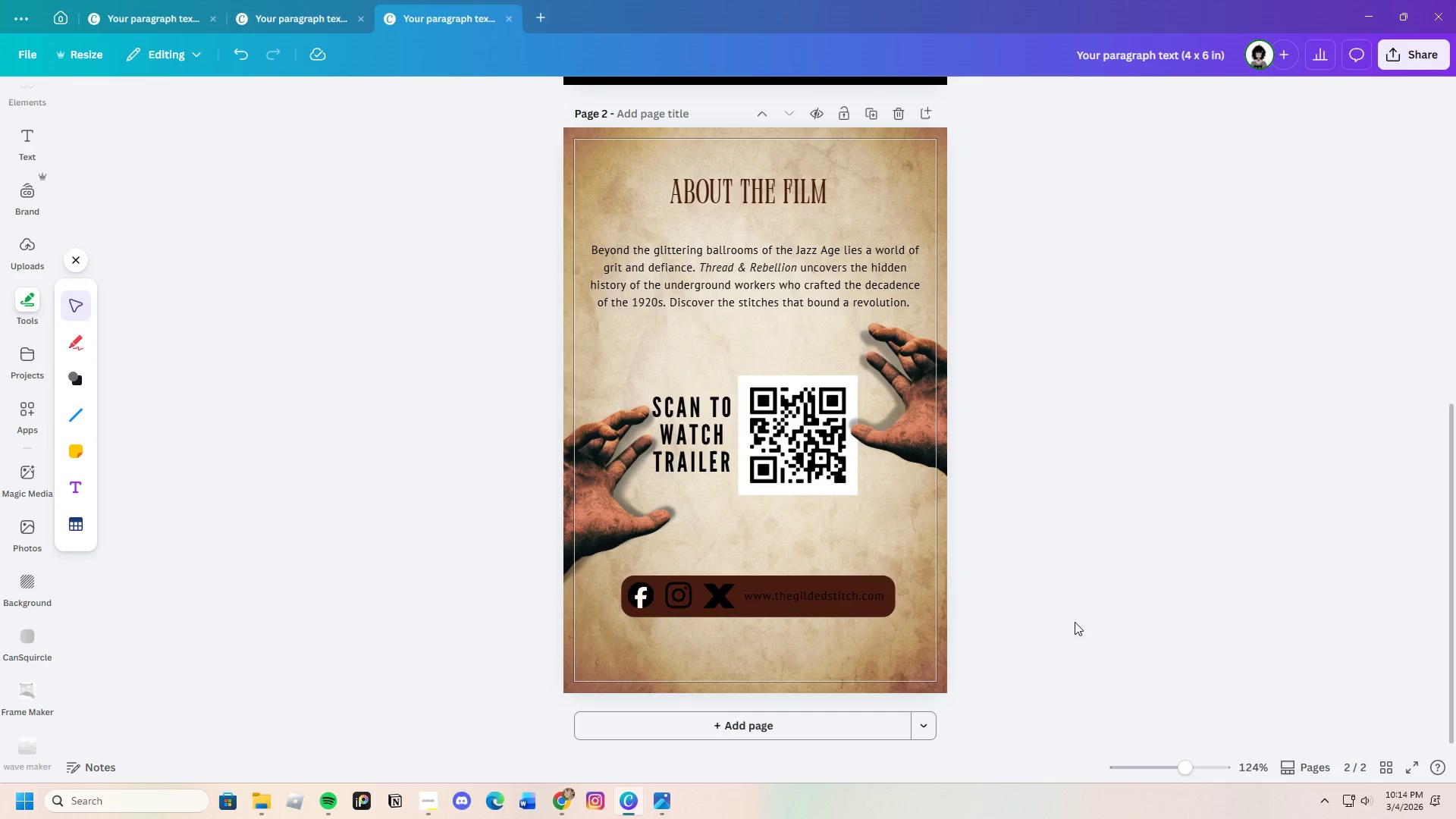 
scroll: coordinate [1075, 637], scroll_direction: up, amount: 2.0
 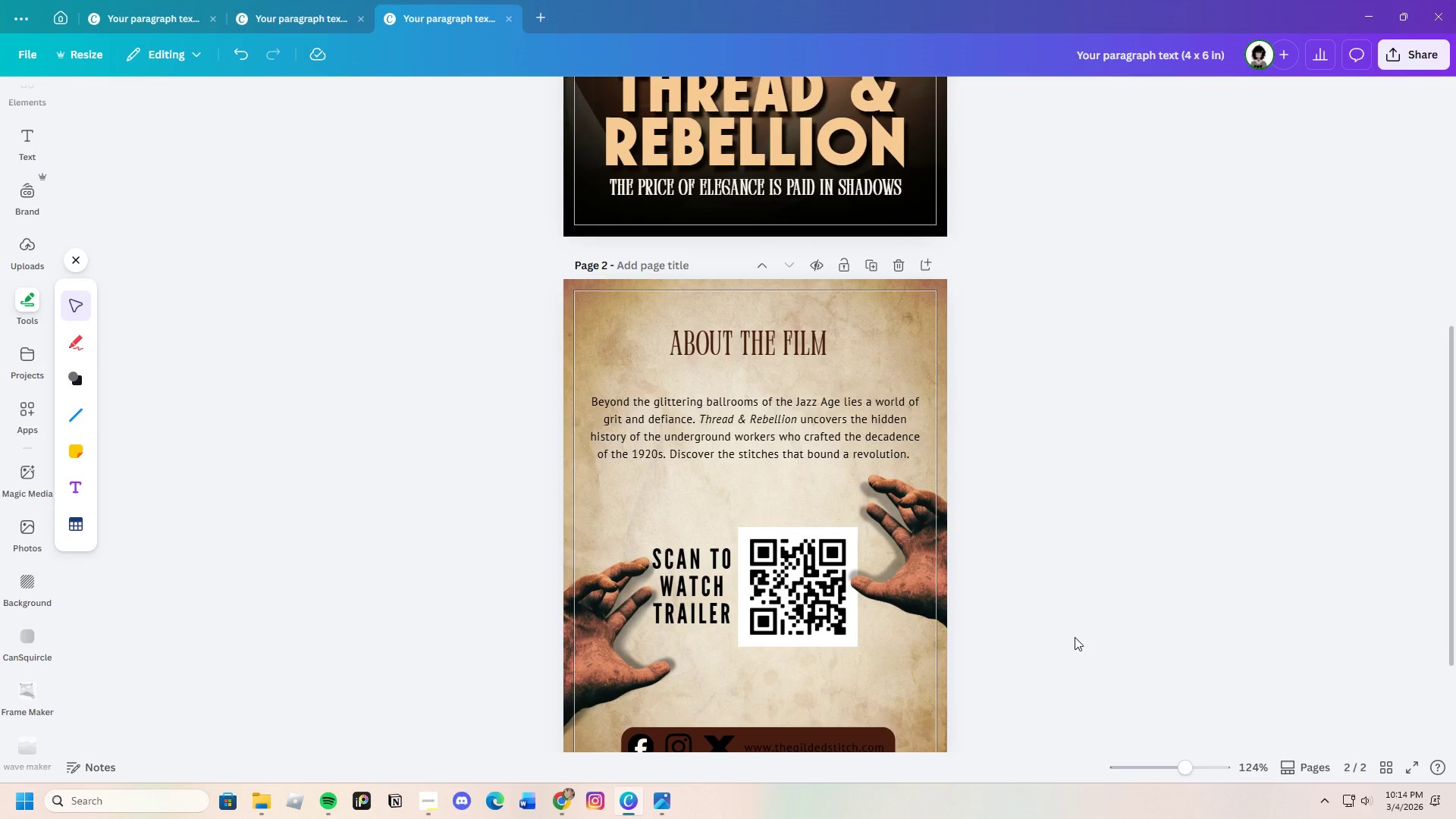 
scroll: coordinate [1150, 698], scroll_direction: down, amount: 4.0
 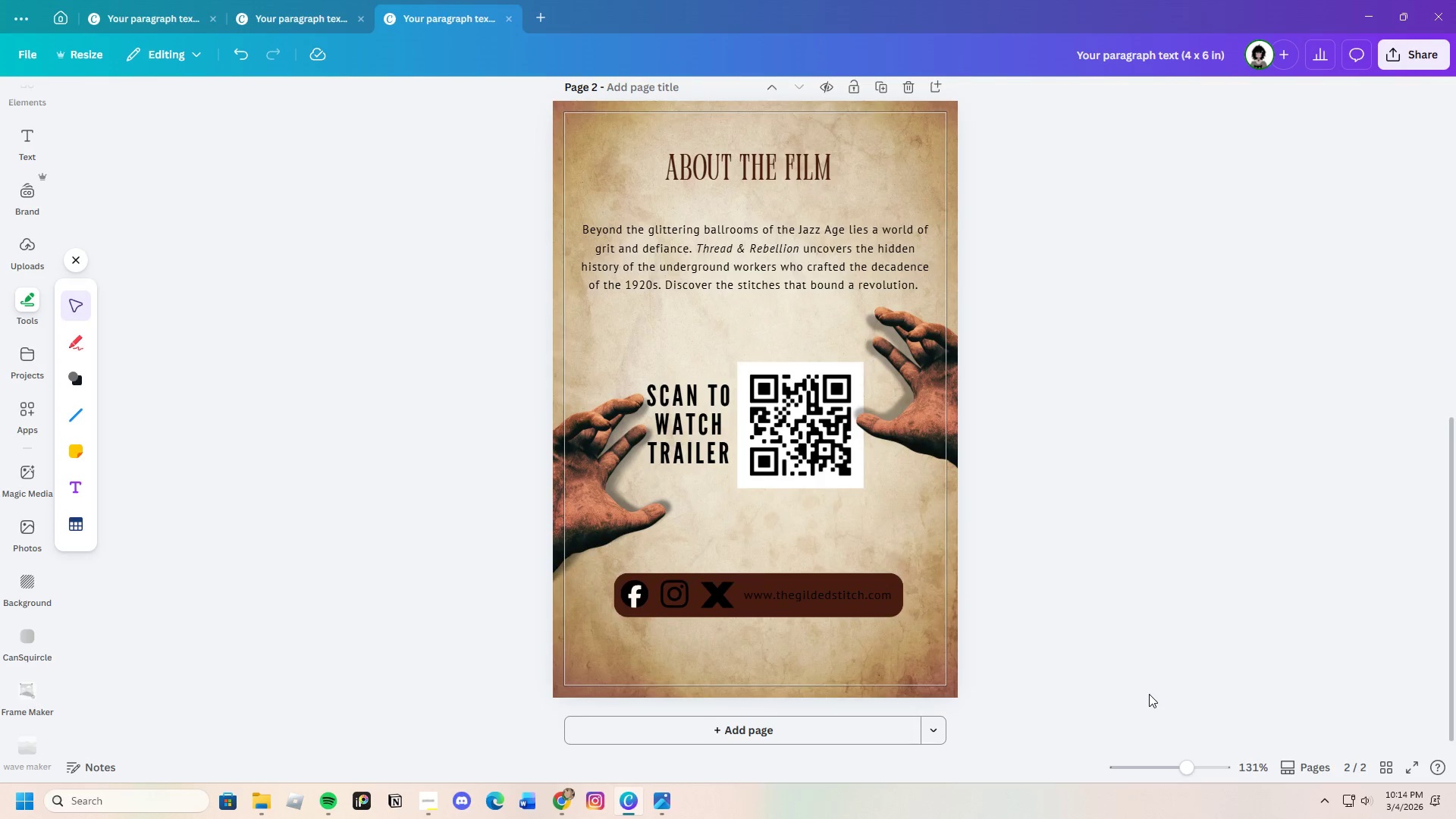 
scroll: coordinate [1149, 694], scroll_direction: up, amount: 1.0
 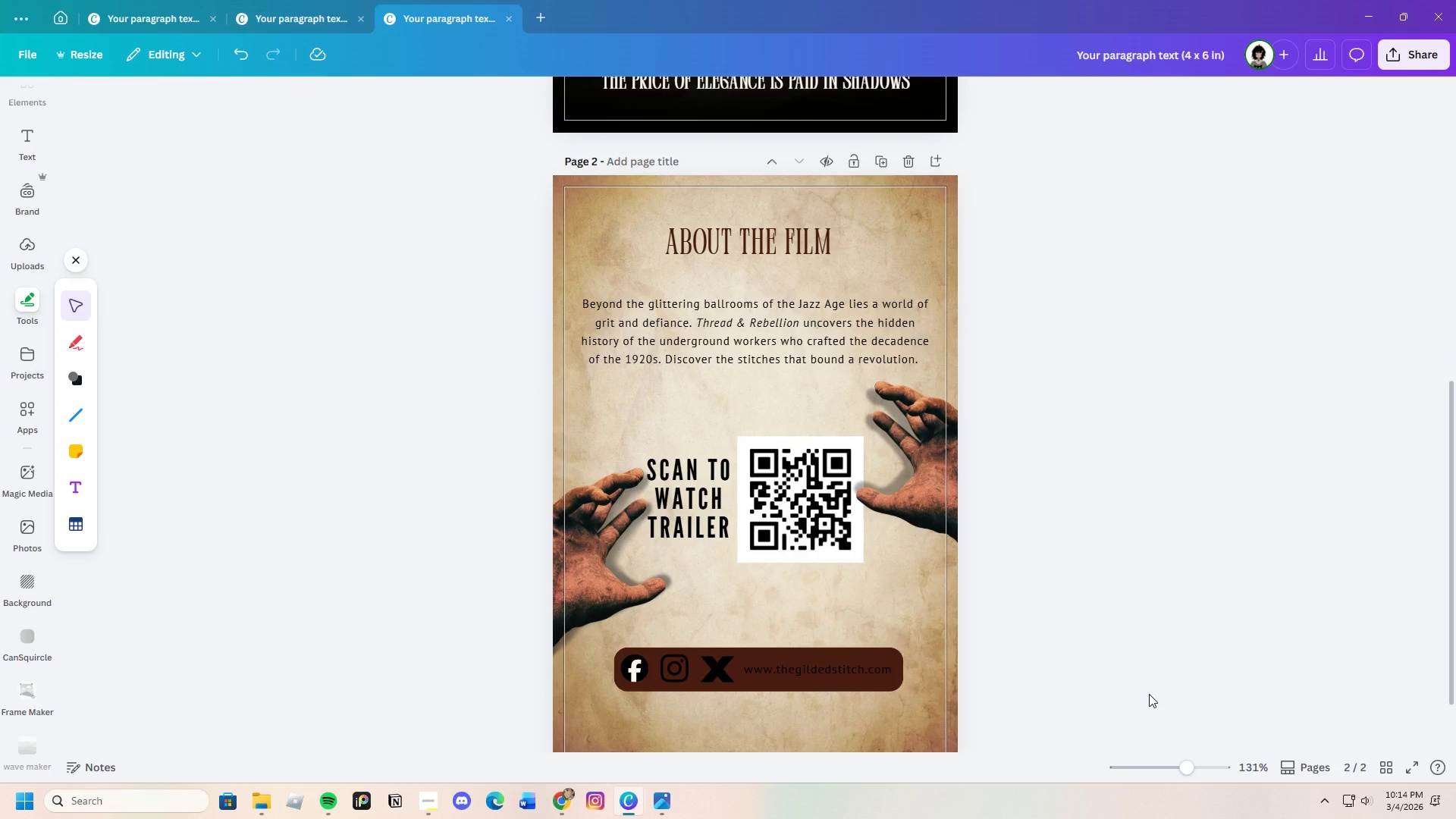 
scroll: coordinate [1149, 694], scroll_direction: none, amount: 0.0
 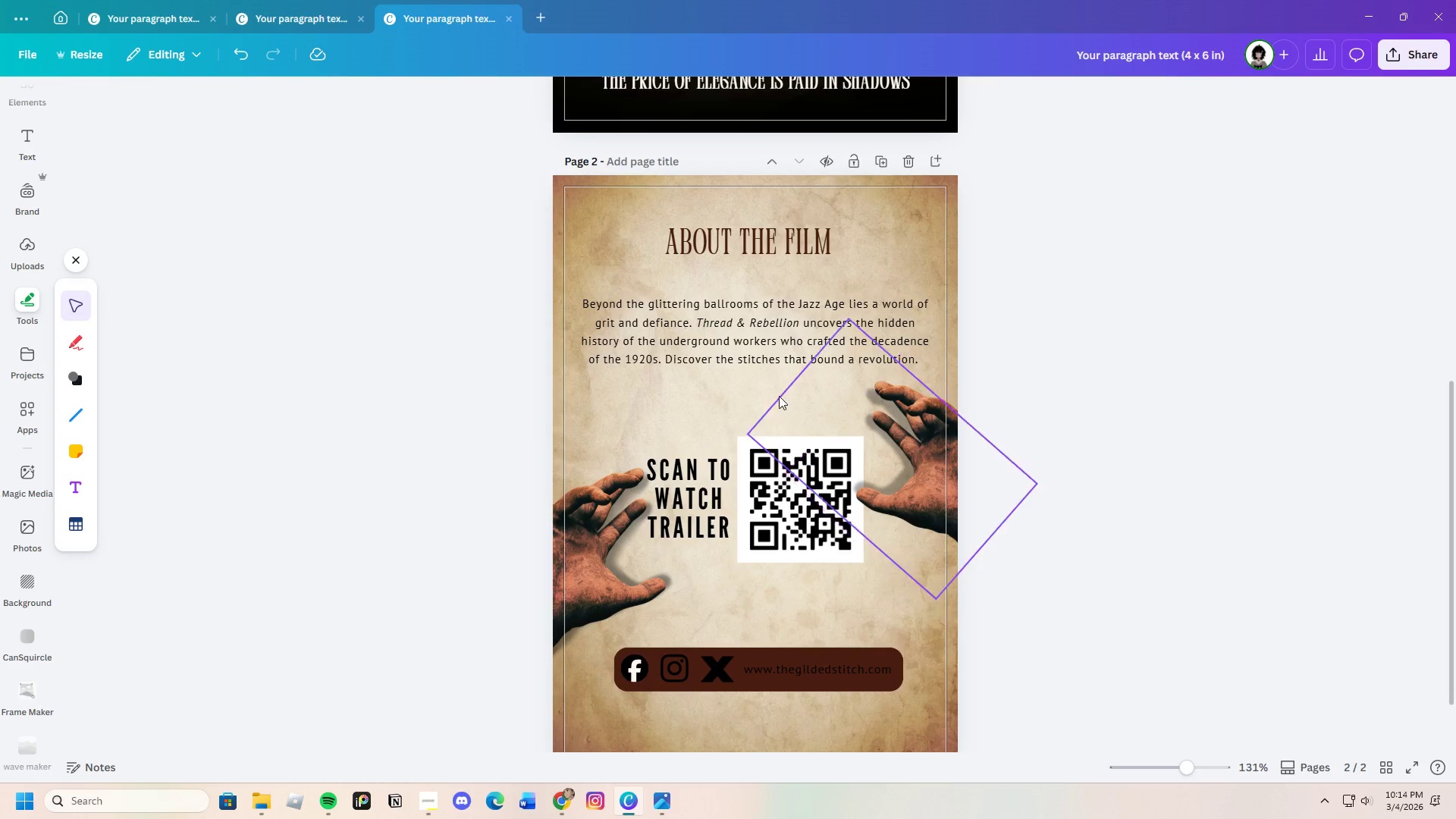 
left_click([746, 362])
 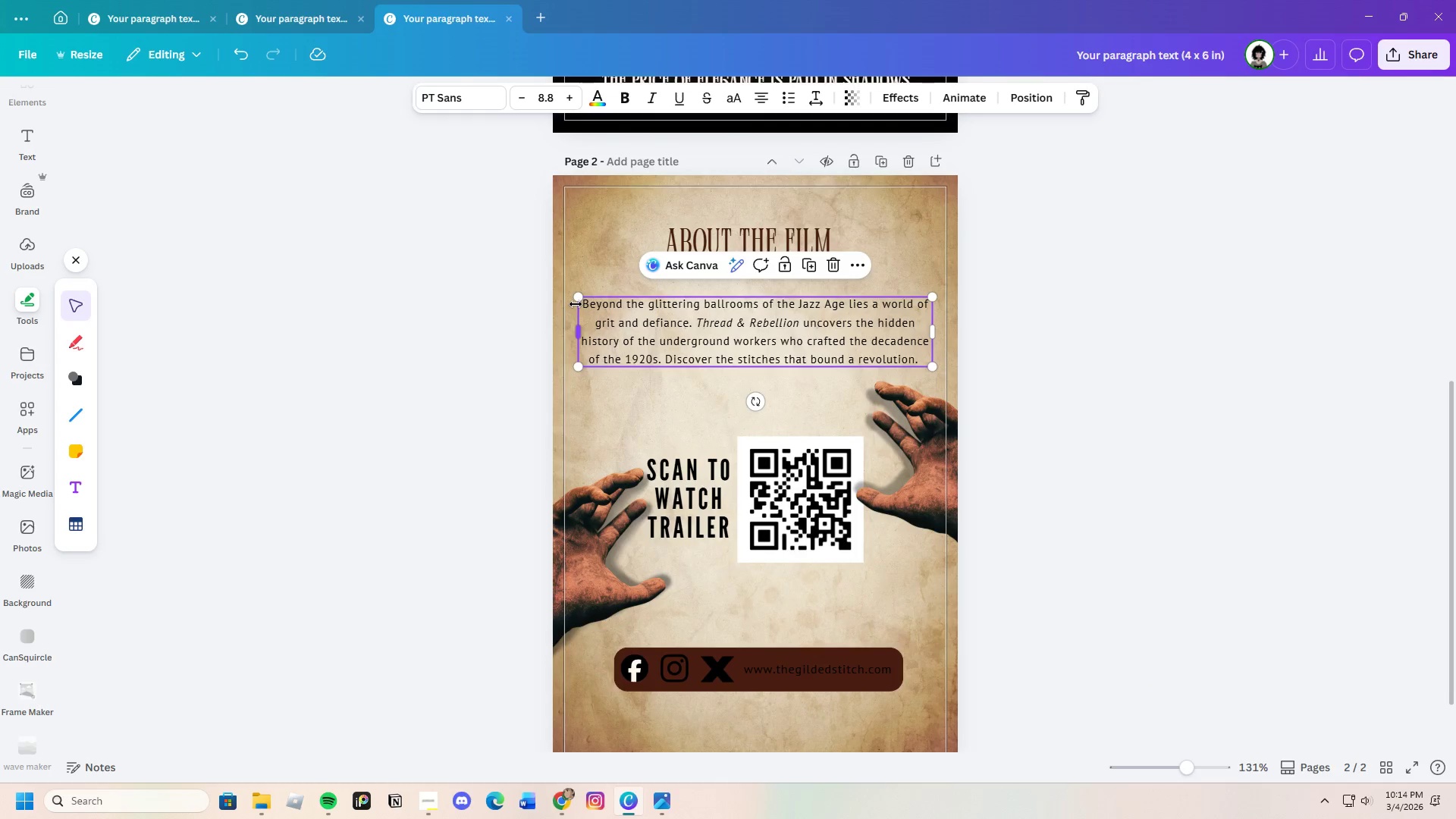 
left_click([582, 303])
 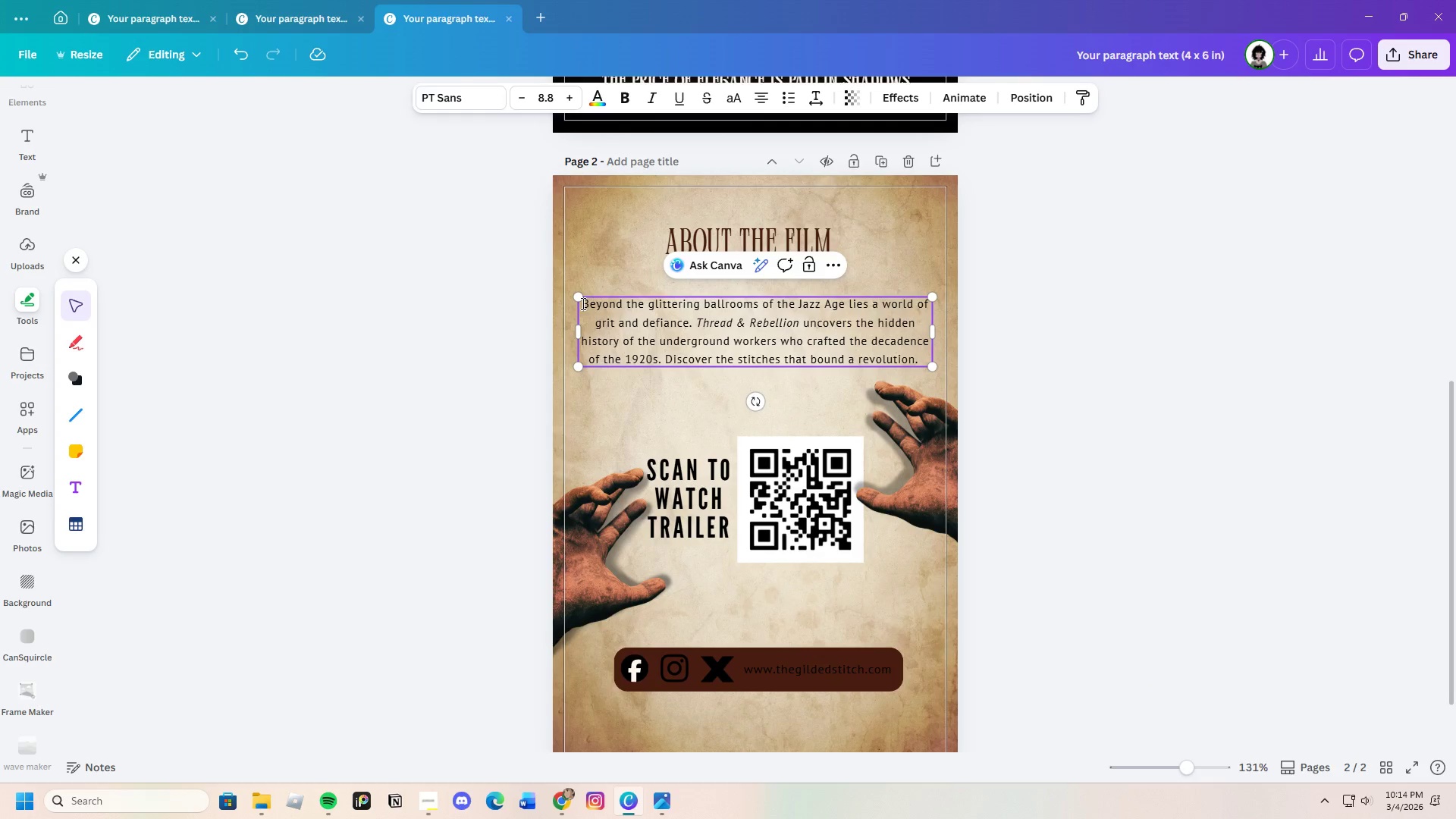 
left_click_drag(start_coordinate=[582, 303], to_coordinate=[928, 356])
 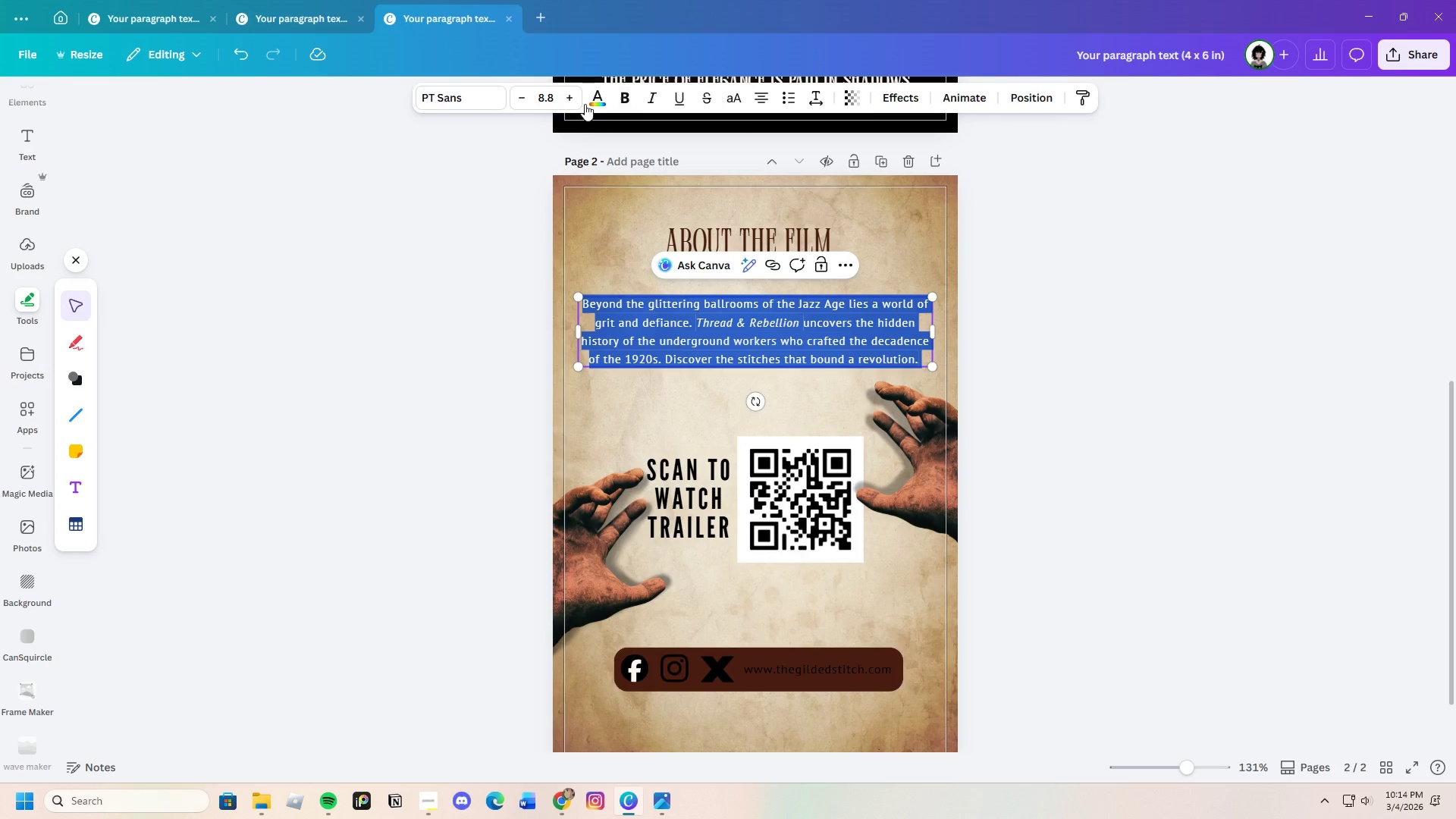 
left_click([598, 101])
 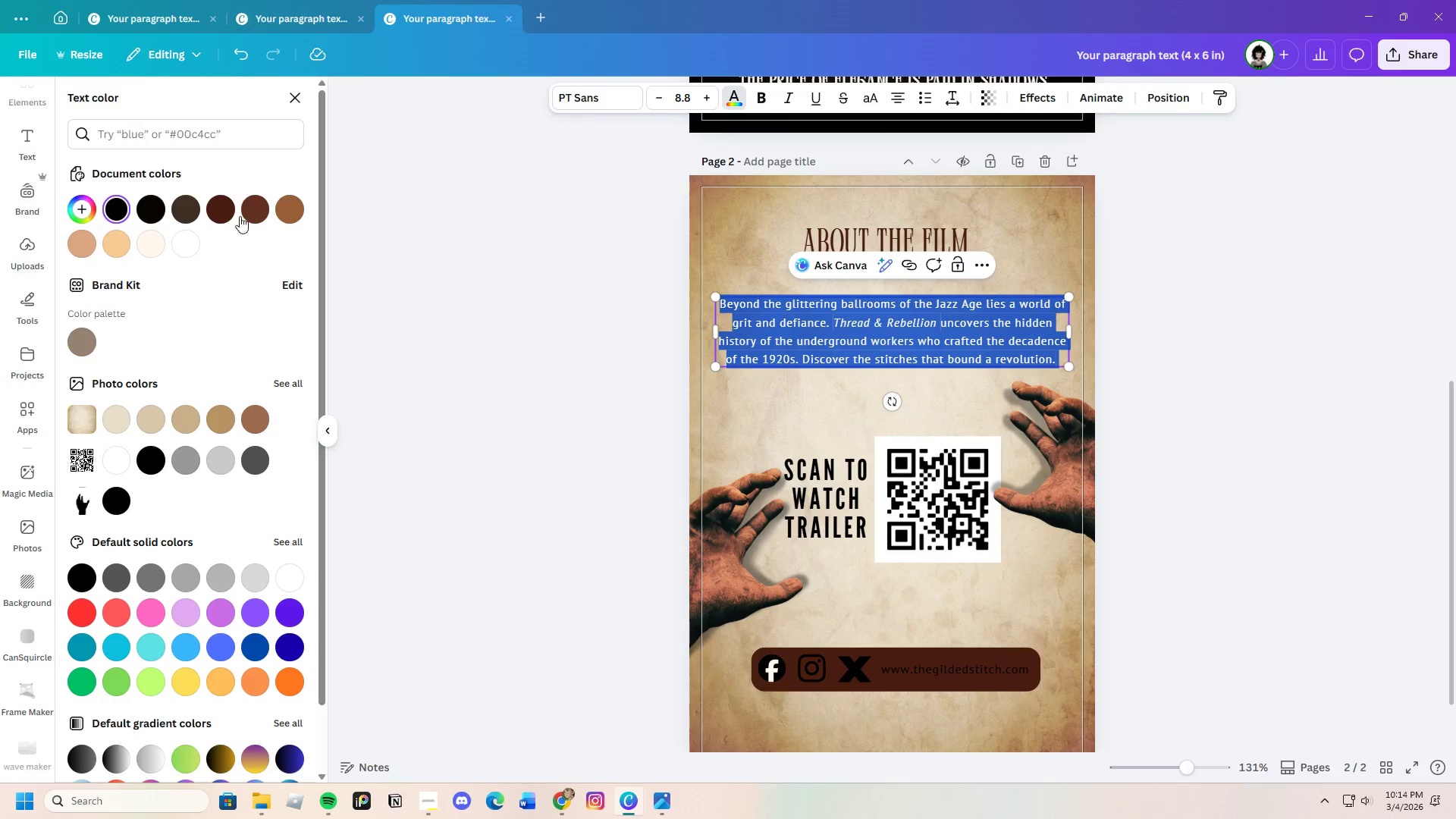 
left_click([227, 213])
 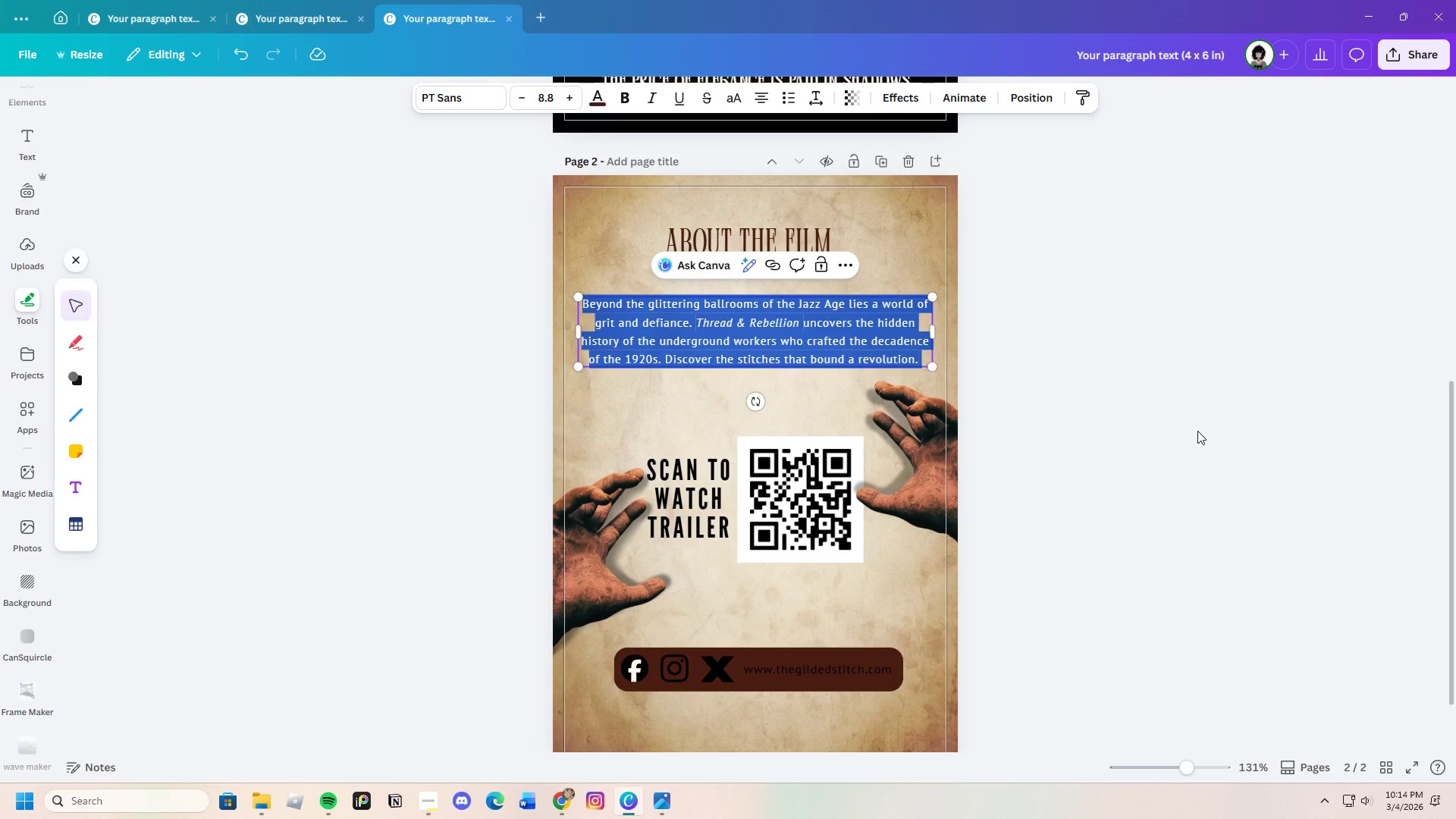 
double_click([1197, 431])
 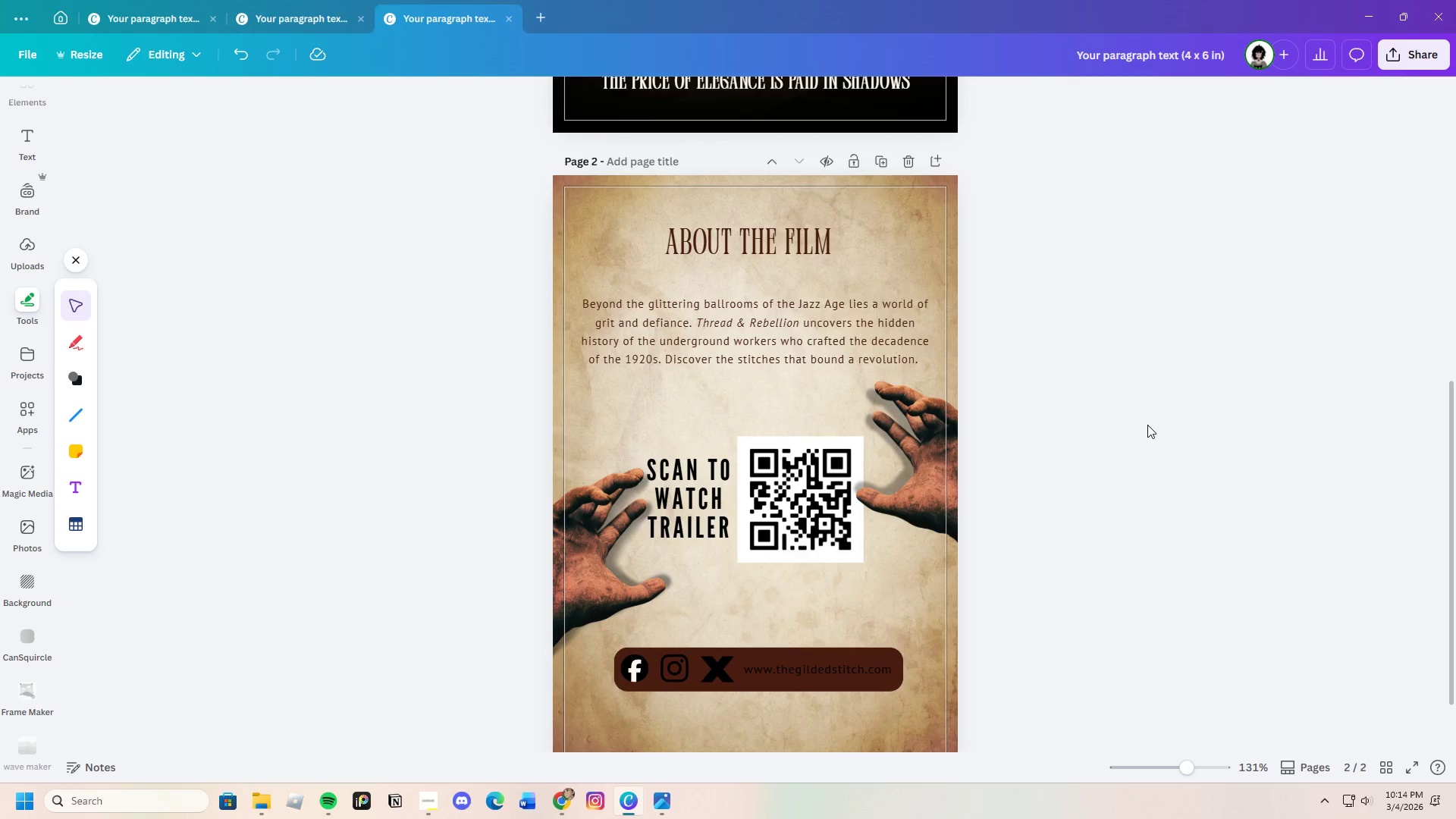 
scroll: coordinate [1168, 631], scroll_direction: down, amount: 3.0
 